 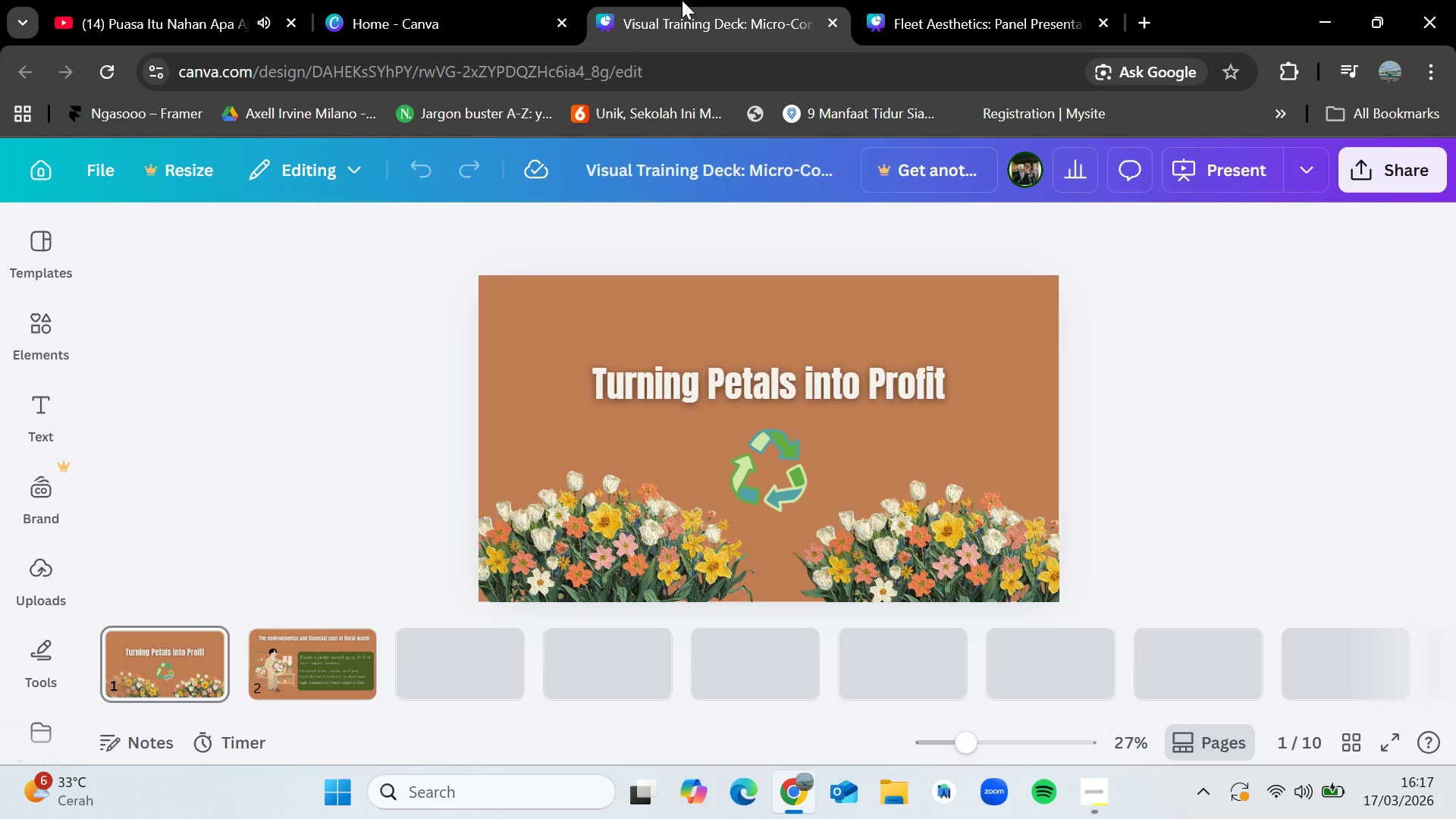 
mouse_move([344, 615])
 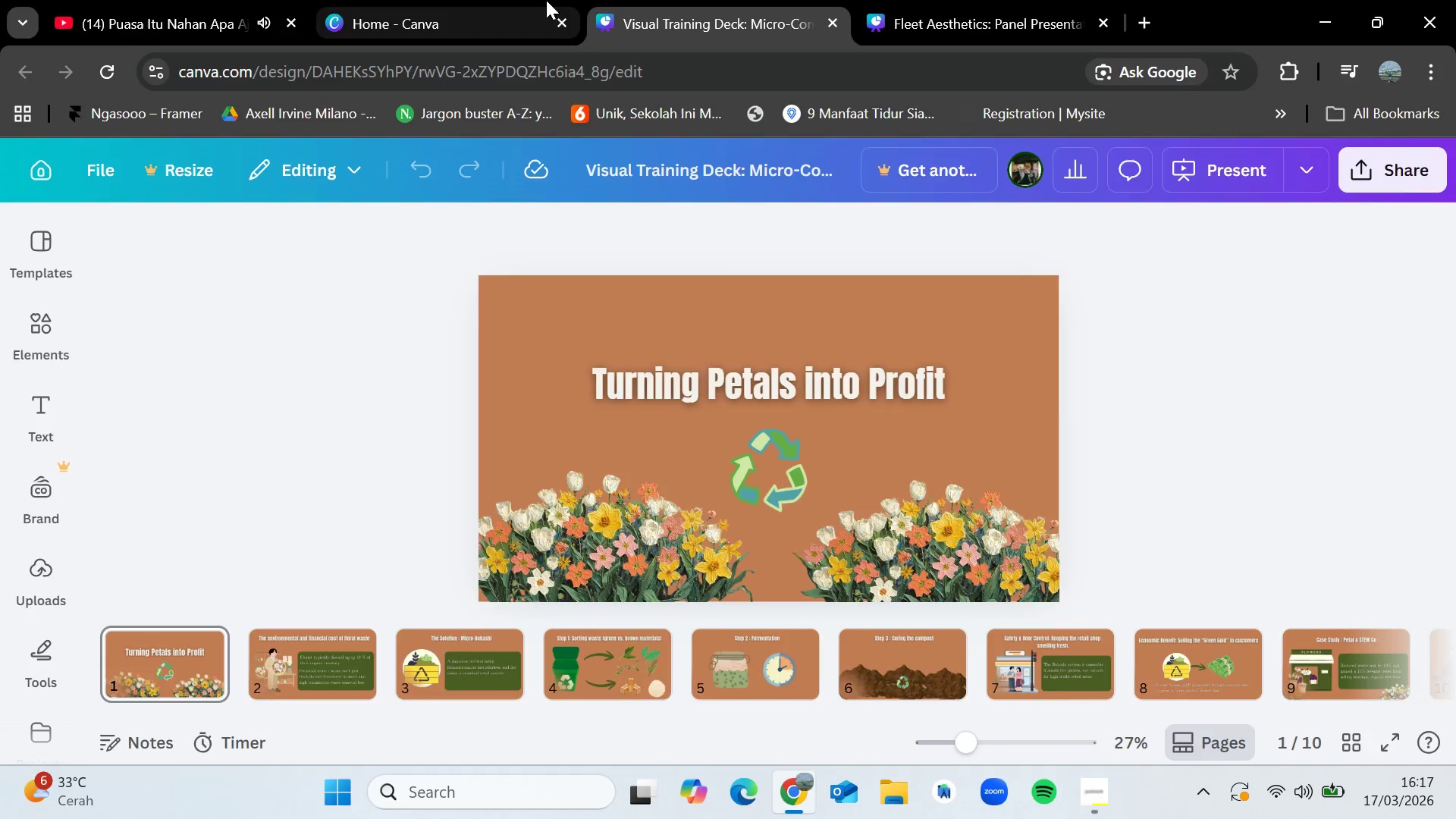 
left_click([544, 0])
 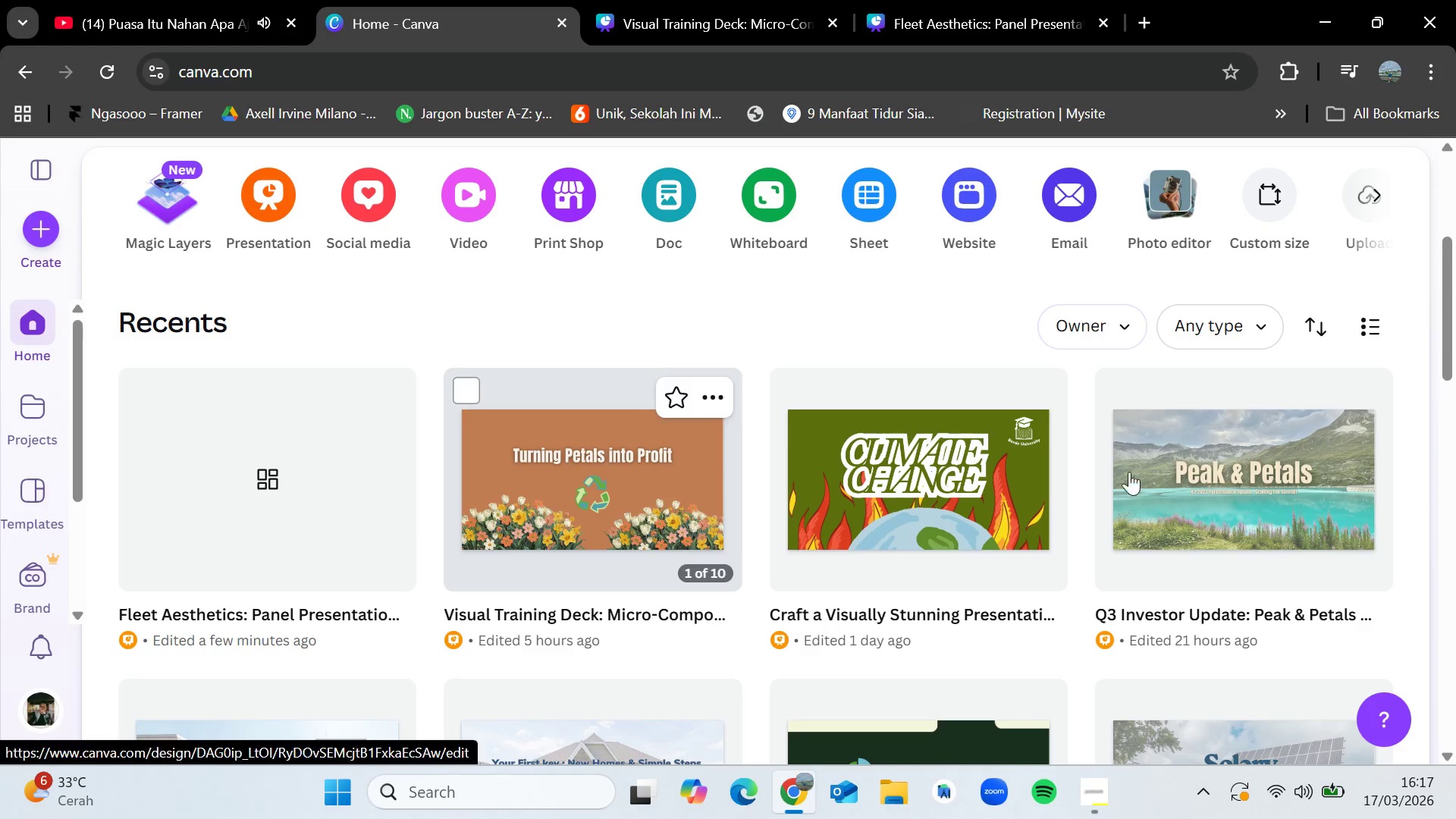 
left_click([1220, 475])
 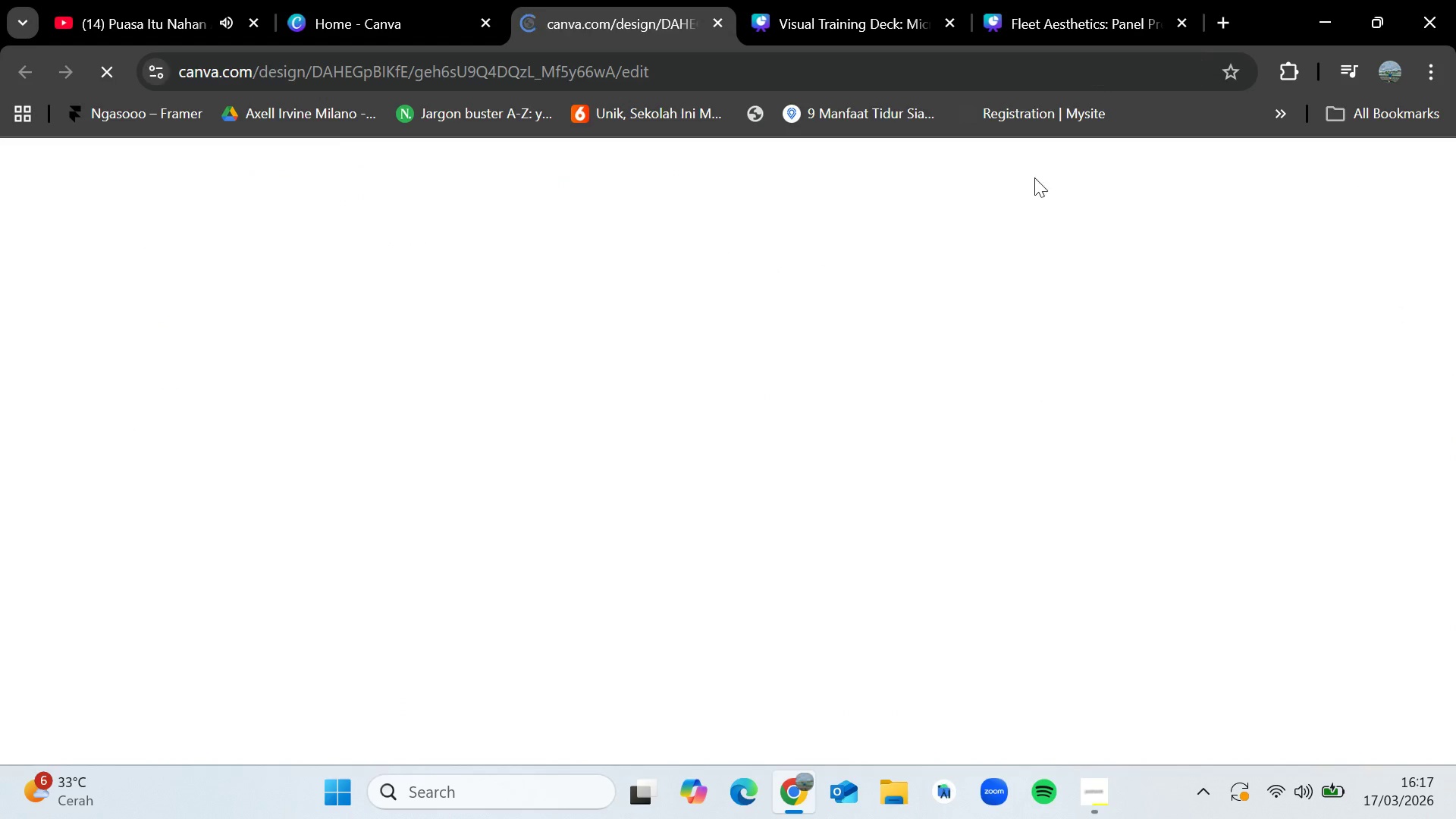 
left_click([1119, 0])
 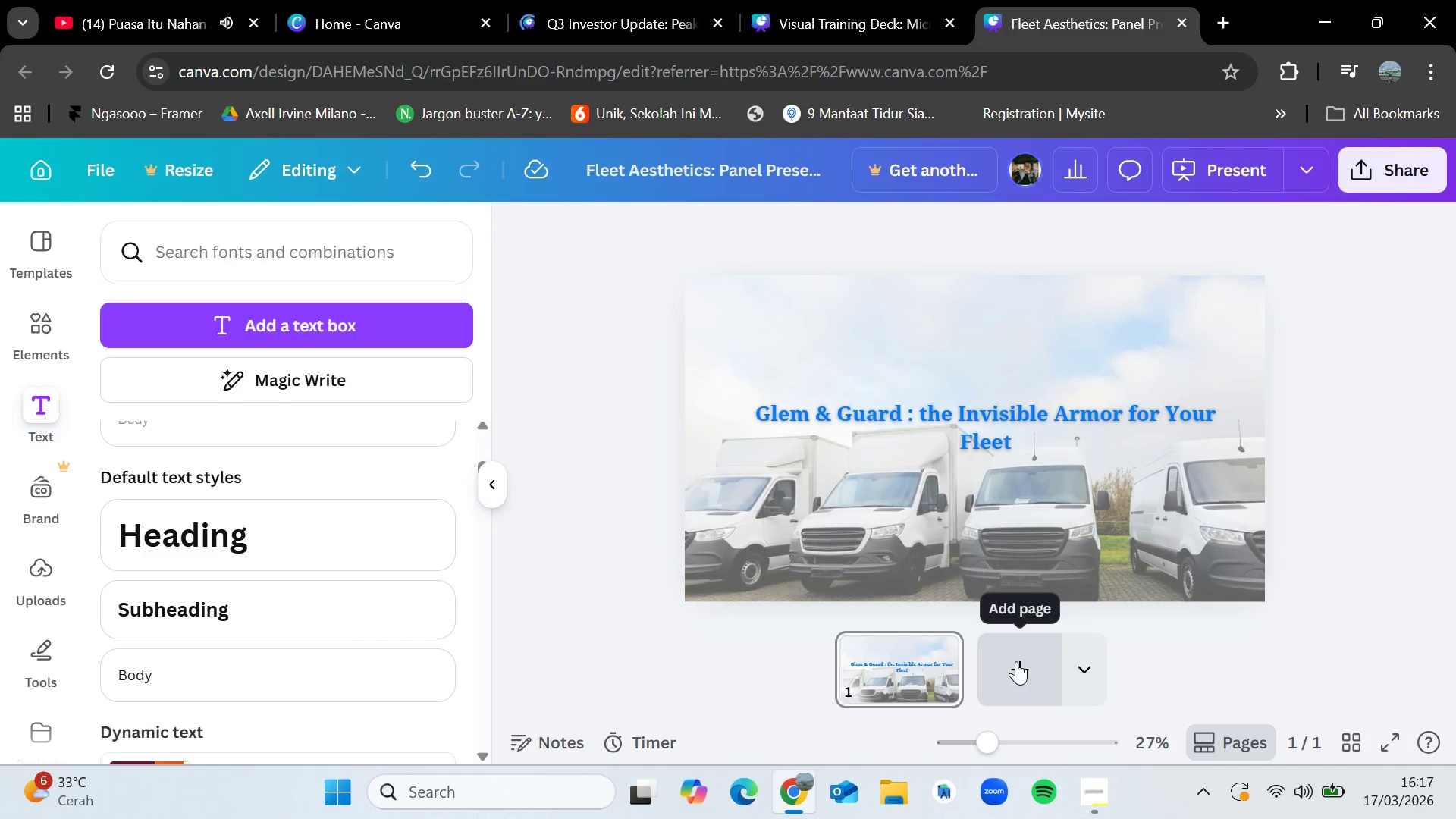 
wait(5.38)
 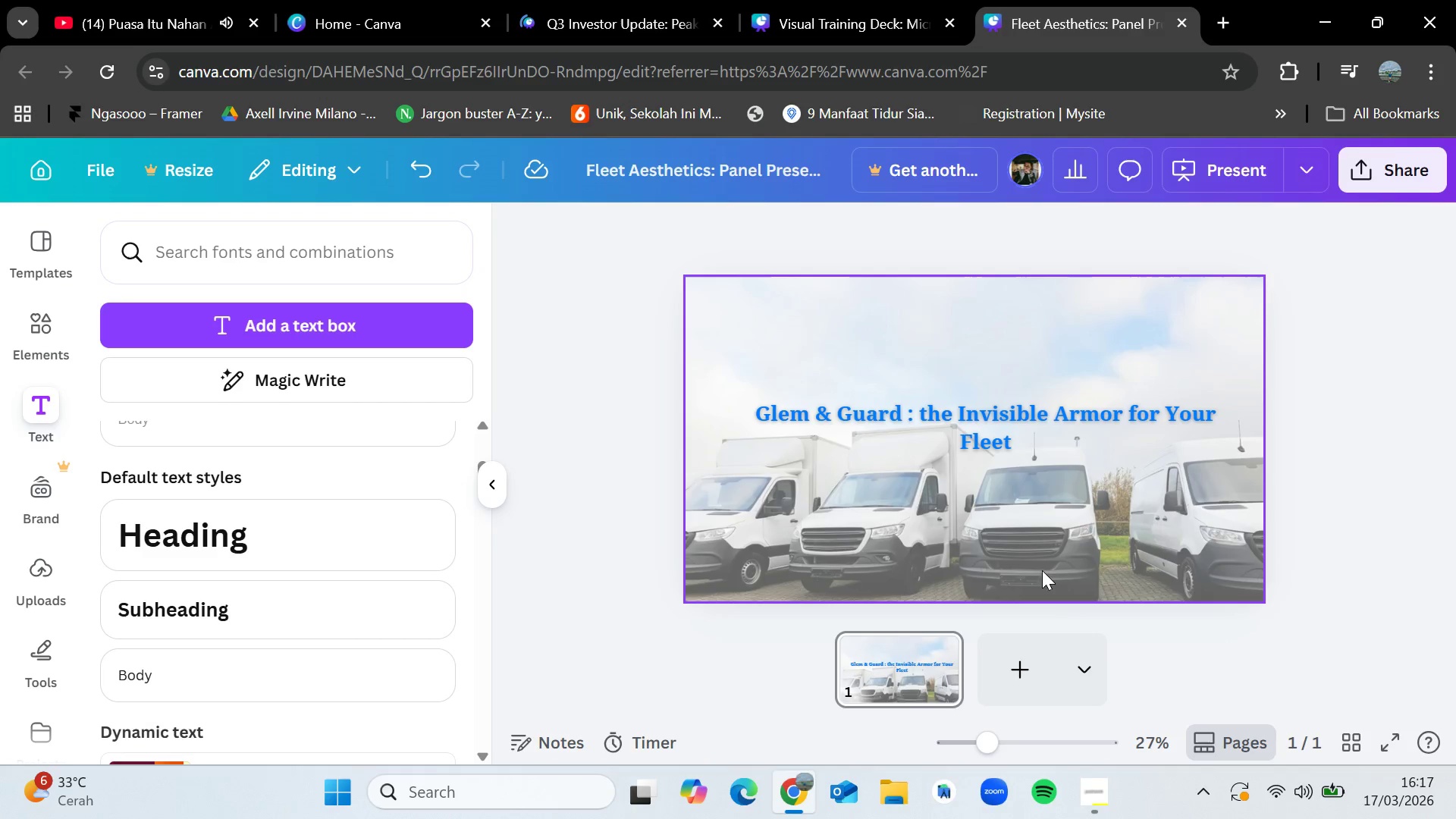 
left_click([1016, 661])
 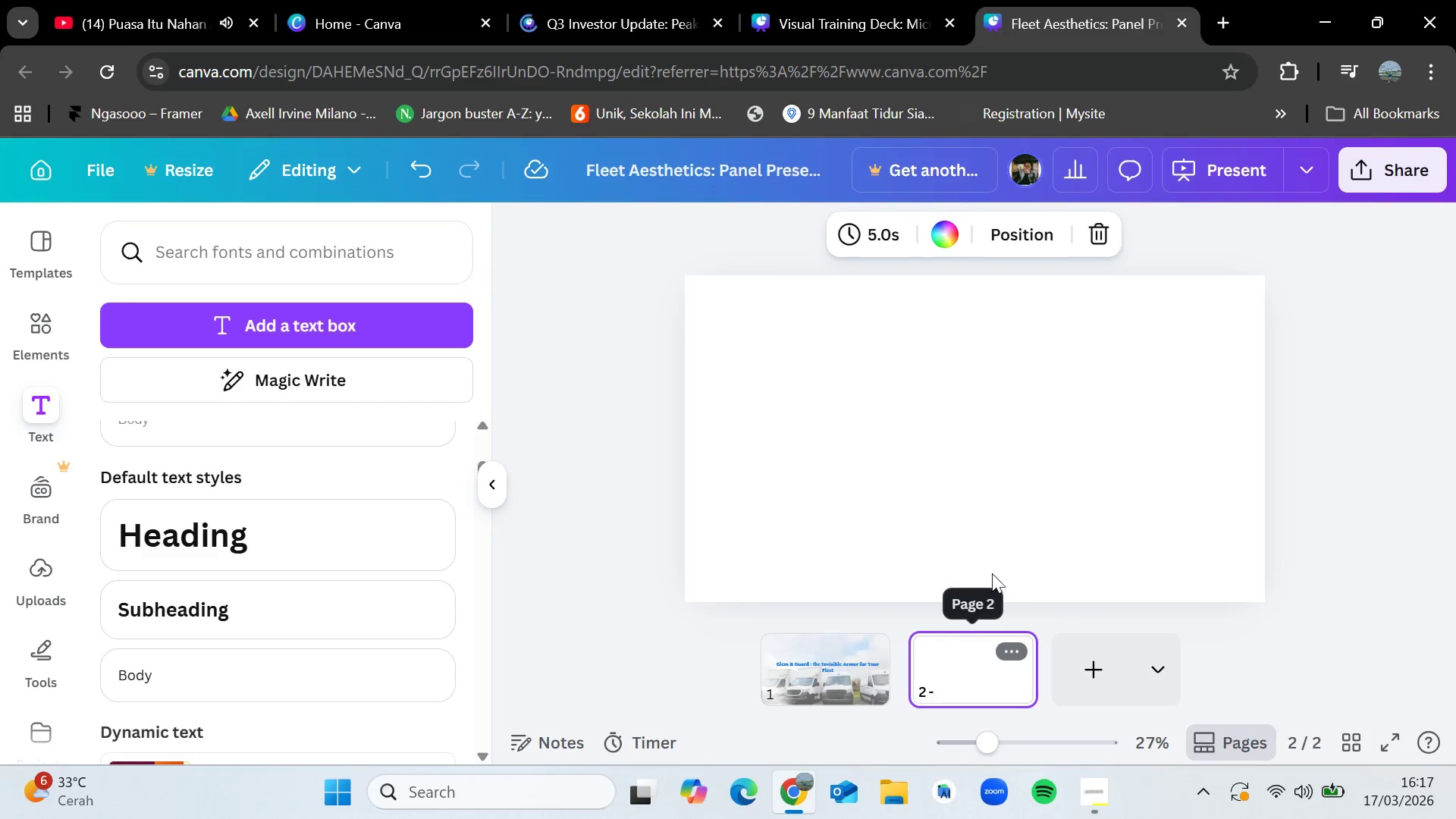 
left_click([934, 462])
 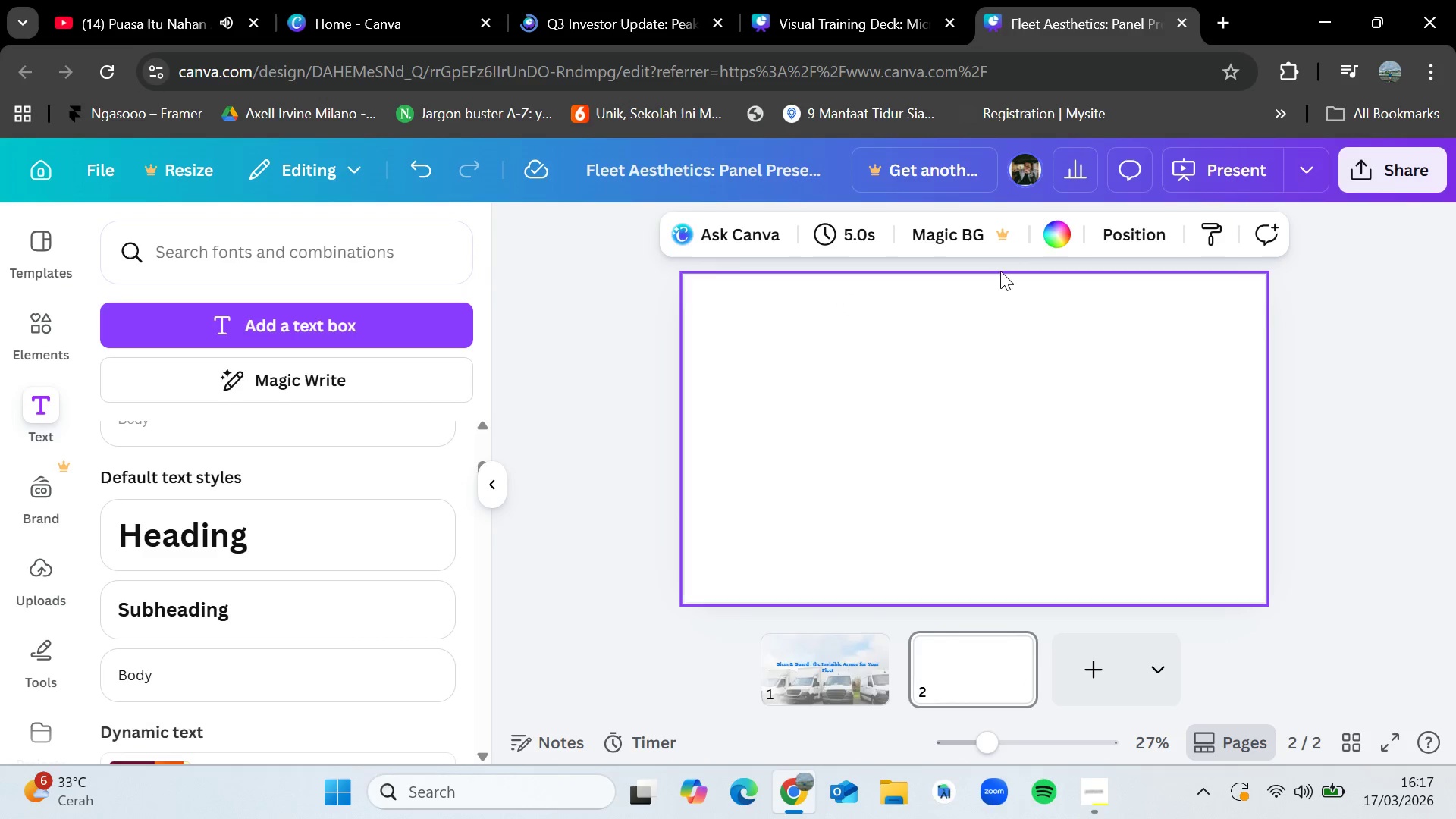 
left_click([1061, 231])
 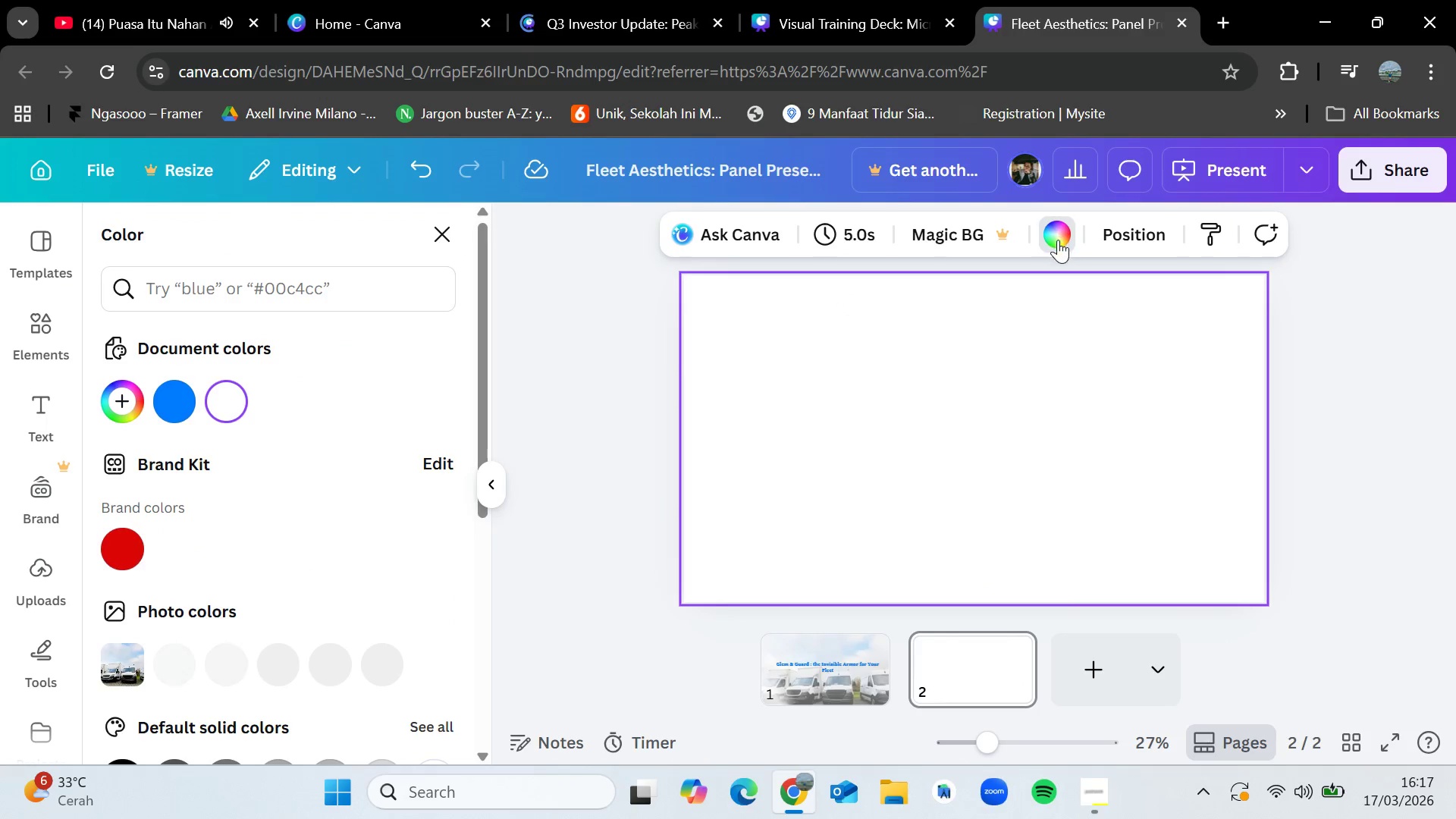 
mouse_move([1038, 263])
 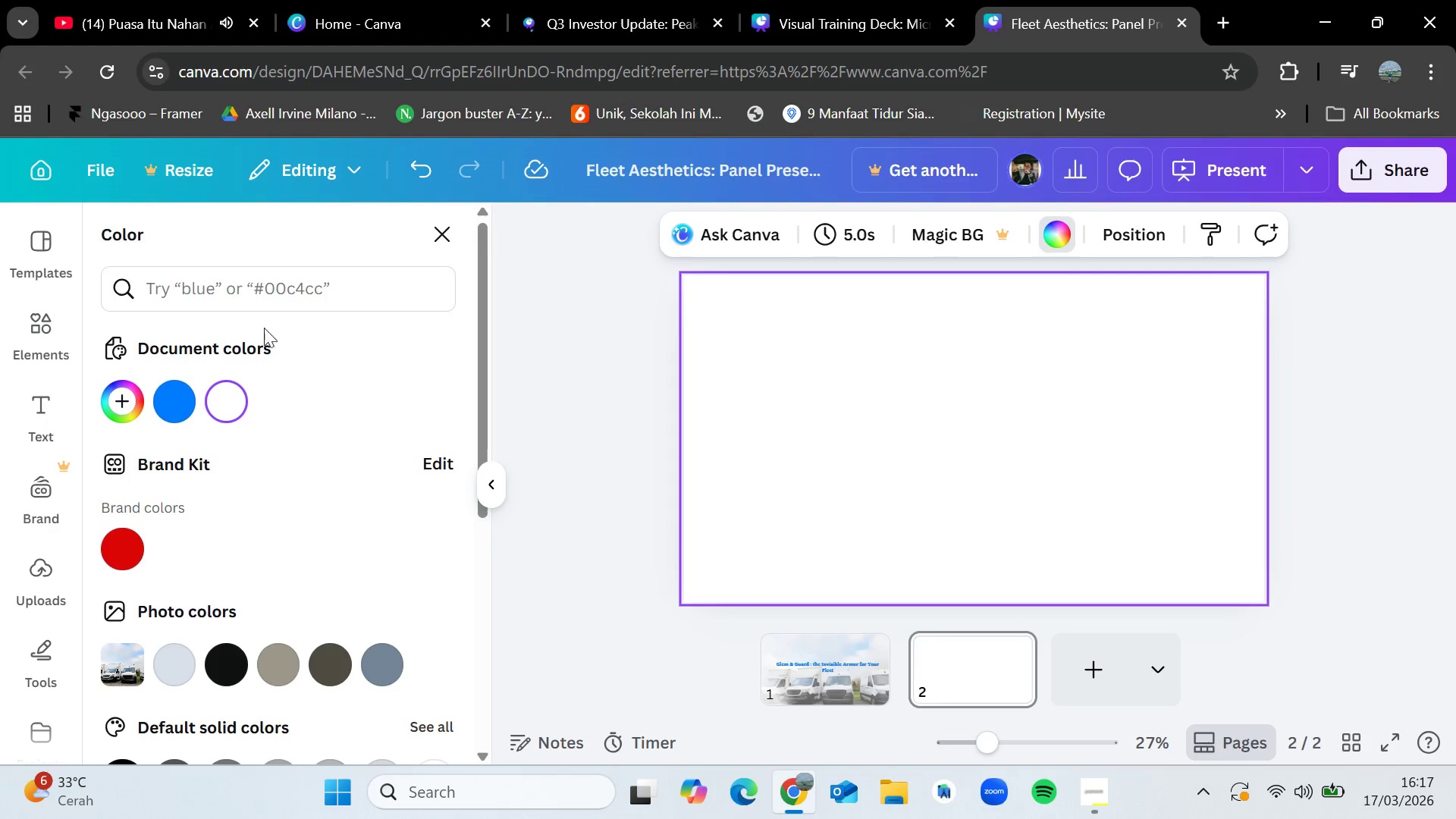 
left_click([287, 285])
 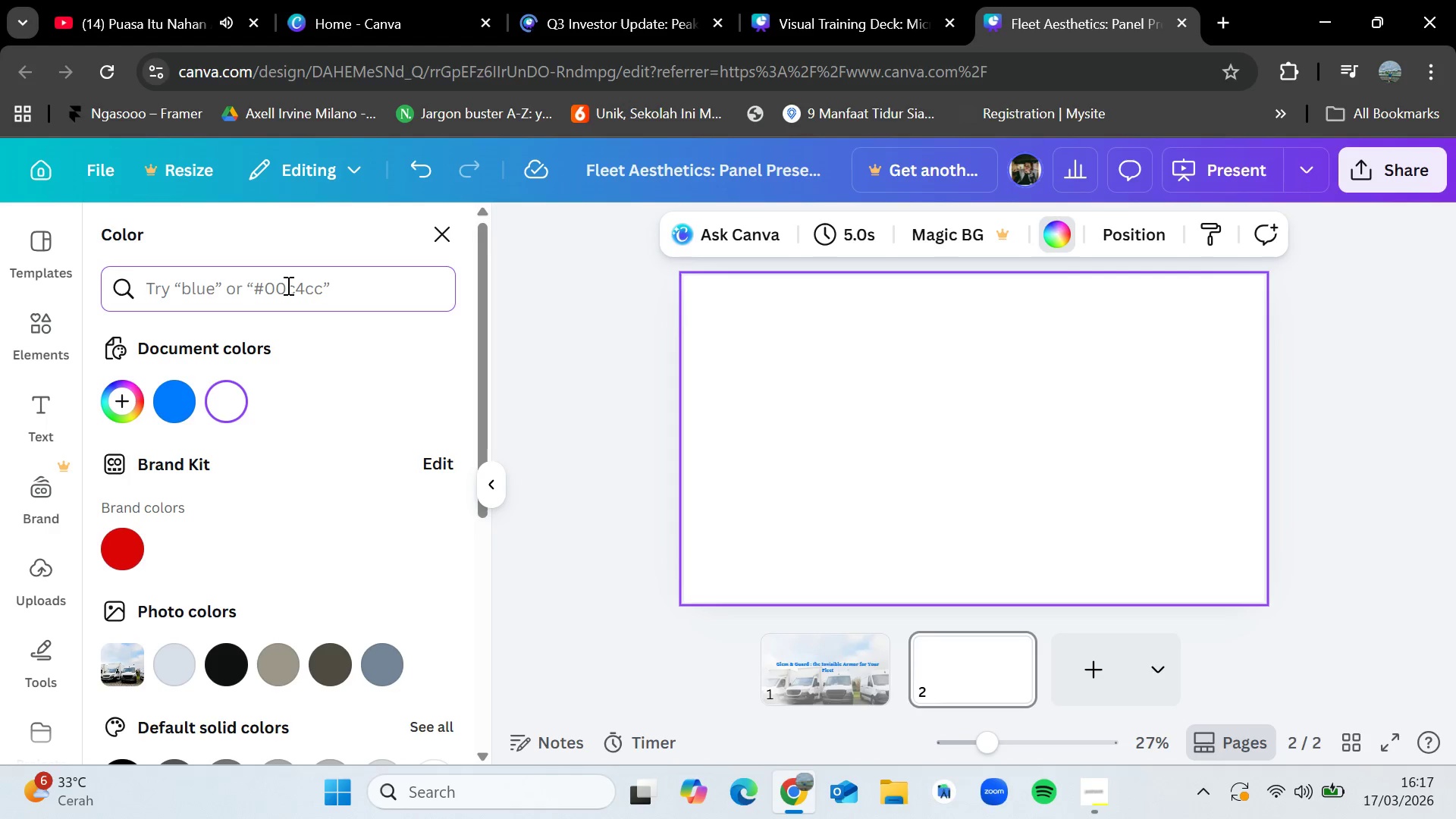 
type(2f3e46)
 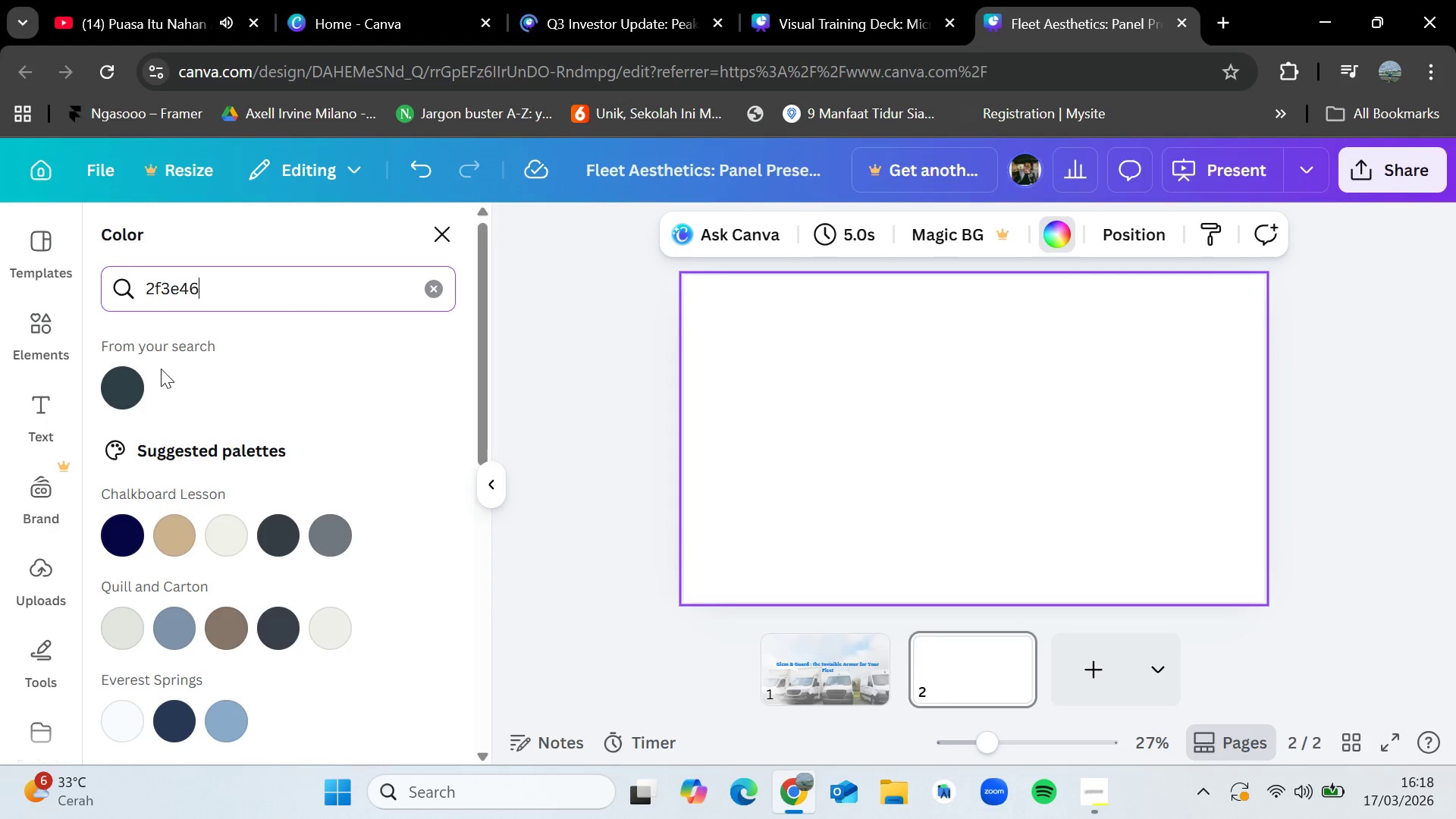 
left_click([108, 391])
 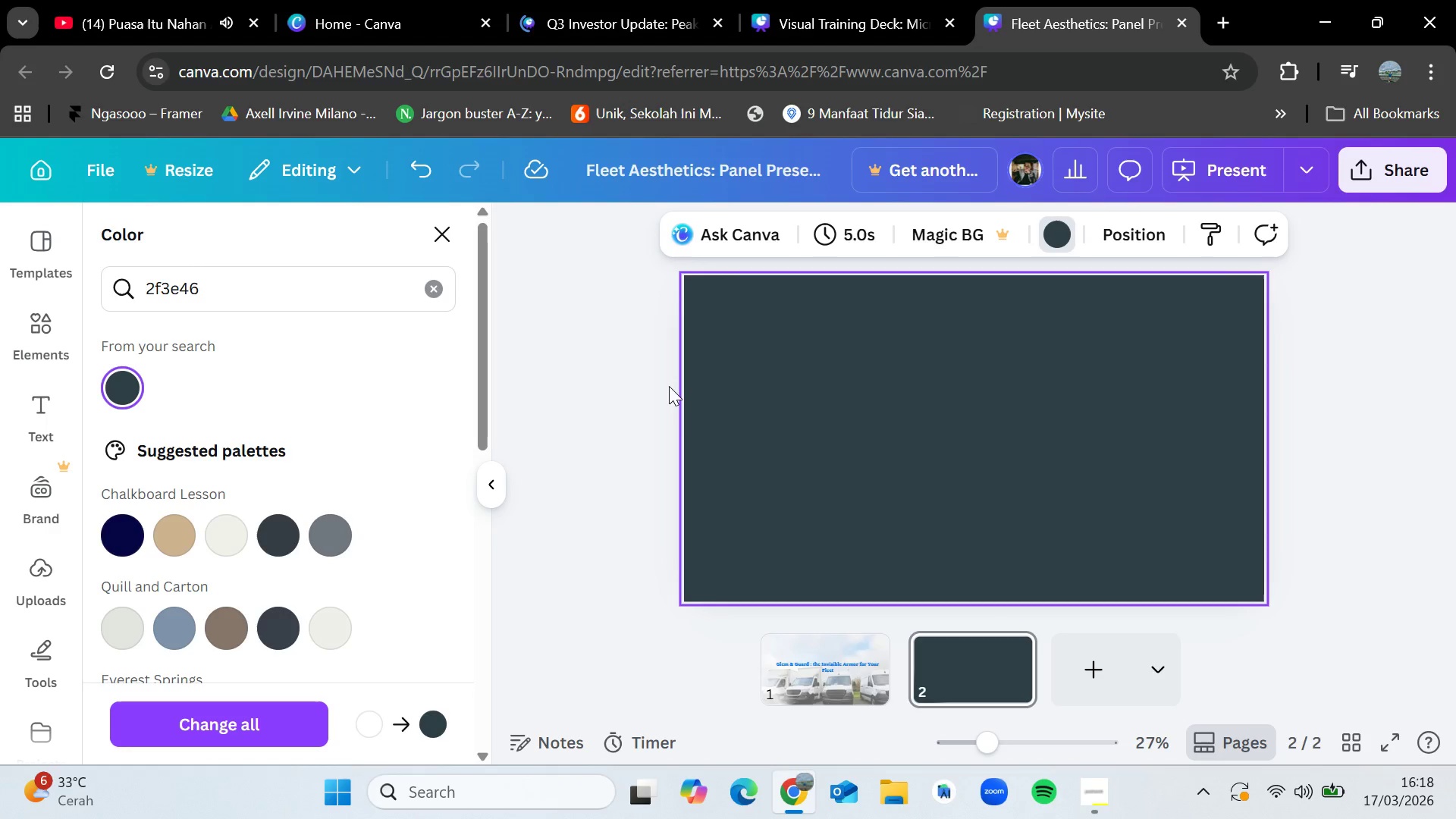 
left_click([648, 392])
 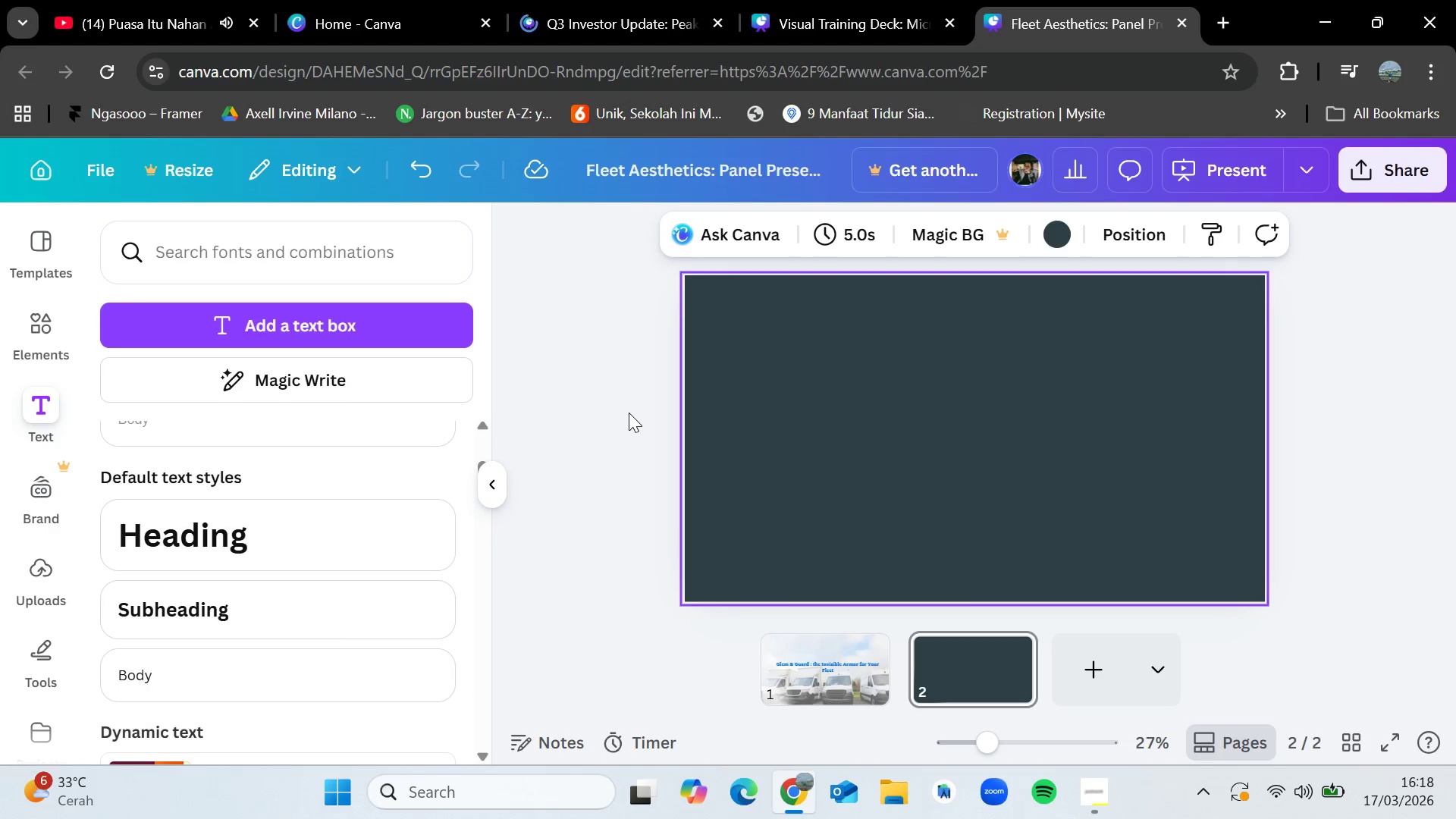 
left_click([629, 413])
 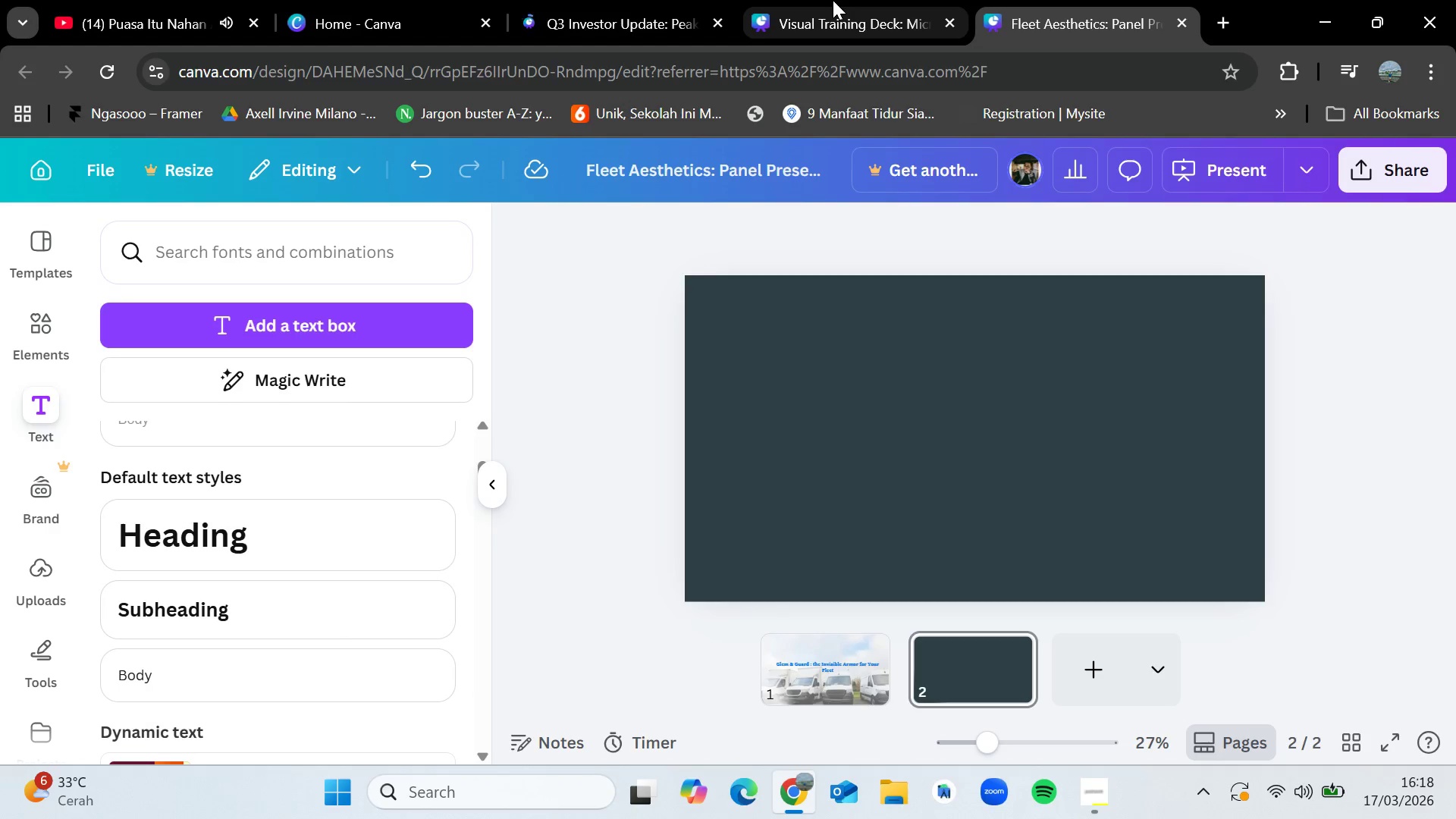 
wait(5.06)
 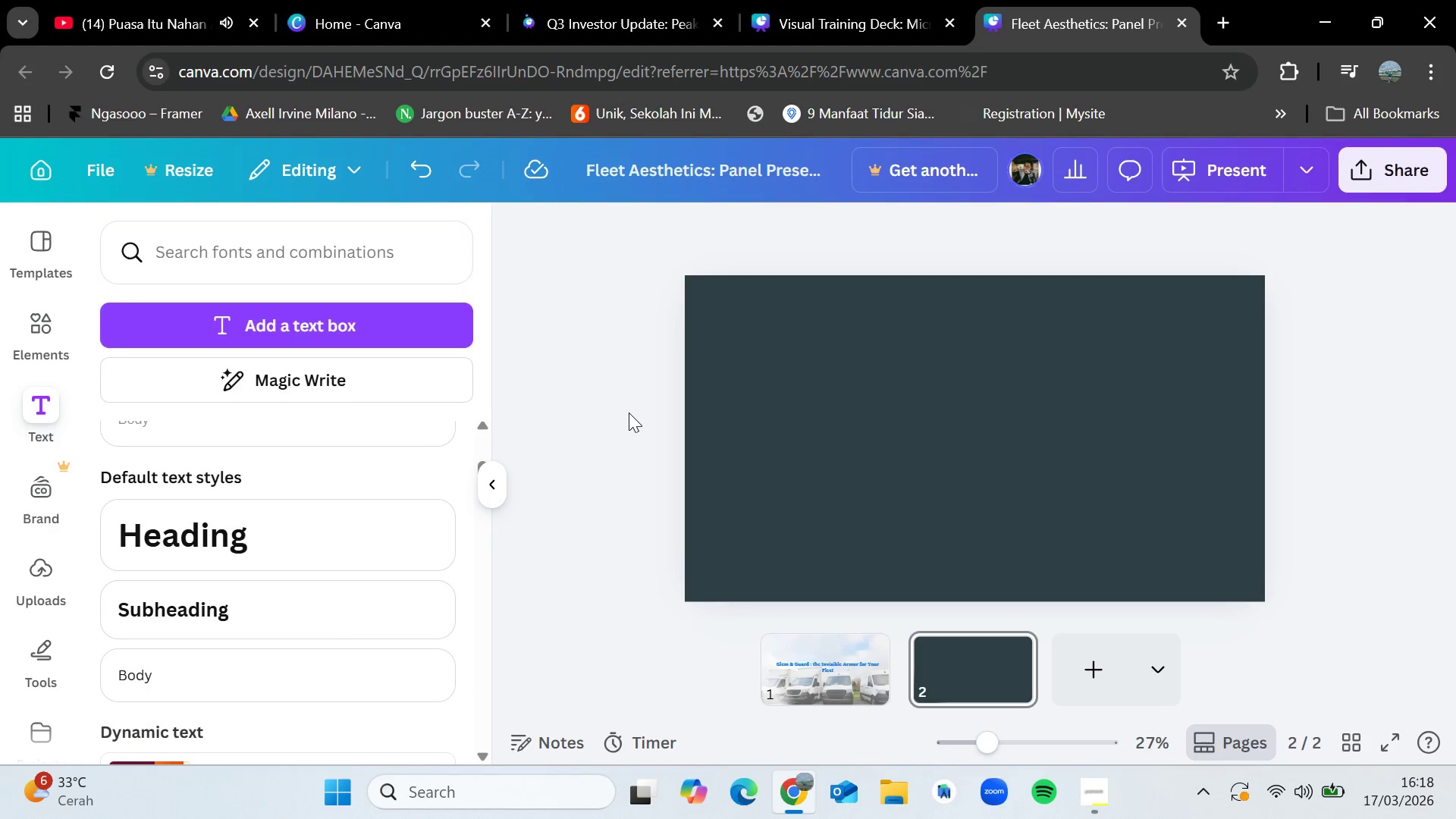 
left_click([819, 661])
 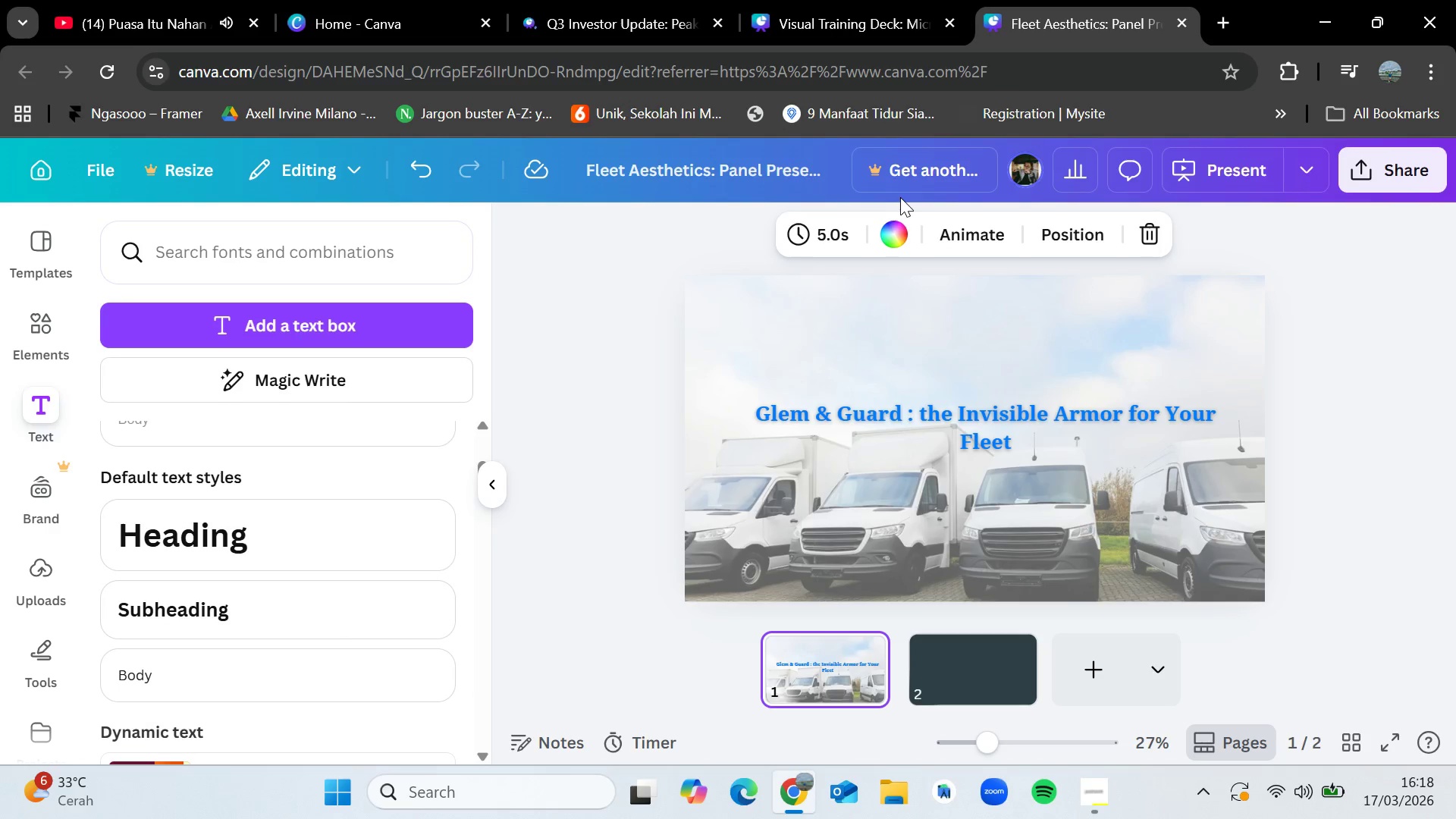 
left_click([672, 0])
 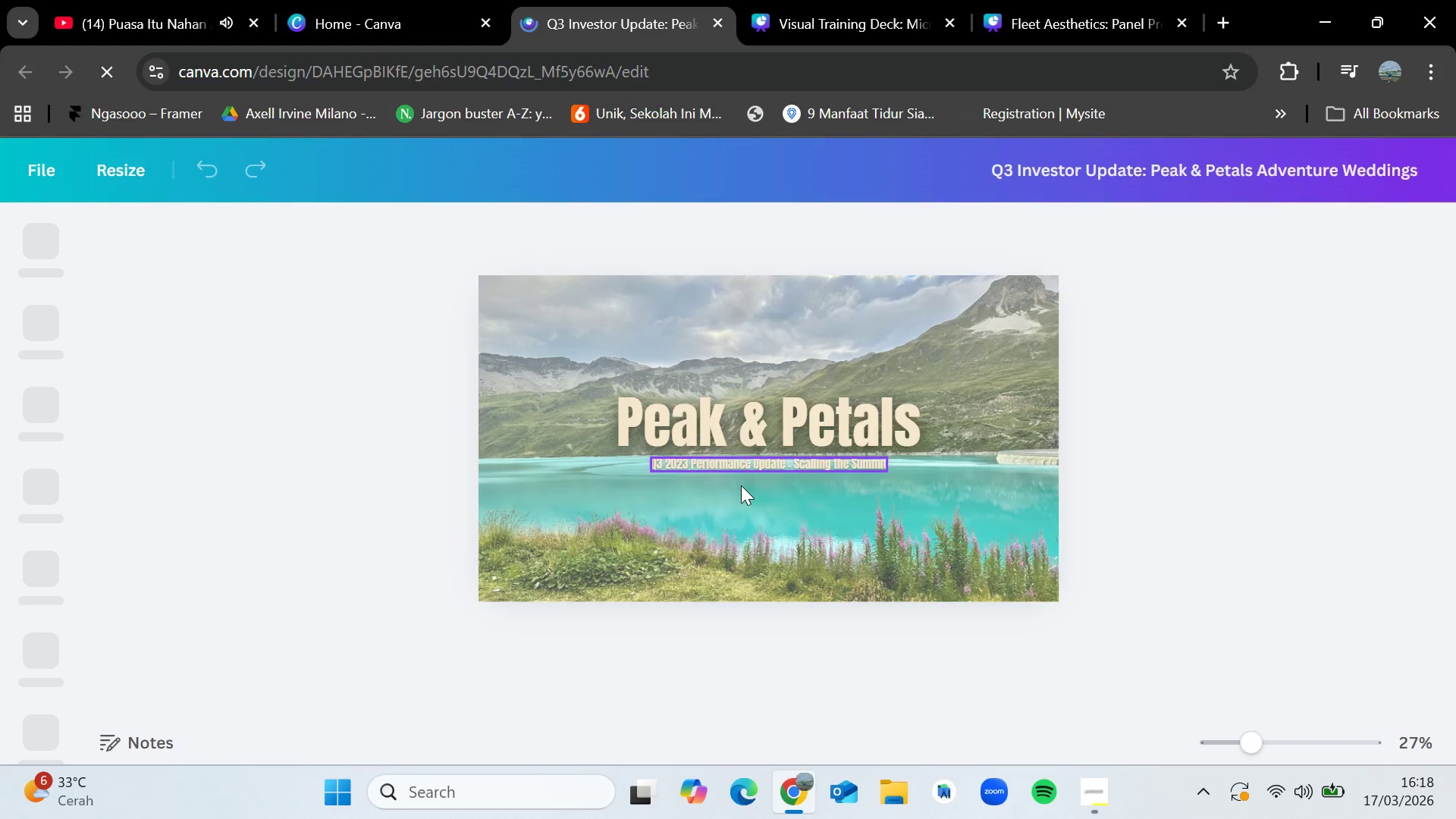 
left_click([741, 465])
 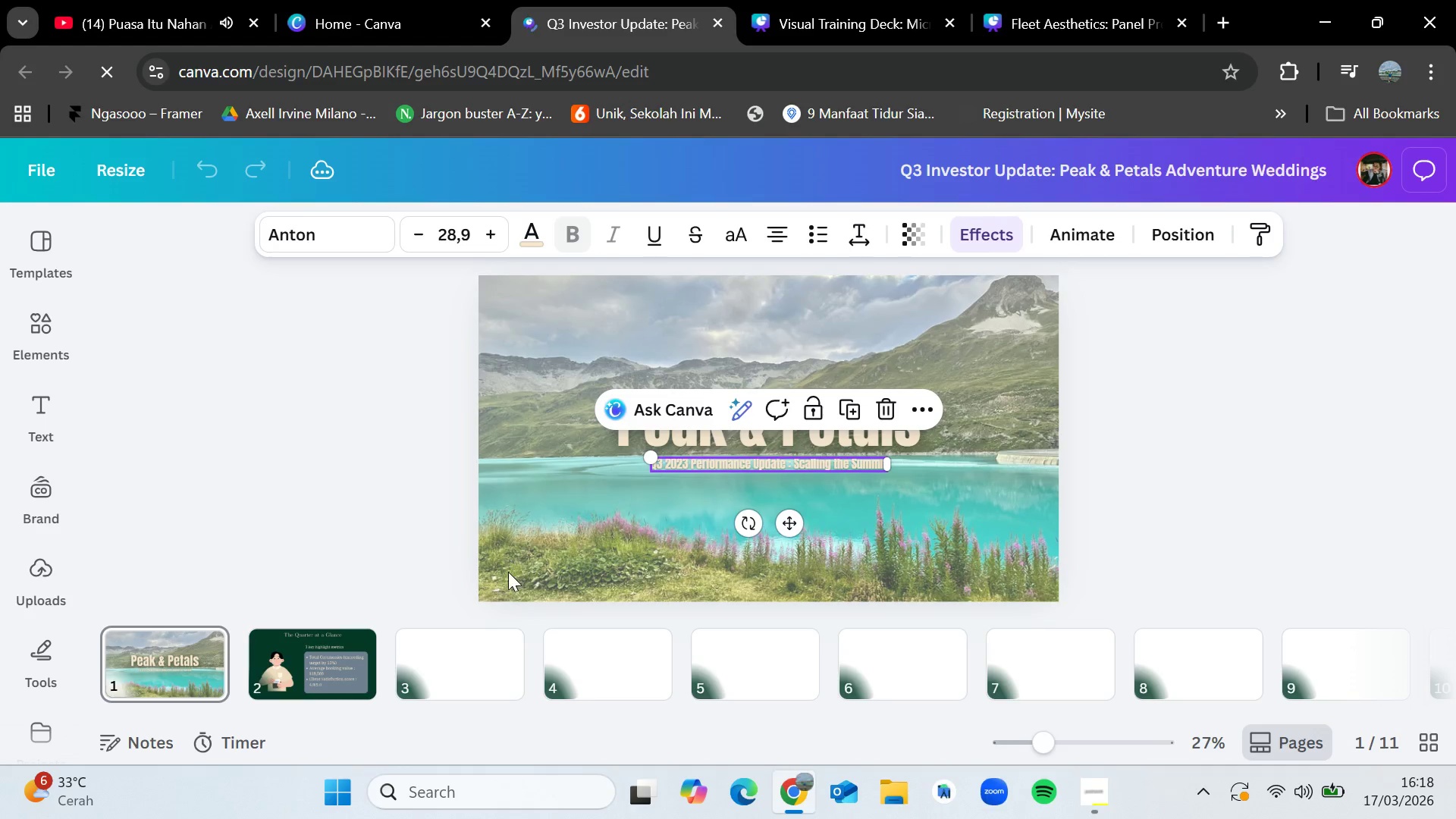 
left_click([279, 640])
 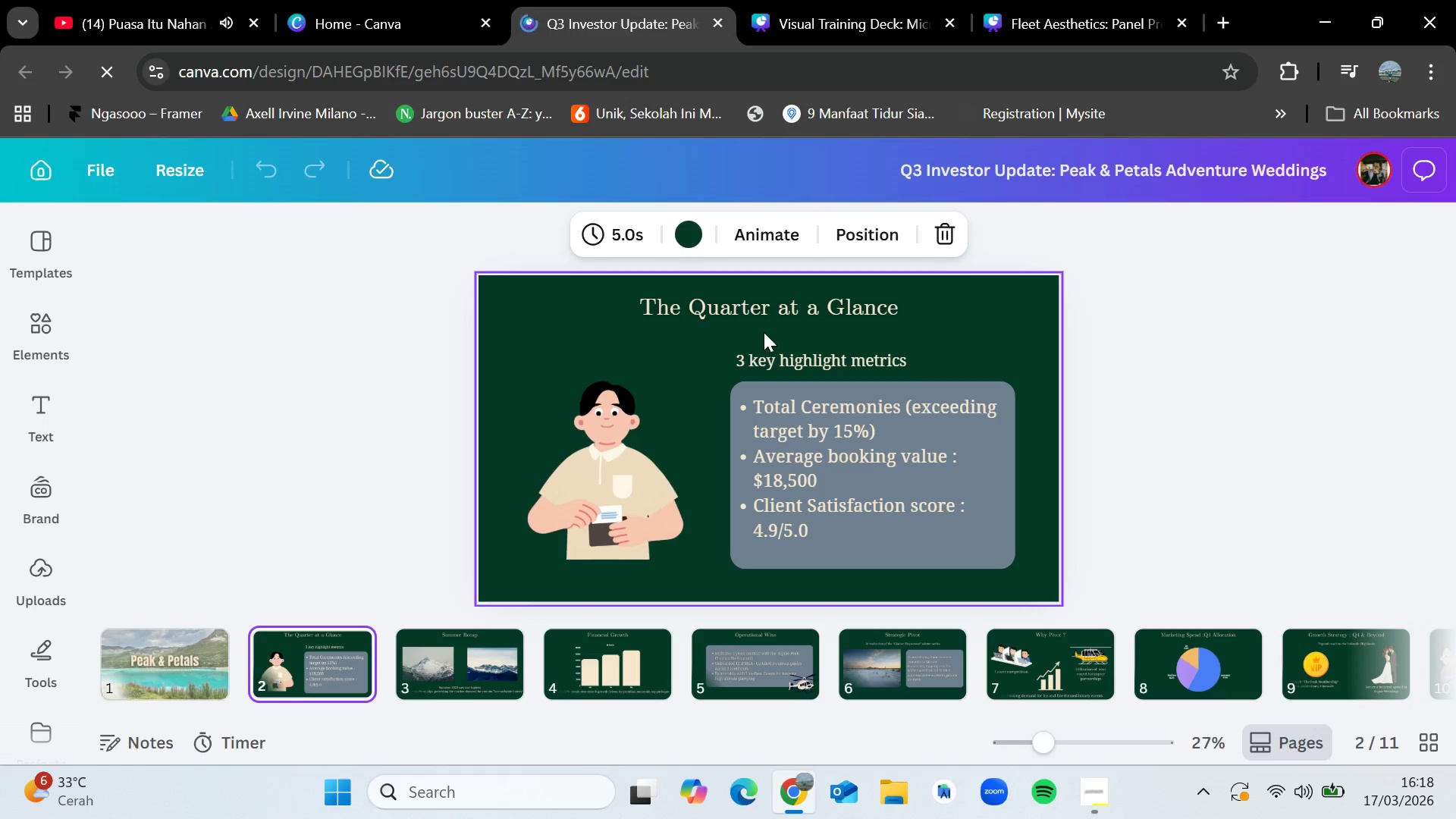 
left_click([764, 312])
 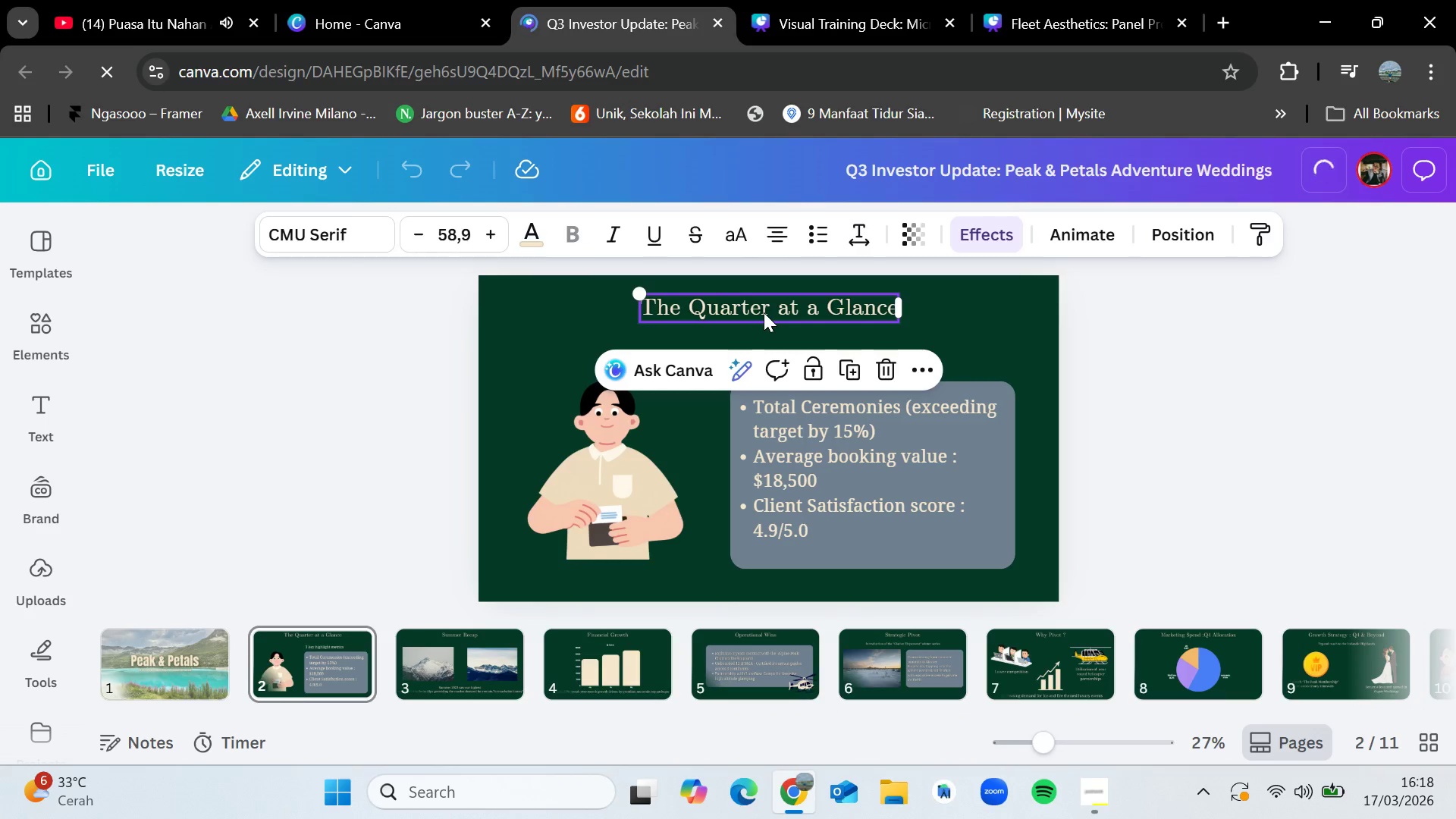 
key(Control+C)
 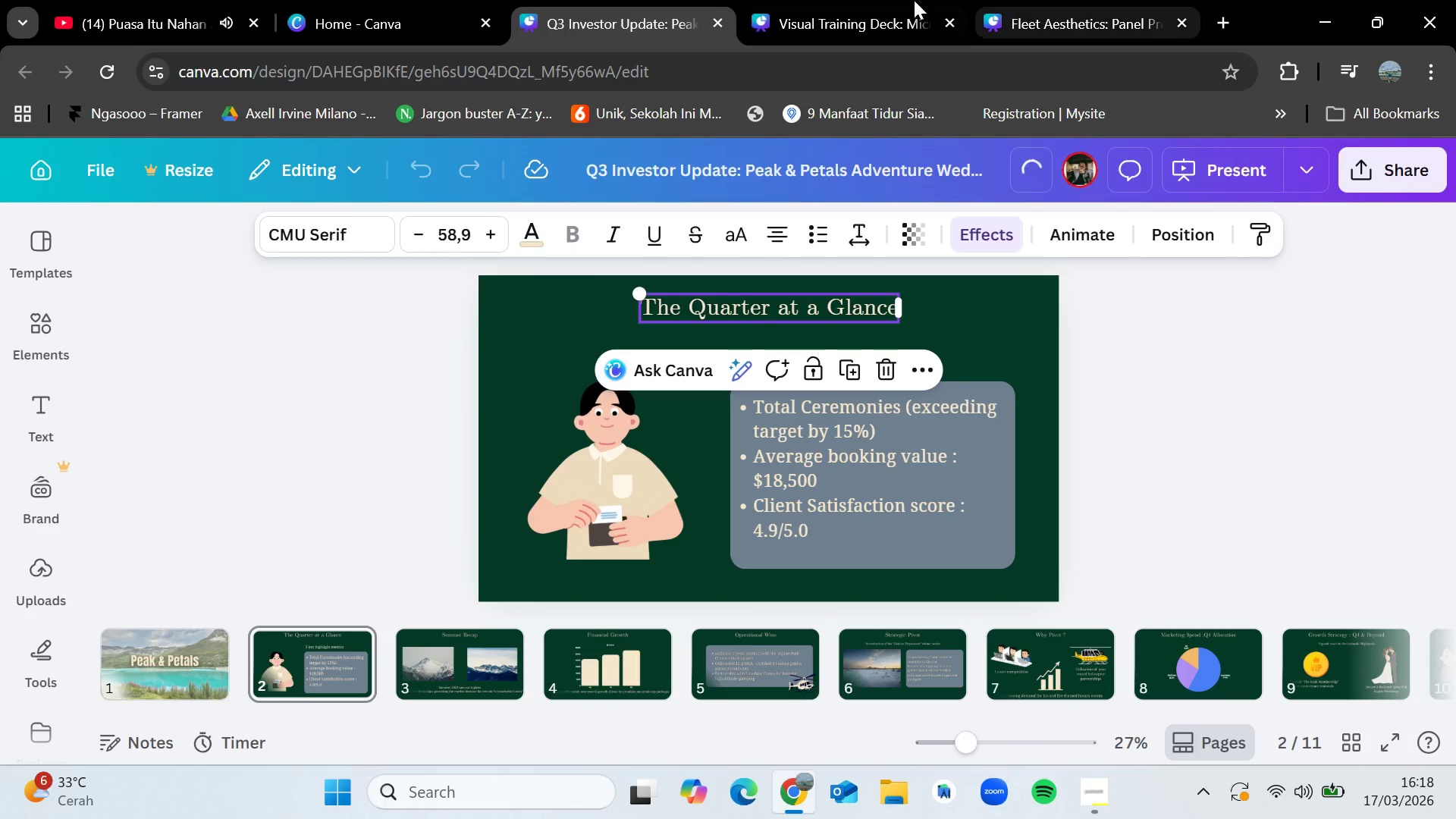 
left_click([889, 0])
 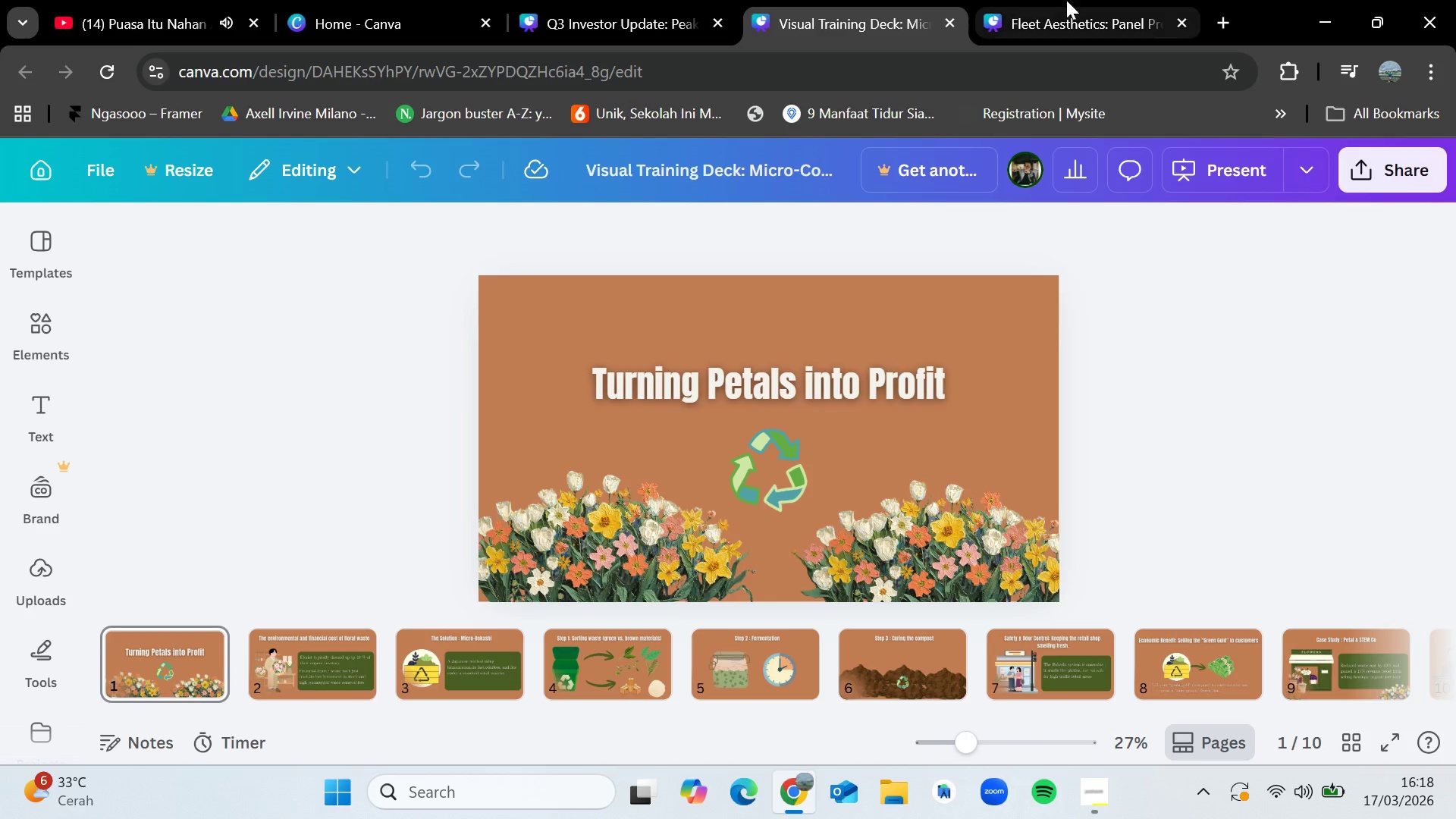 
left_click([1071, 0])
 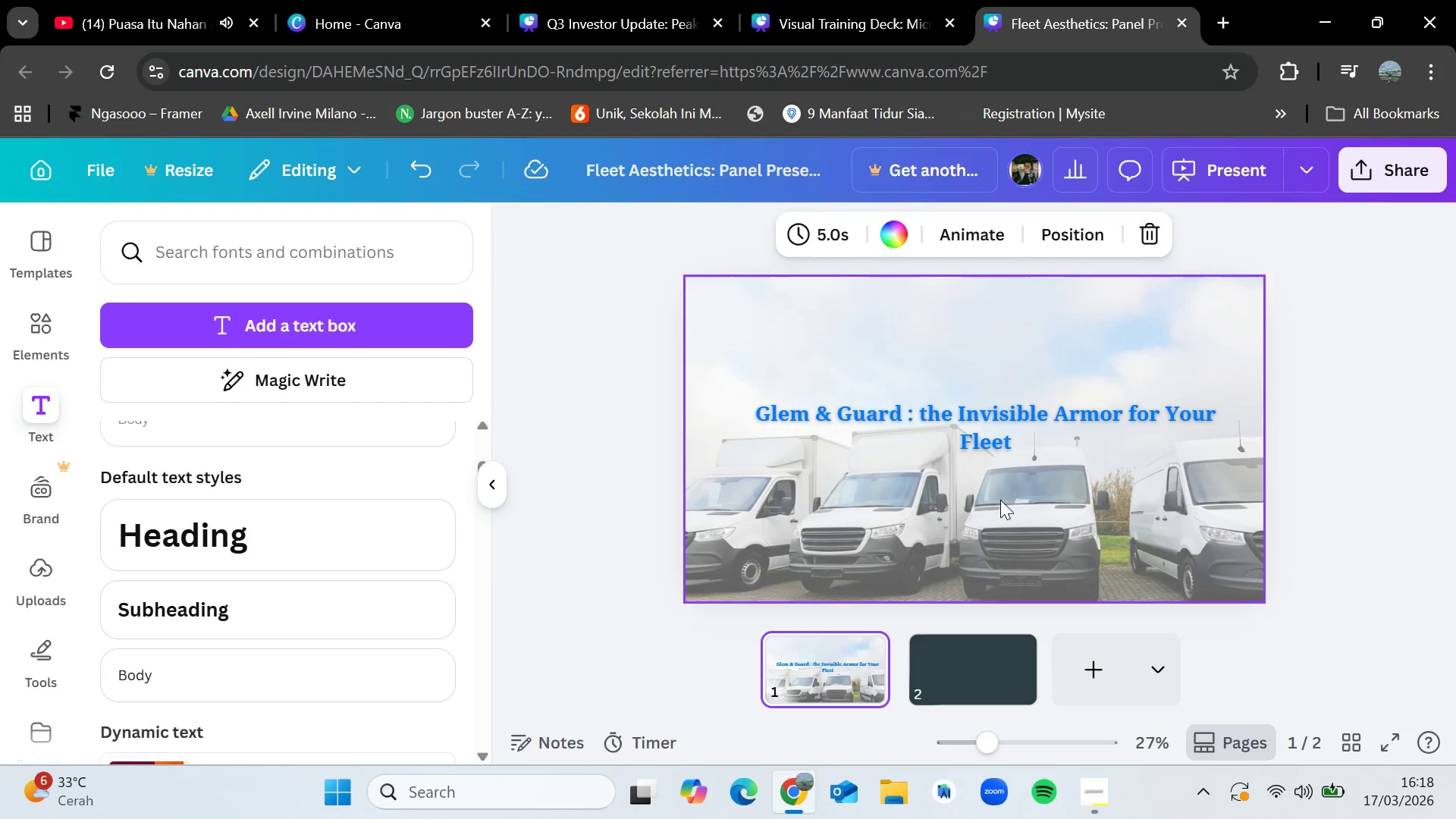 
key(Control+V)
 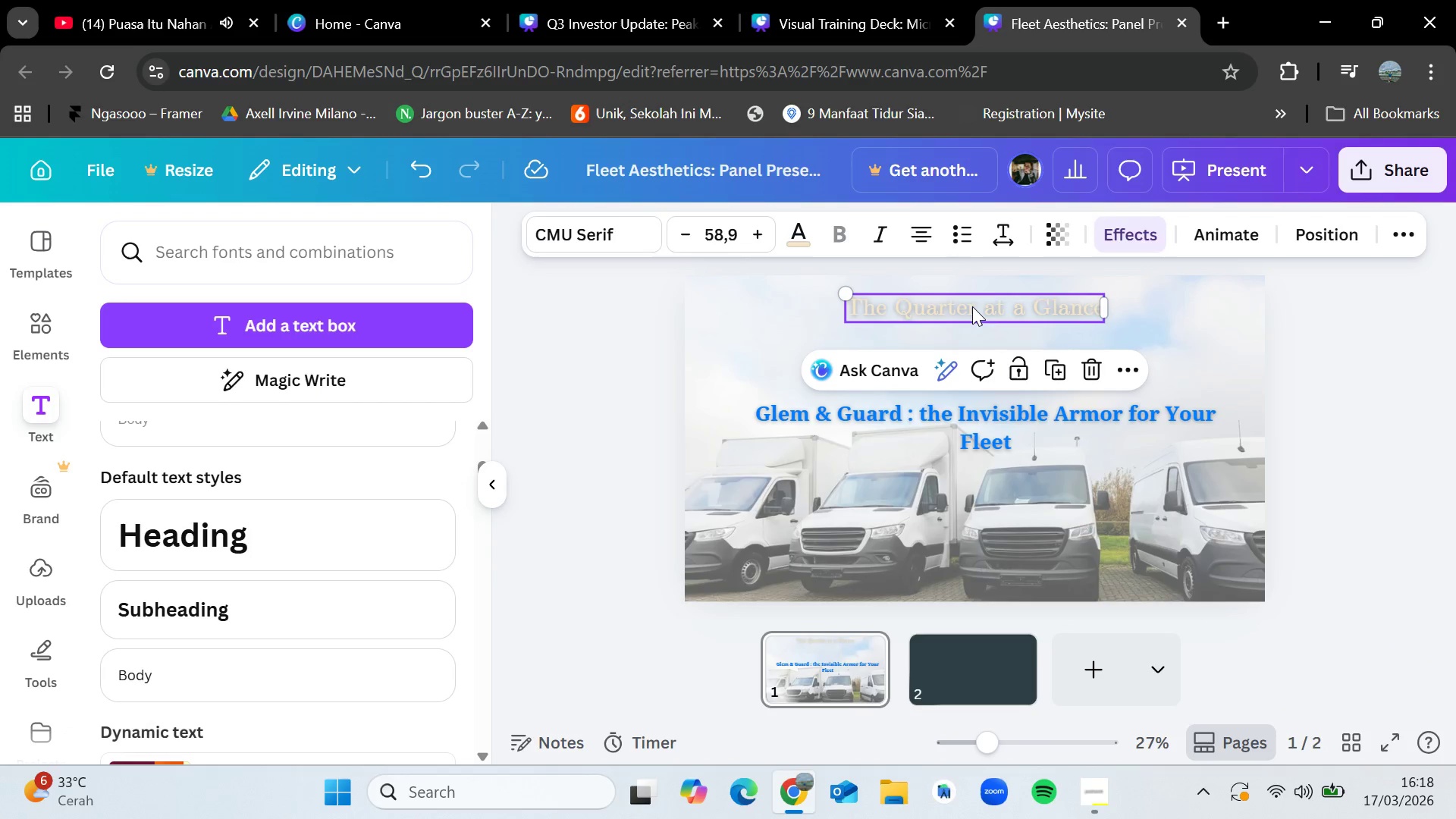 
left_click_drag(start_coordinate=[971, 304], to_coordinate=[969, 476])
 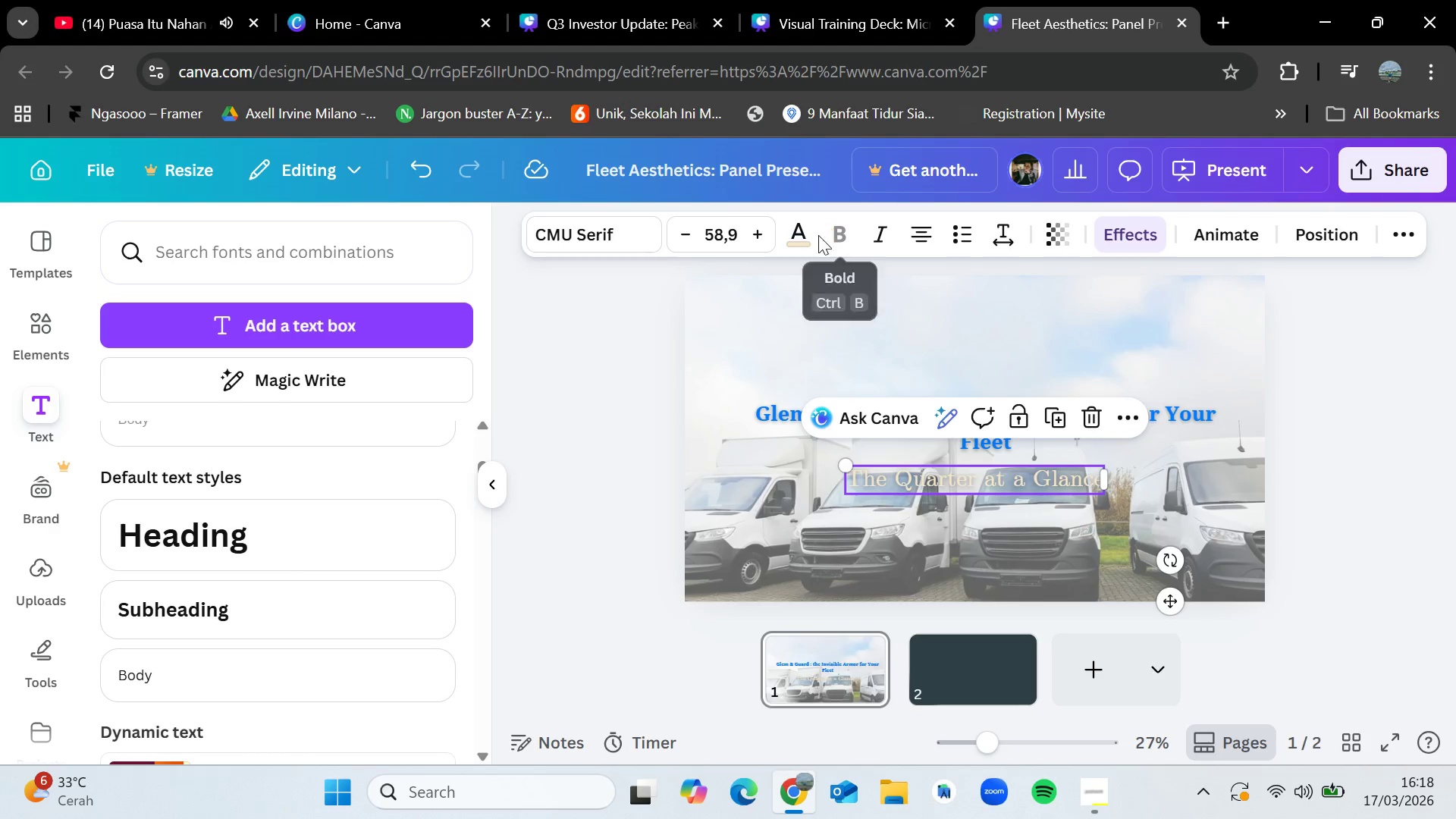 
left_click([808, 234])
 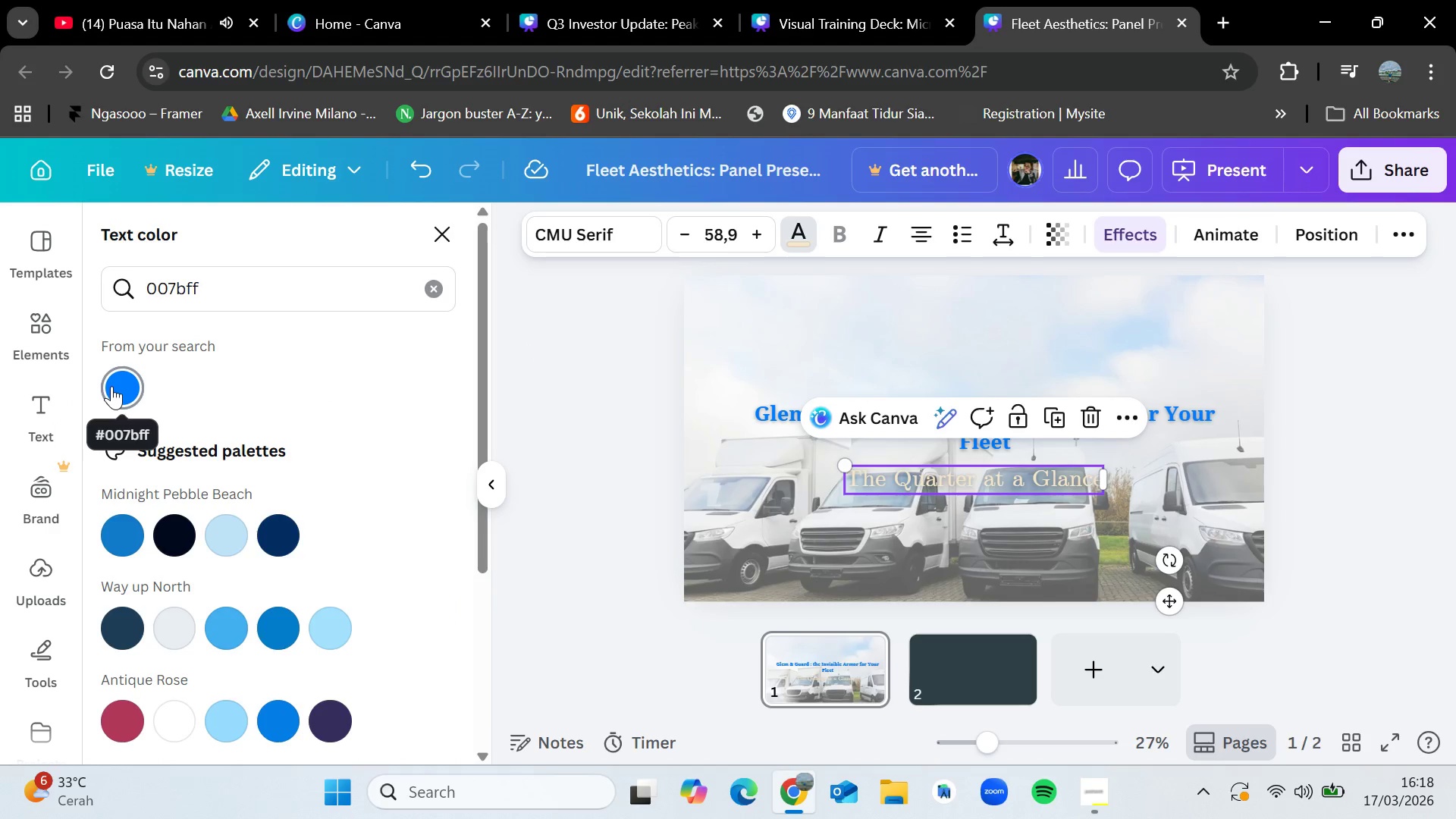 
left_click([111, 386])
 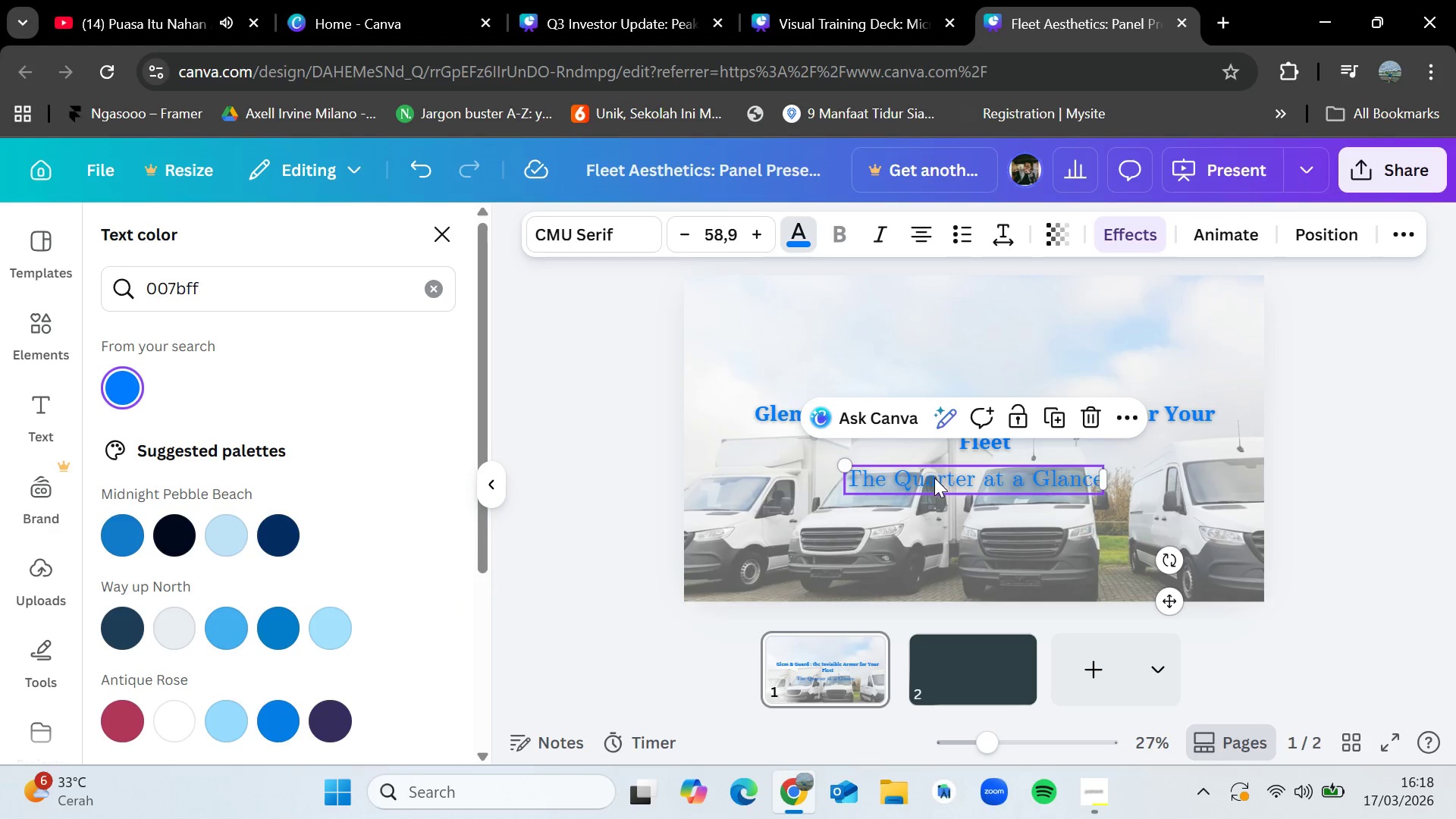 
left_click_drag(start_coordinate=[934, 478], to_coordinate=[966, 372])
 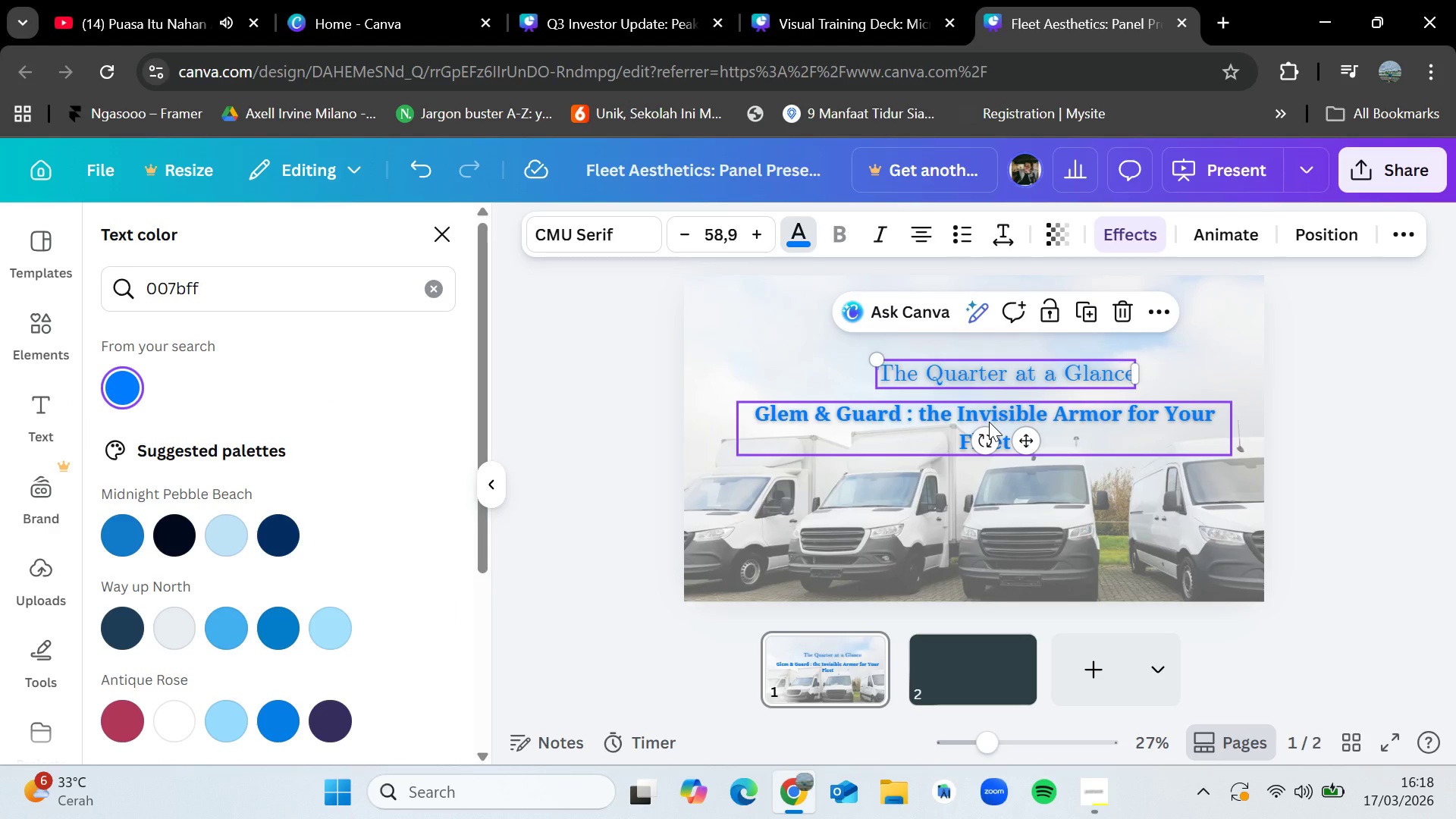 
left_click_drag(start_coordinate=[989, 422], to_coordinate=[986, 343])
 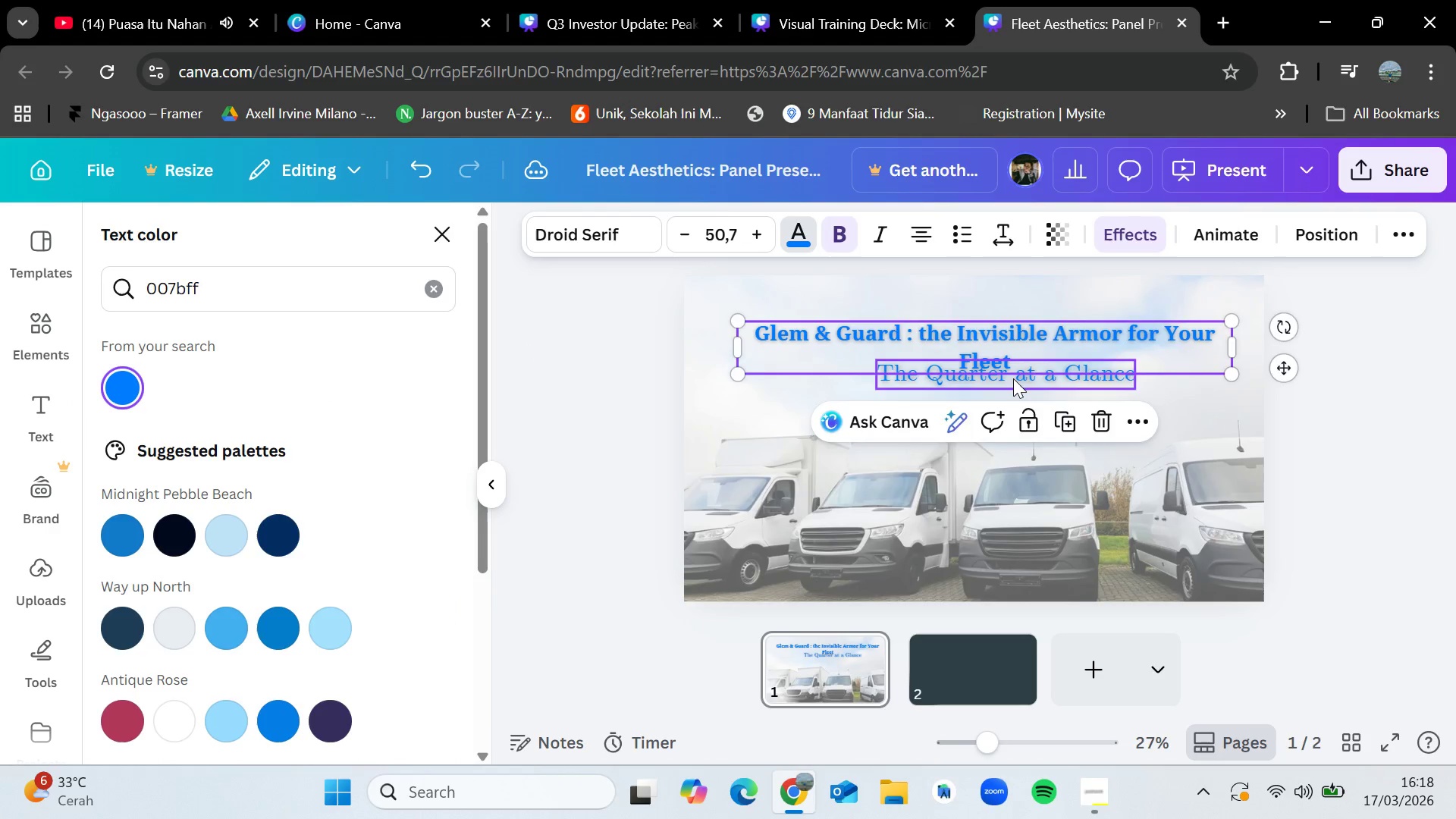 
left_click_drag(start_coordinate=[1013, 378], to_coordinate=[1012, 406])
 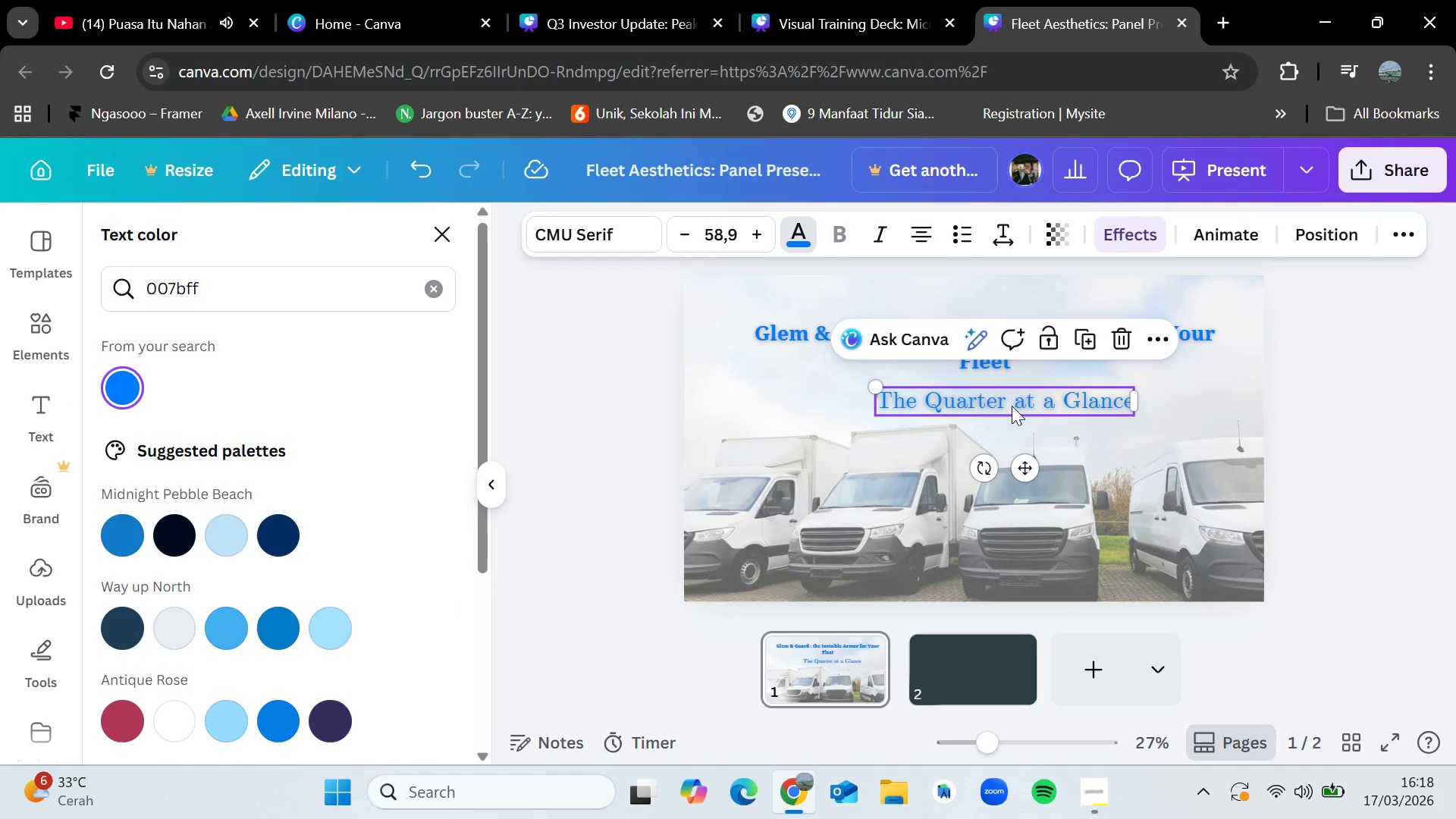 
double_click([1012, 406])
 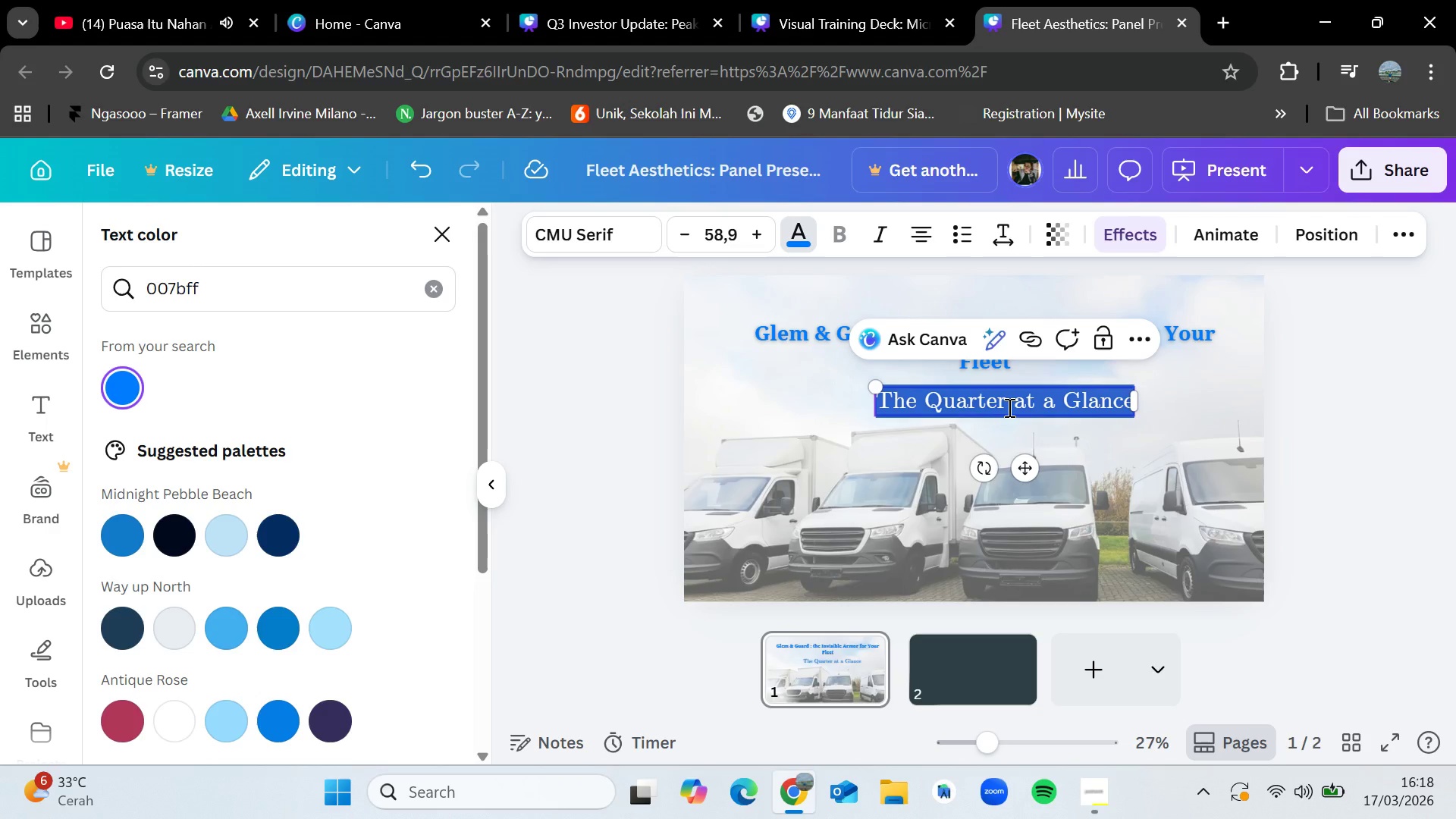 
wait(11.38)
 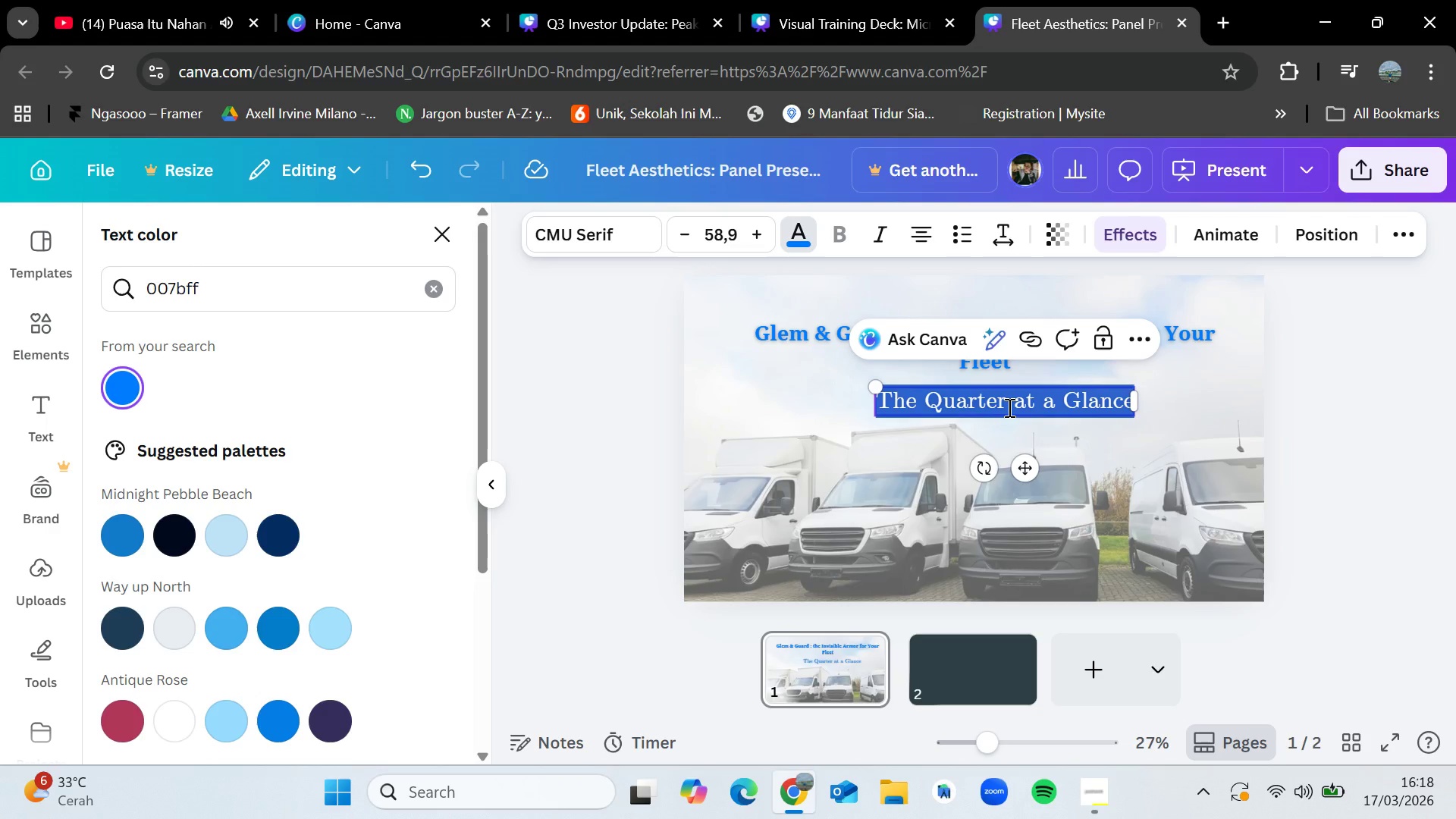 
key(Backspace)
type("preserving Brand equity and resale value through)
 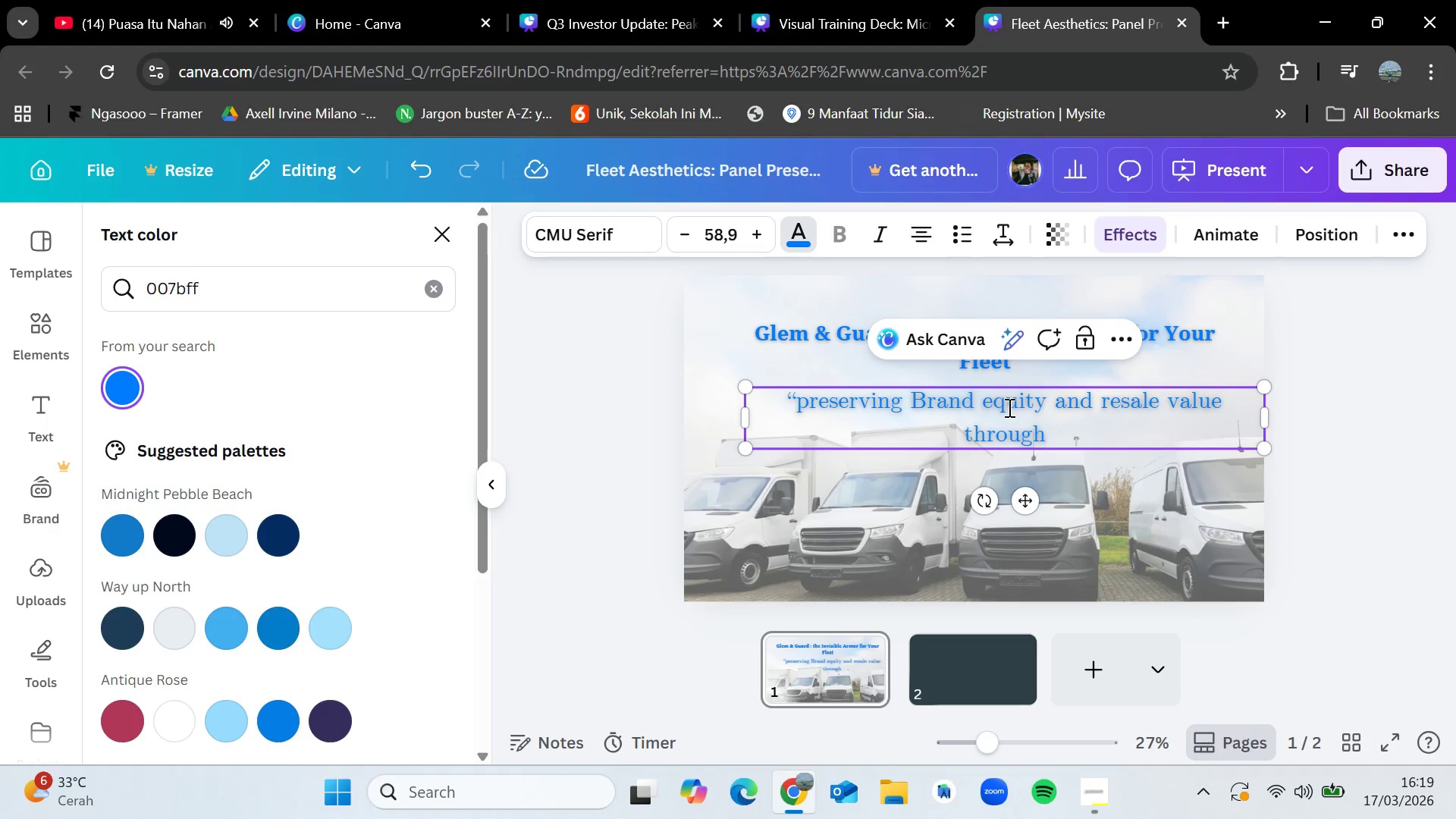 
type( advanced surface engineering)
 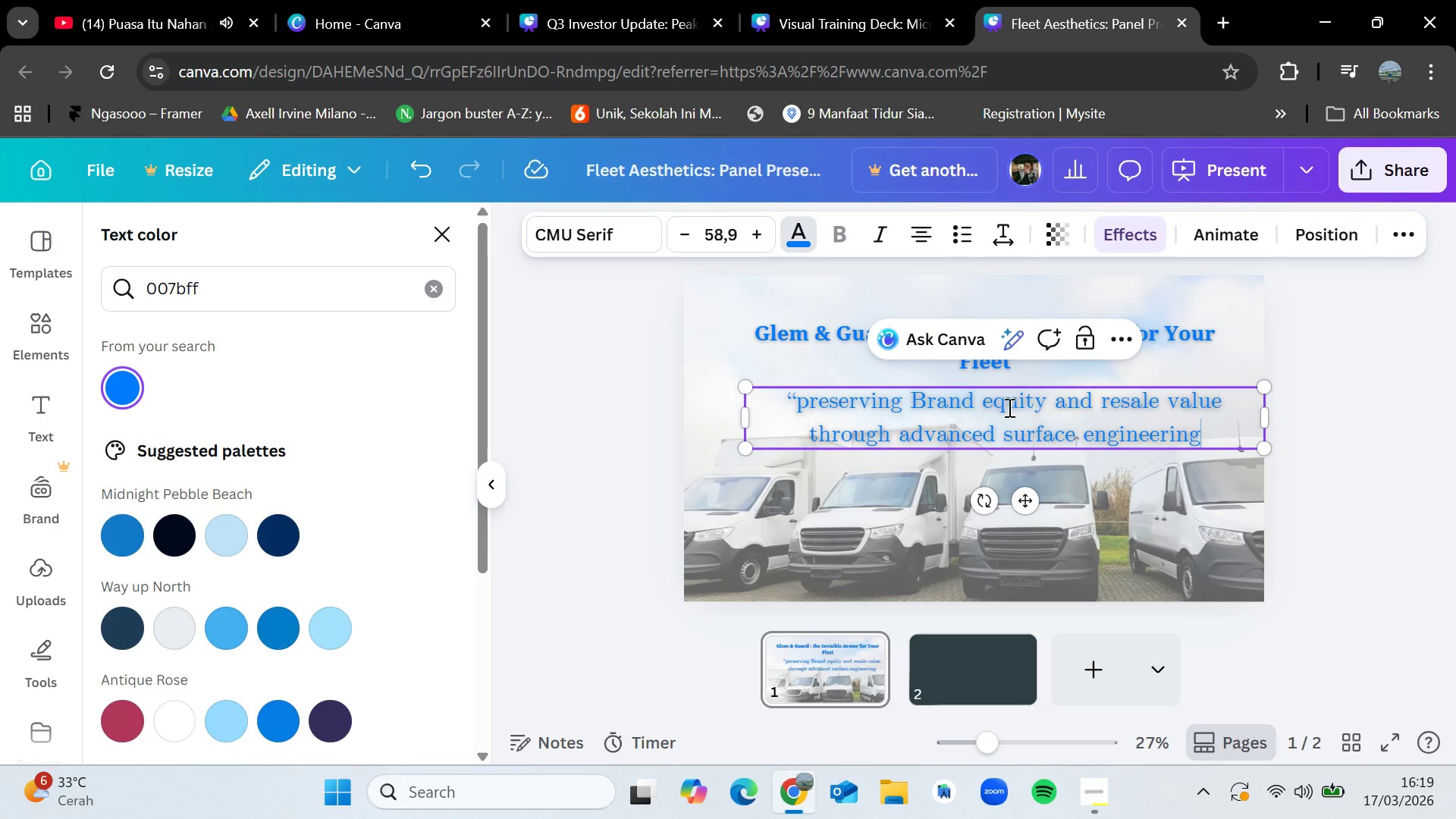 
key(Shift+Quote)
 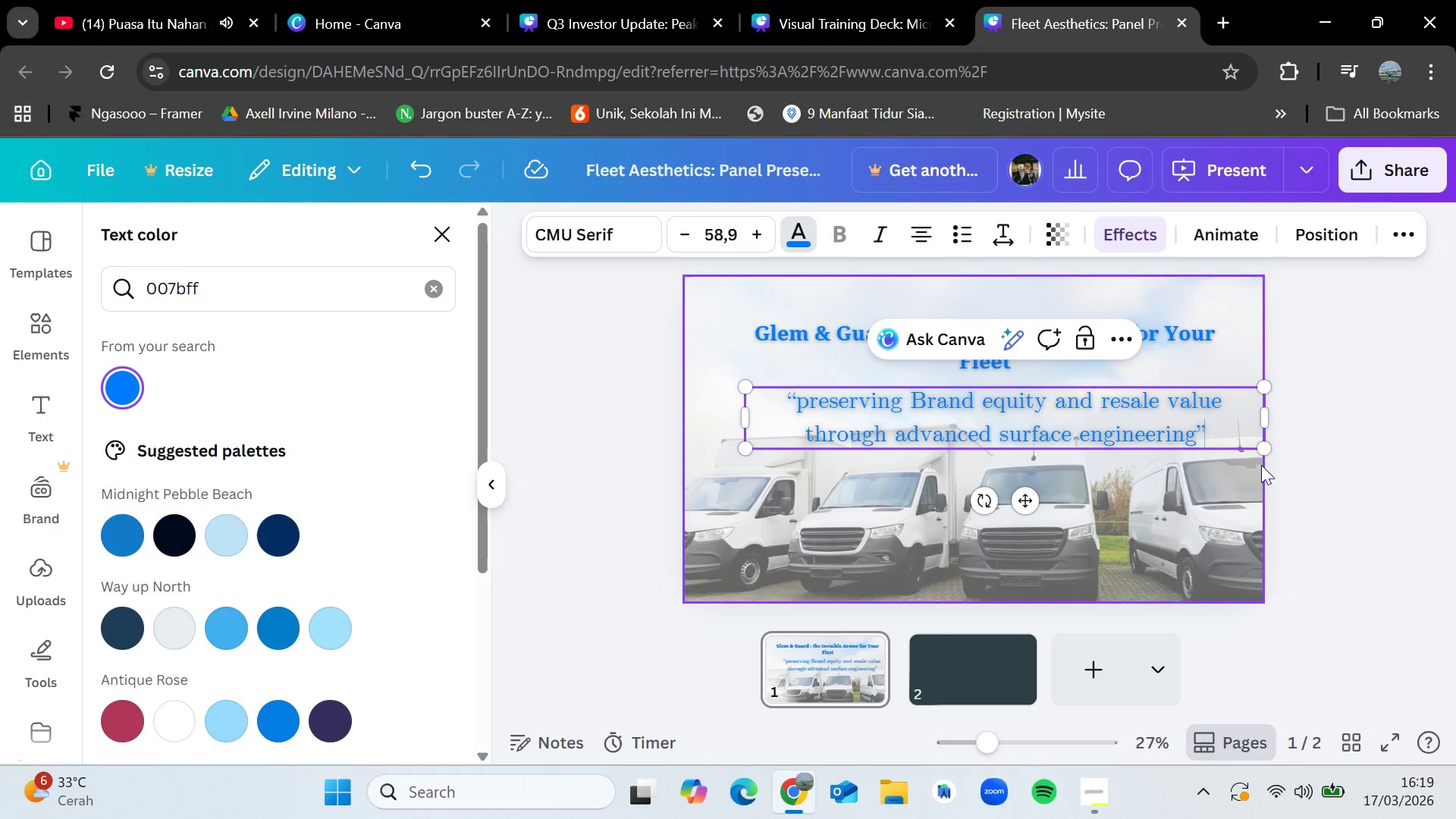 
left_click_drag(start_coordinate=[1264, 450], to_coordinate=[1106, 414])
 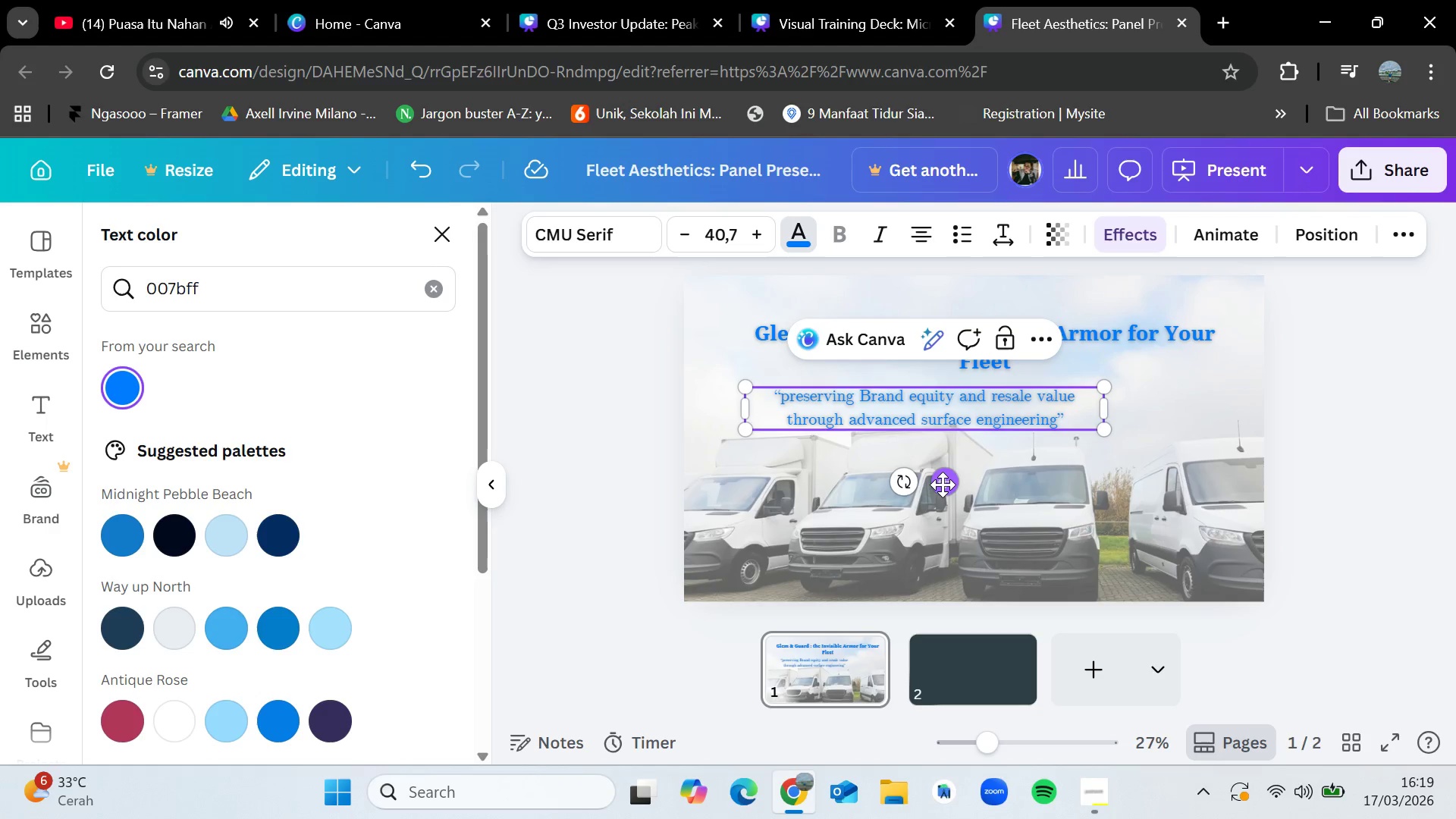 
left_click_drag(start_coordinate=[943, 485], to_coordinate=[1004, 481])
 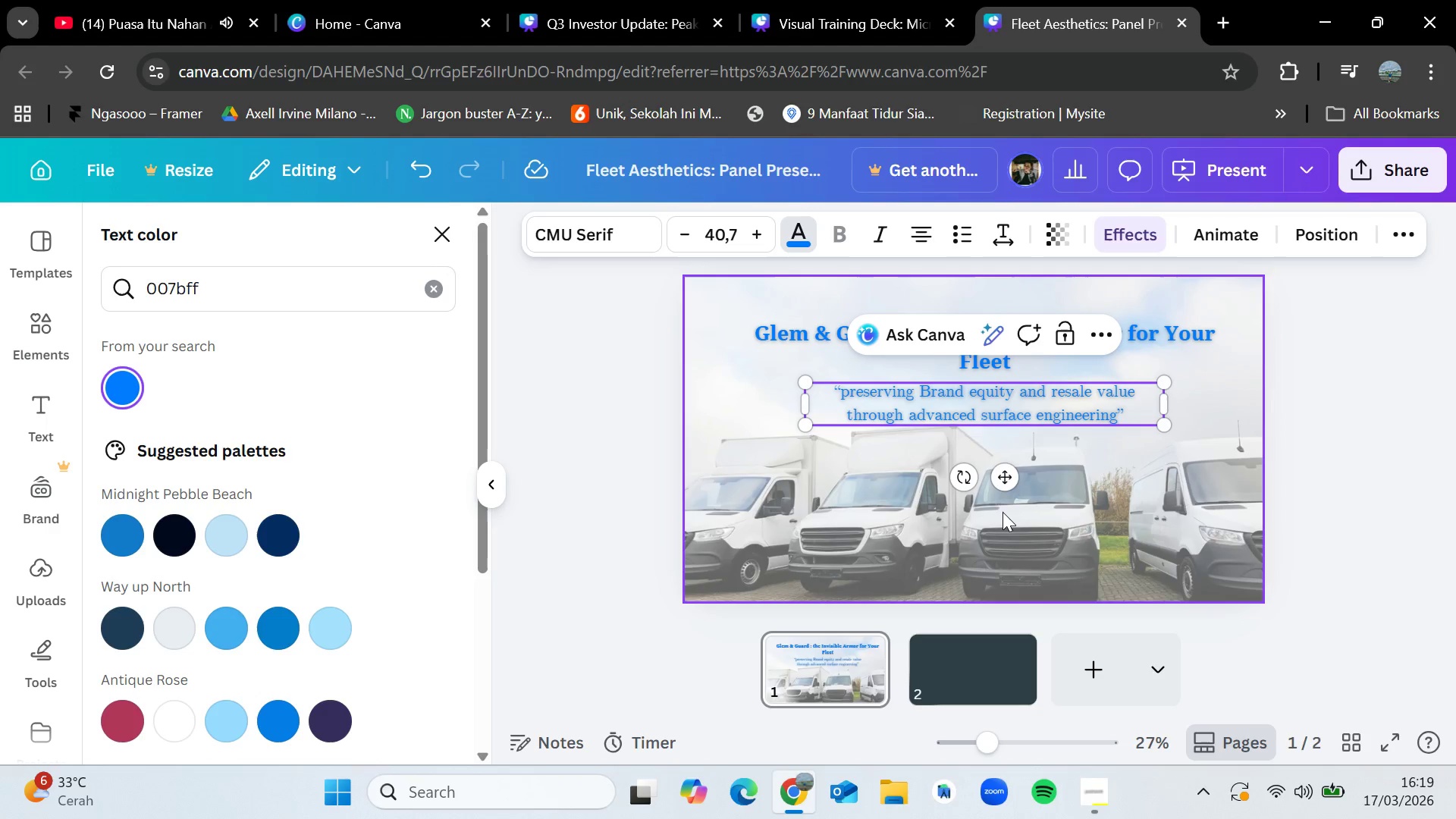 
left_click([1003, 512])
 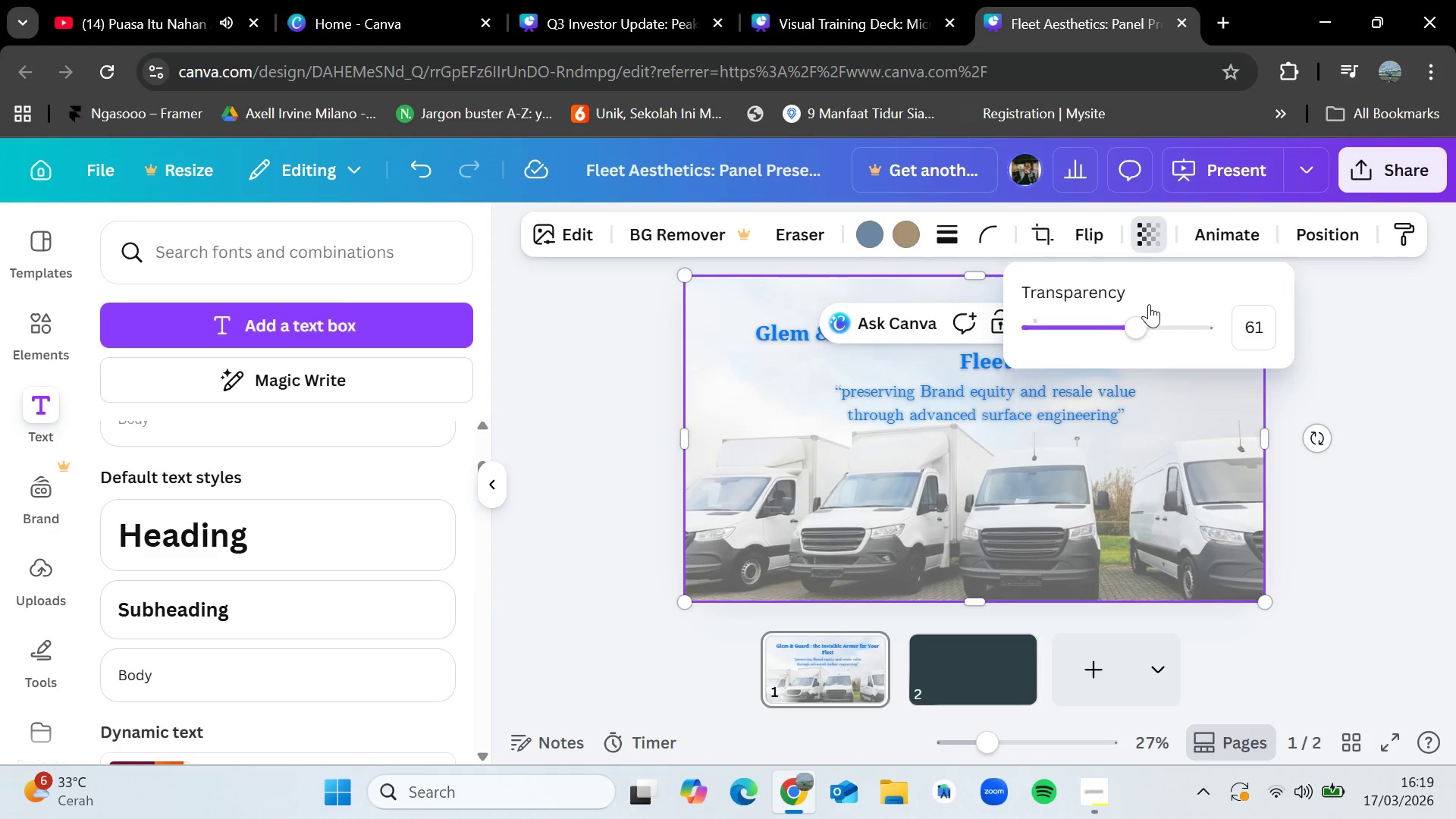 
left_click_drag(start_coordinate=[1136, 334], to_coordinate=[1128, 331])
 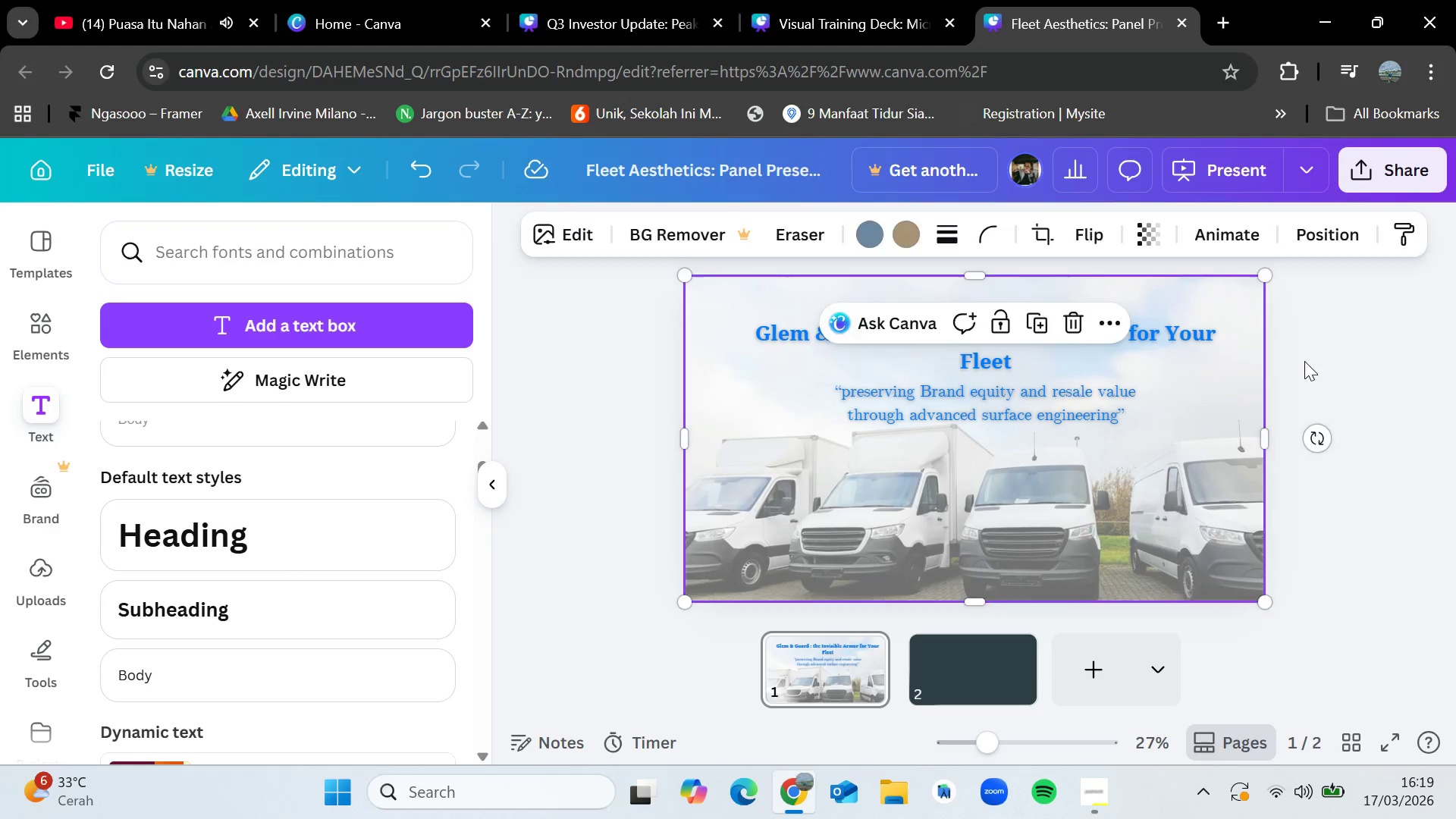 
double_click([1089, 410])
 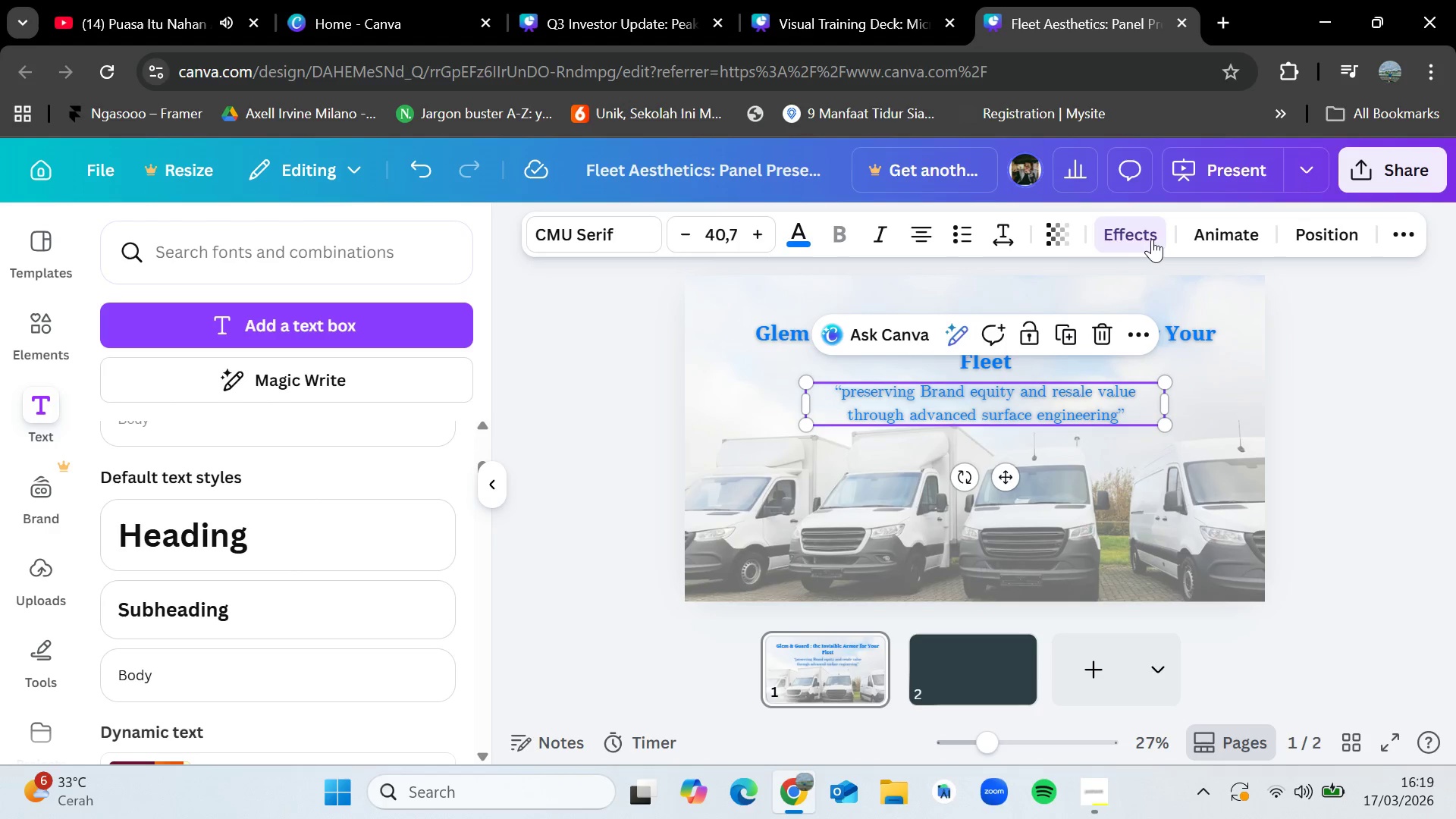 
left_click([1149, 234])
 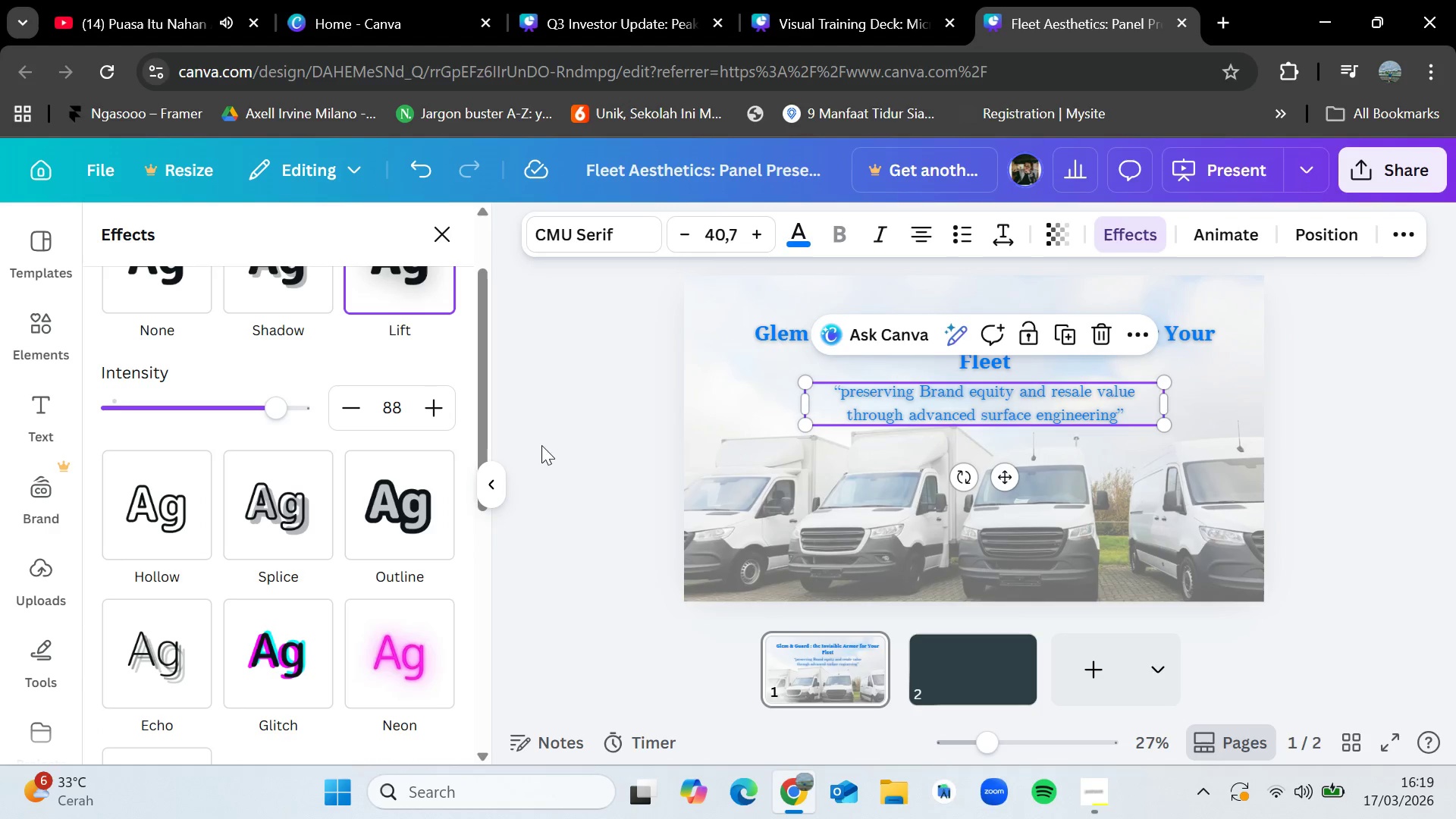 
scroll: coordinate [428, 519], scroll_direction: up, amount: 3.0
 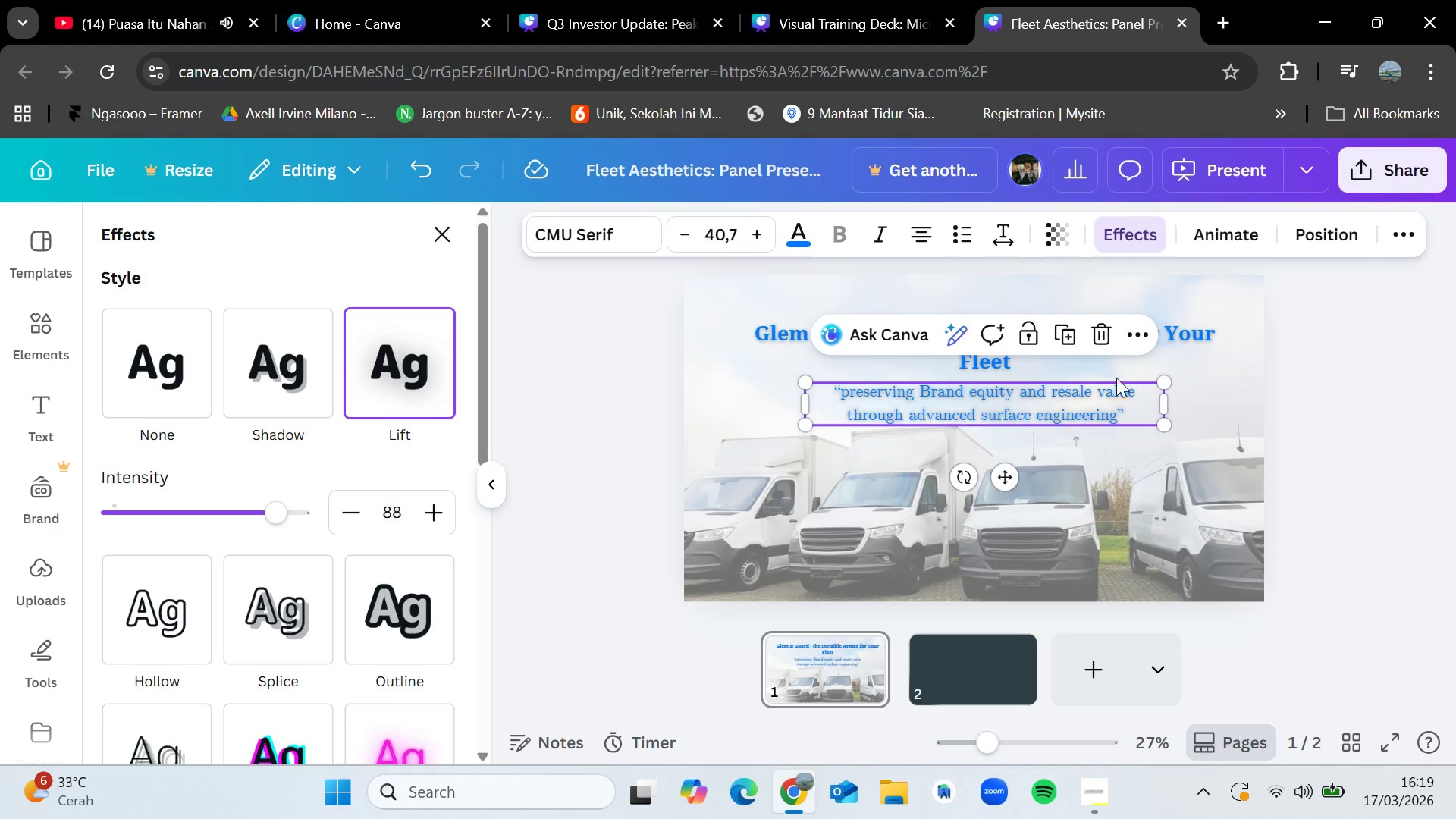 
left_click([1364, 372])
 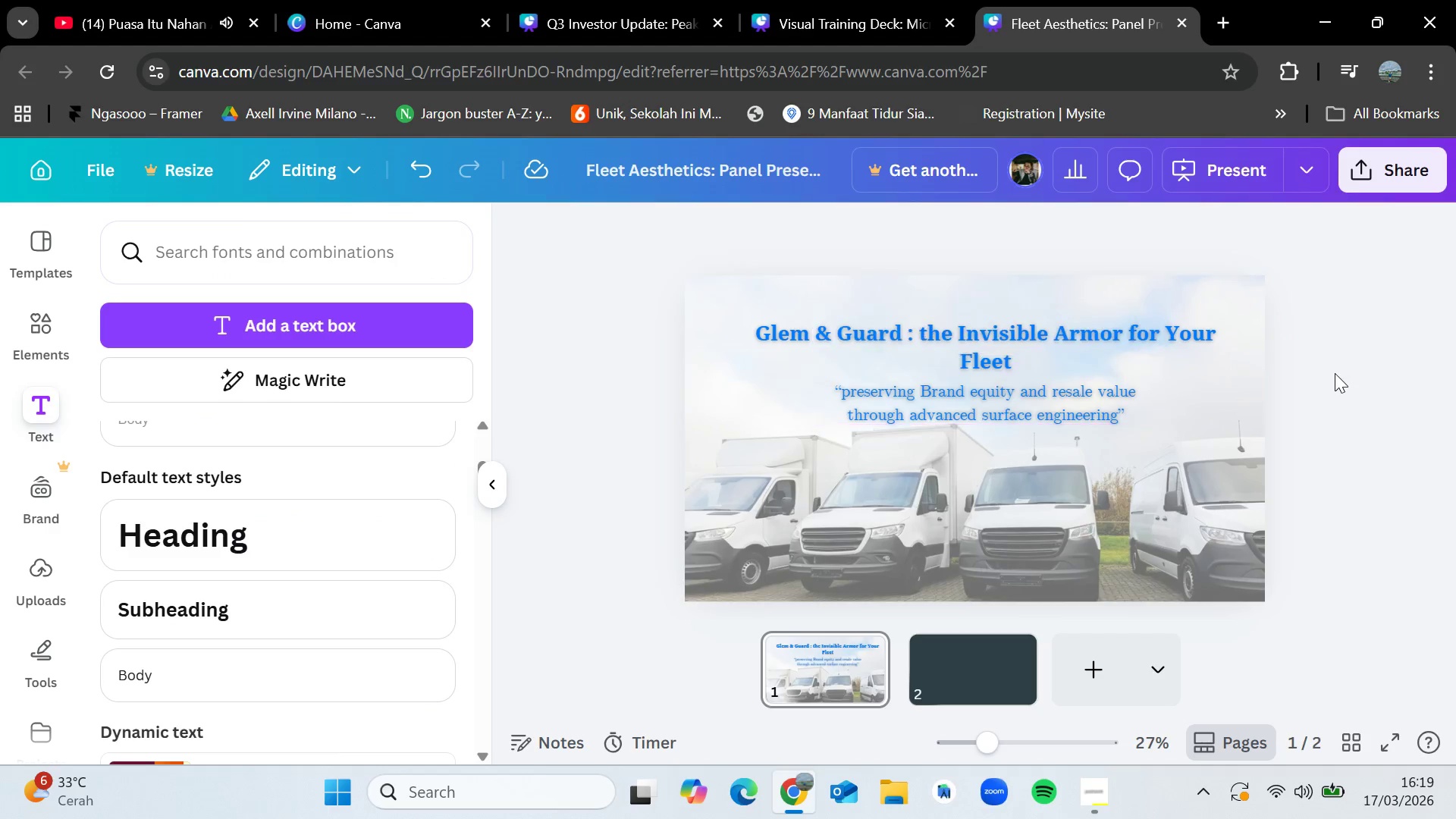 
double_click([1012, 406])
 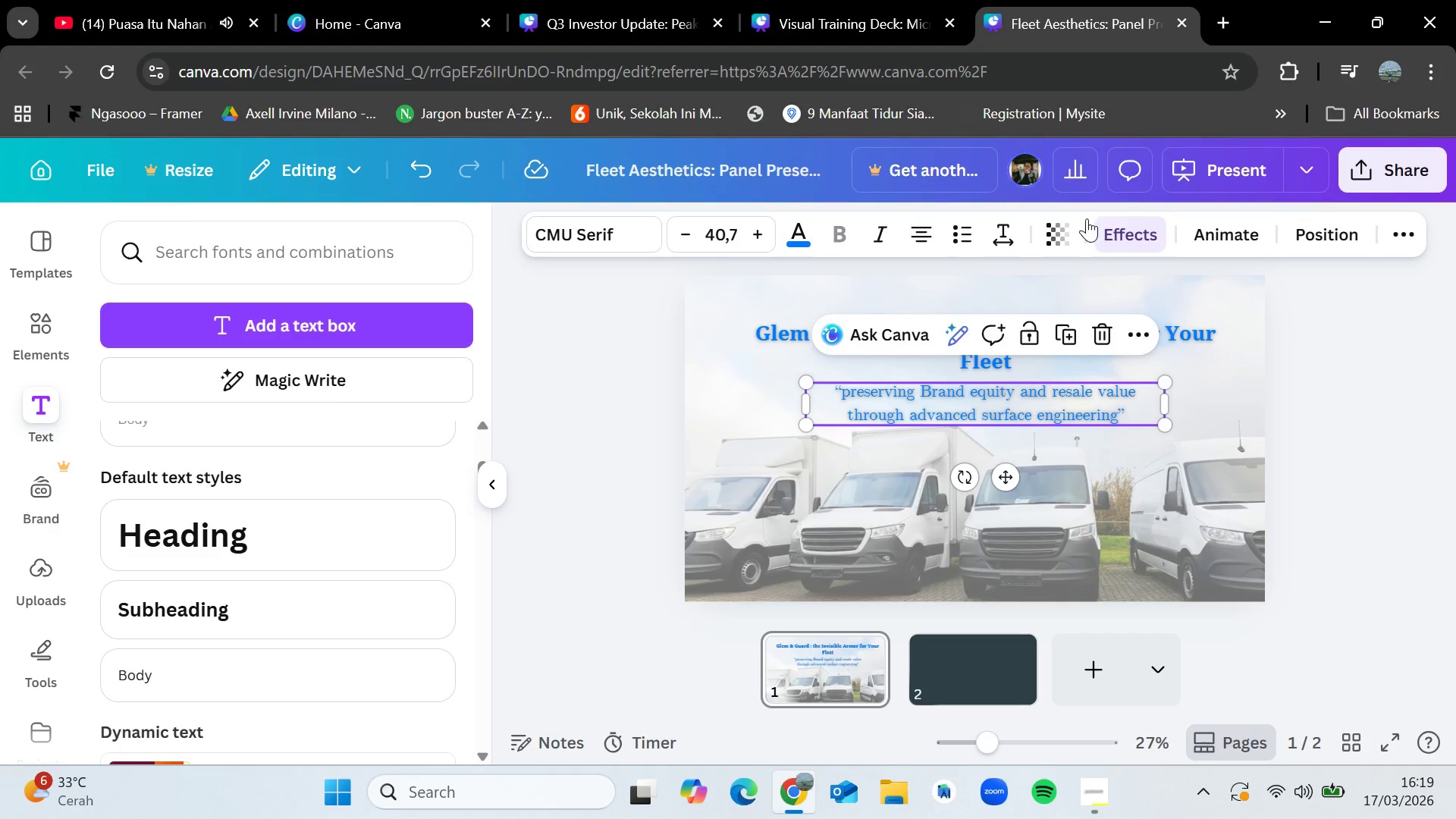 
left_click([1127, 224])
 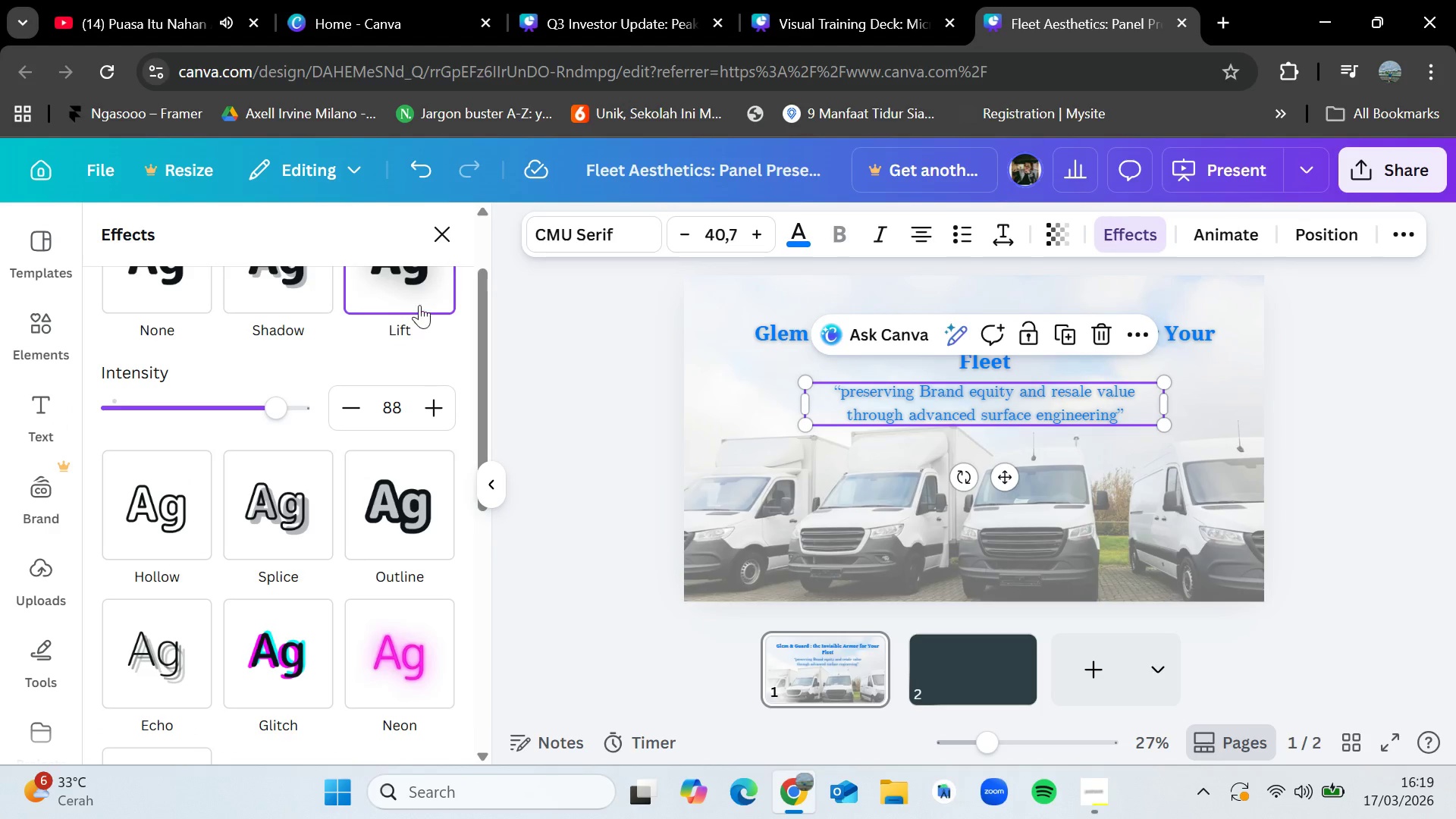 
left_click([419, 305])
 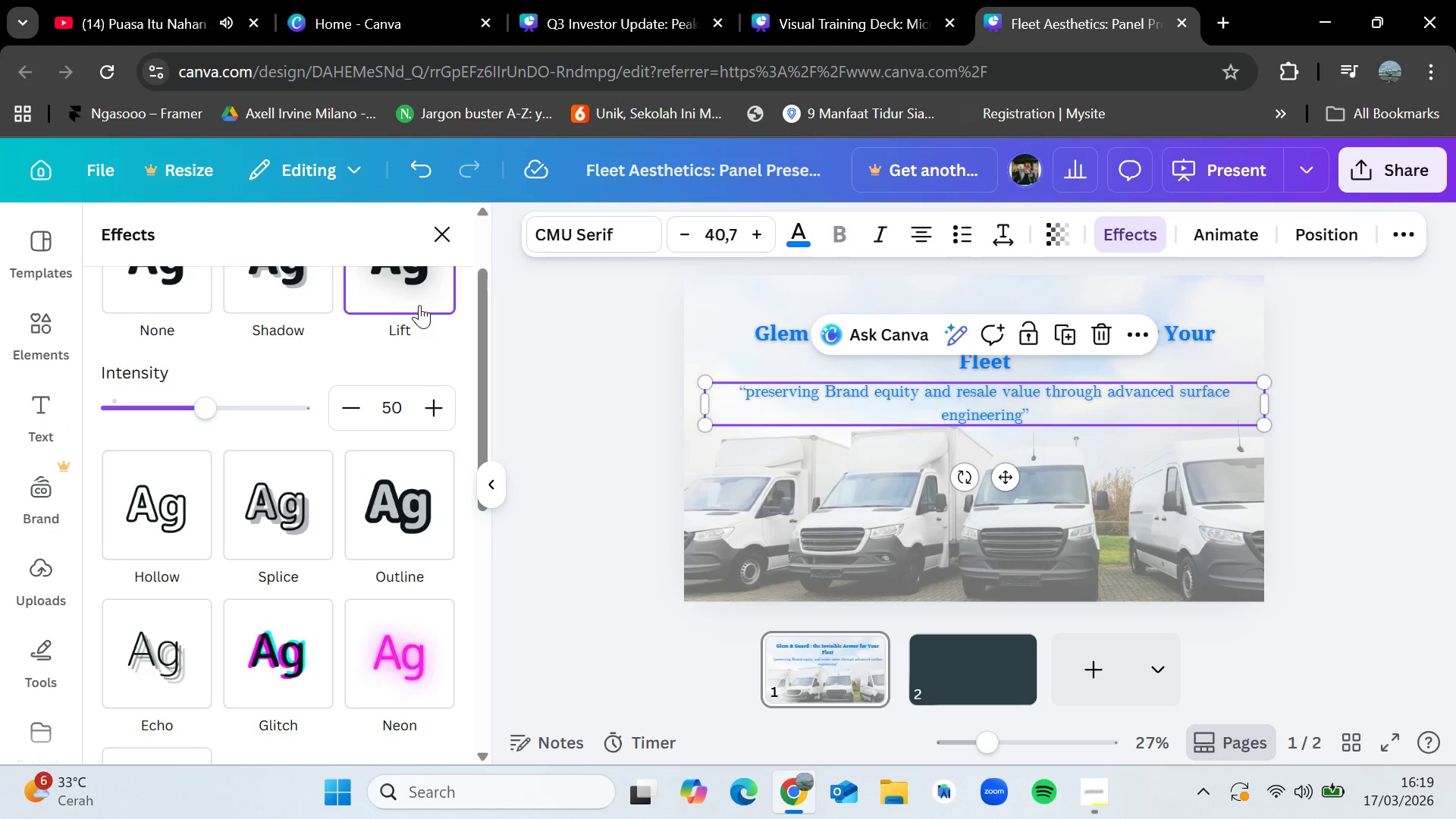 
left_click([419, 305])
 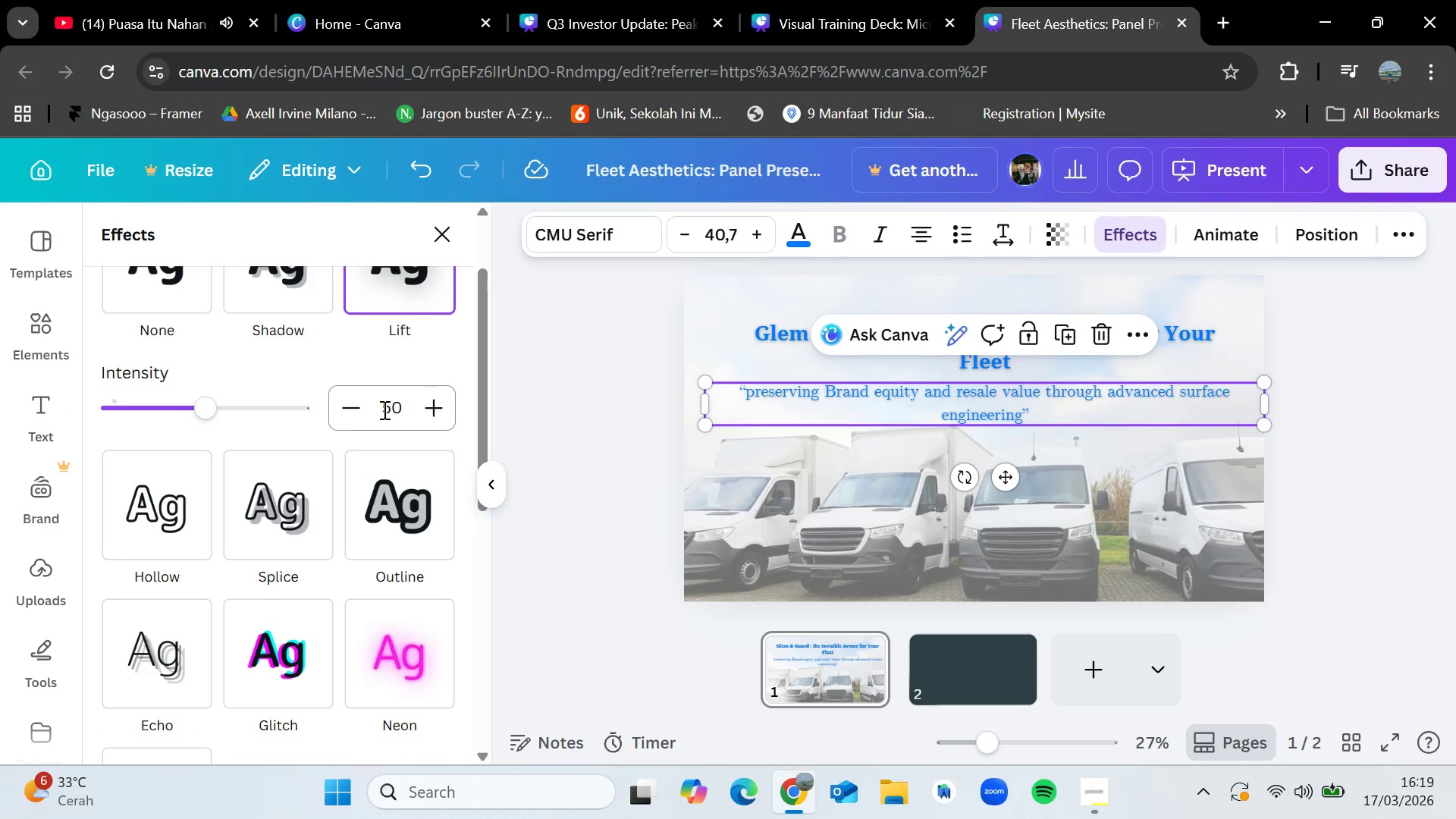 
left_click([387, 309])
 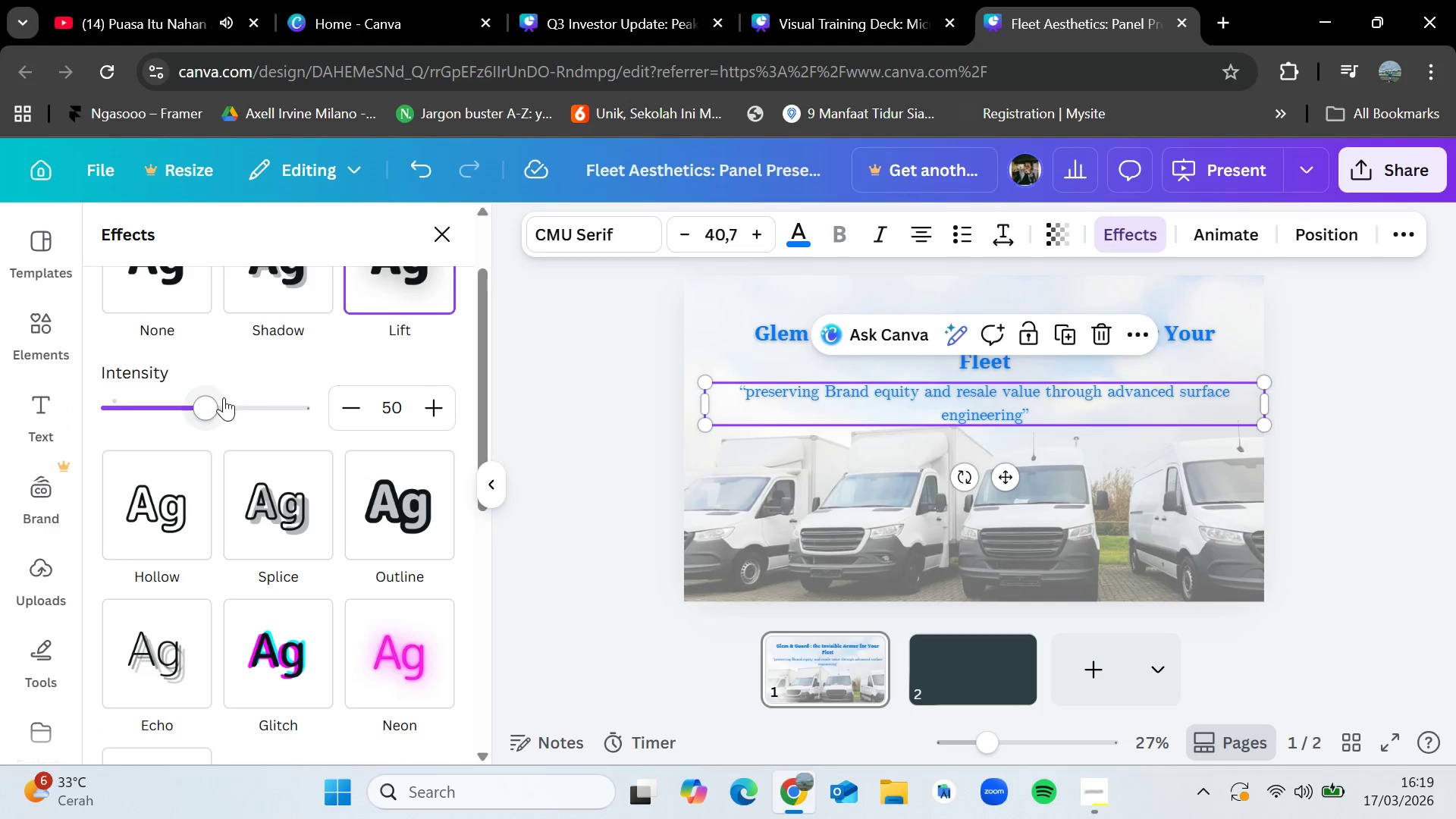 
left_click_drag(start_coordinate=[218, 402], to_coordinate=[272, 401])
 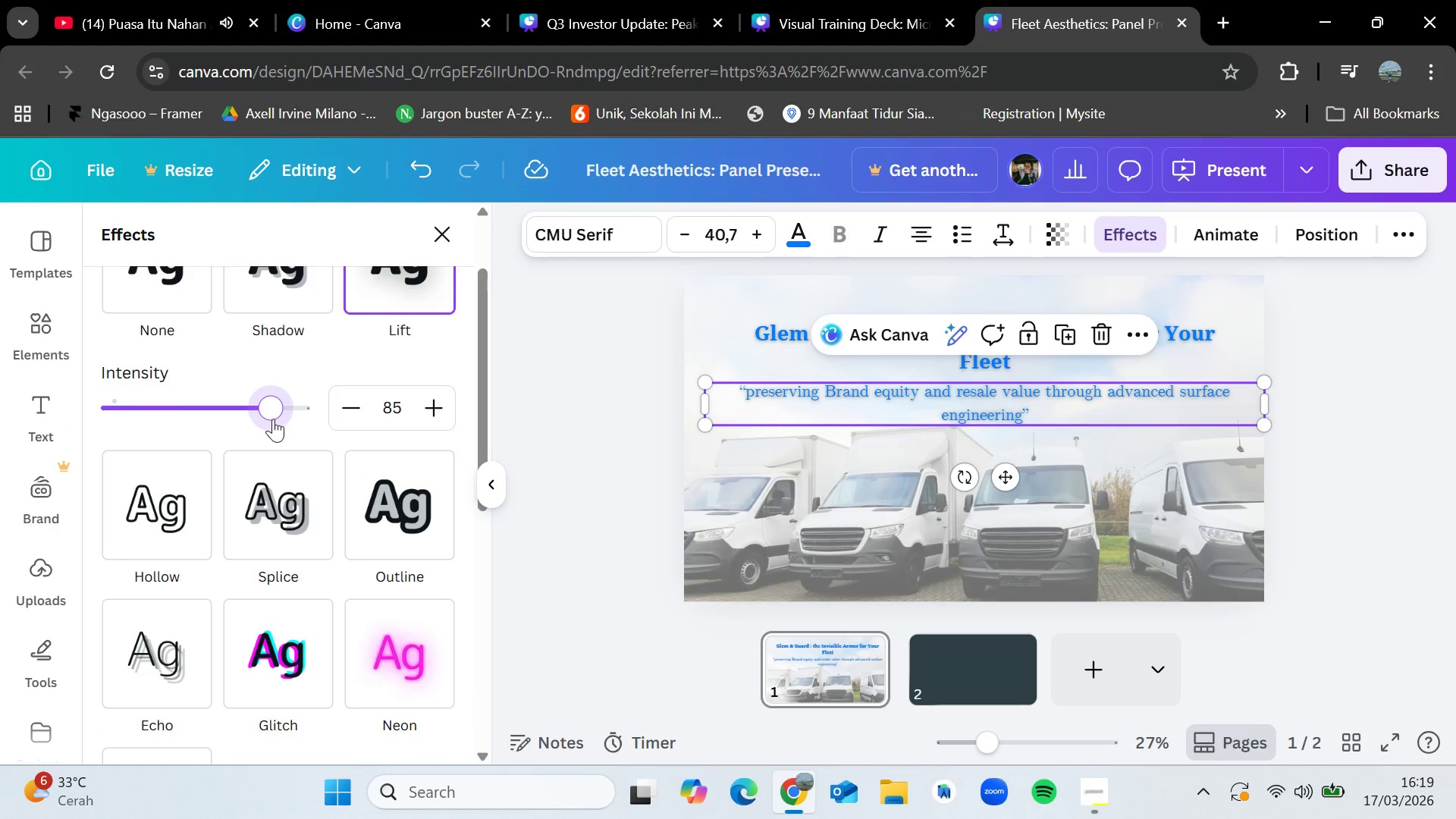 
left_click_drag(start_coordinate=[259, 416], to_coordinate=[256, 413])
 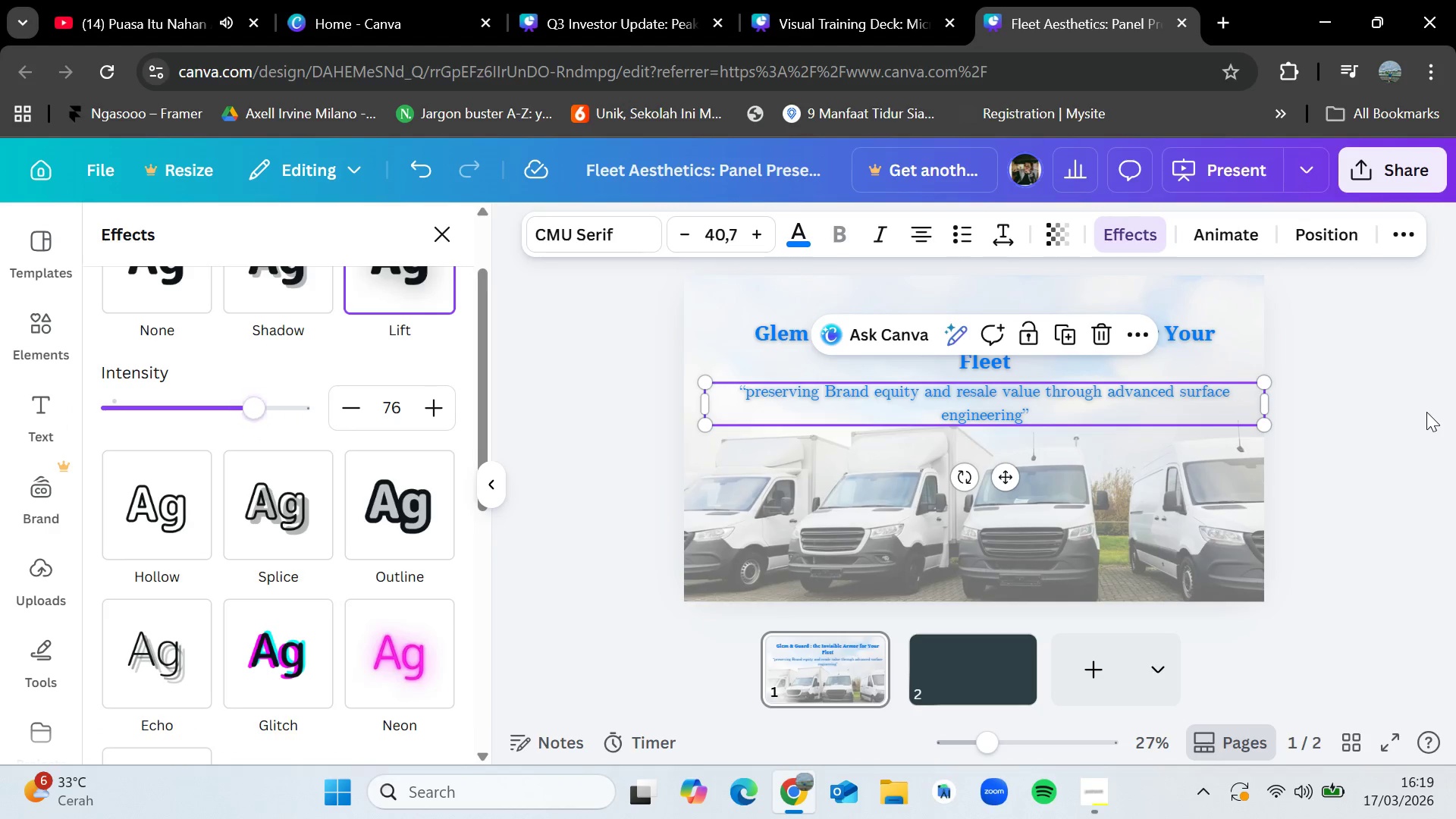 
double_click([1417, 426])
 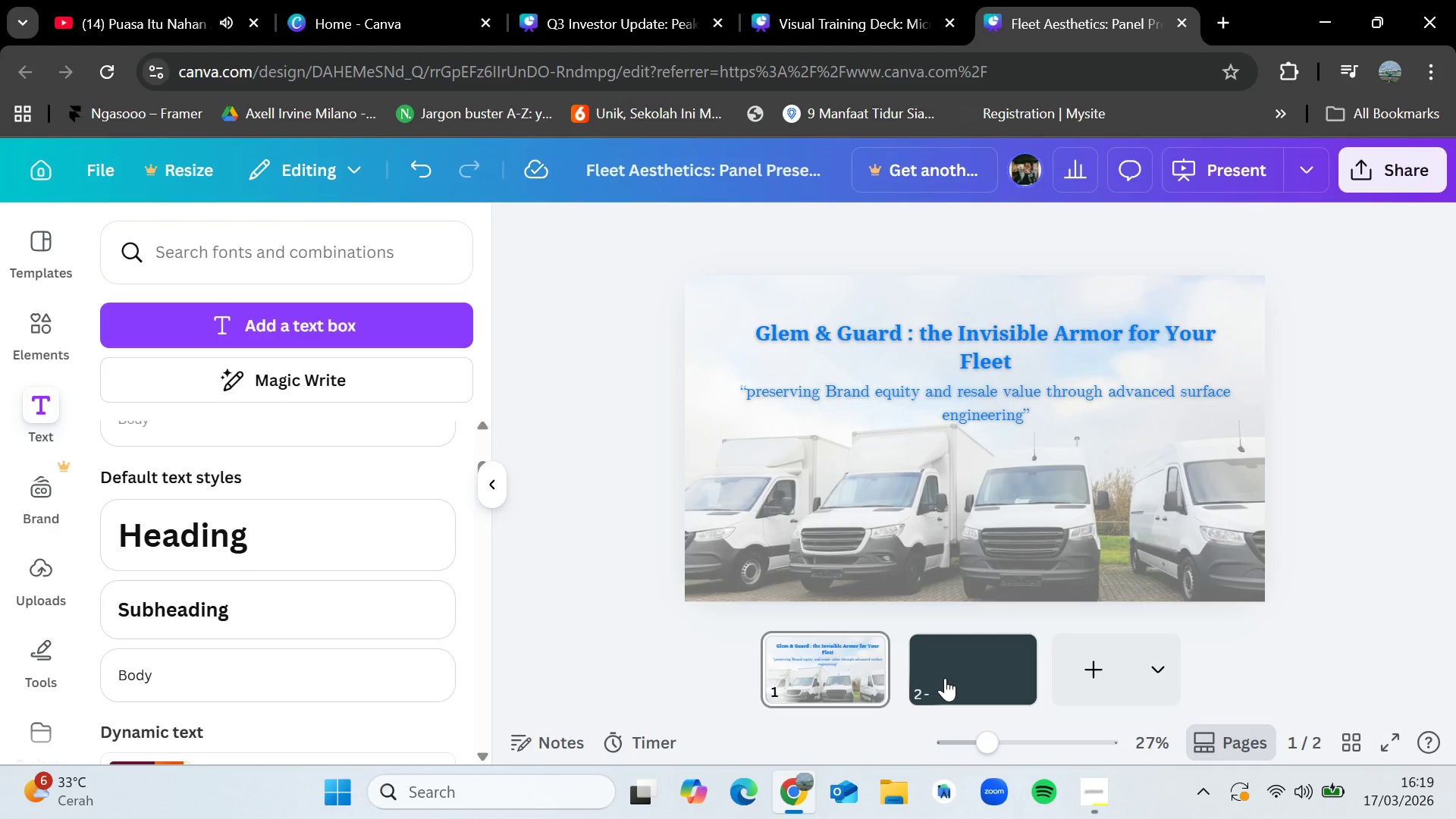 
wait(6.51)
 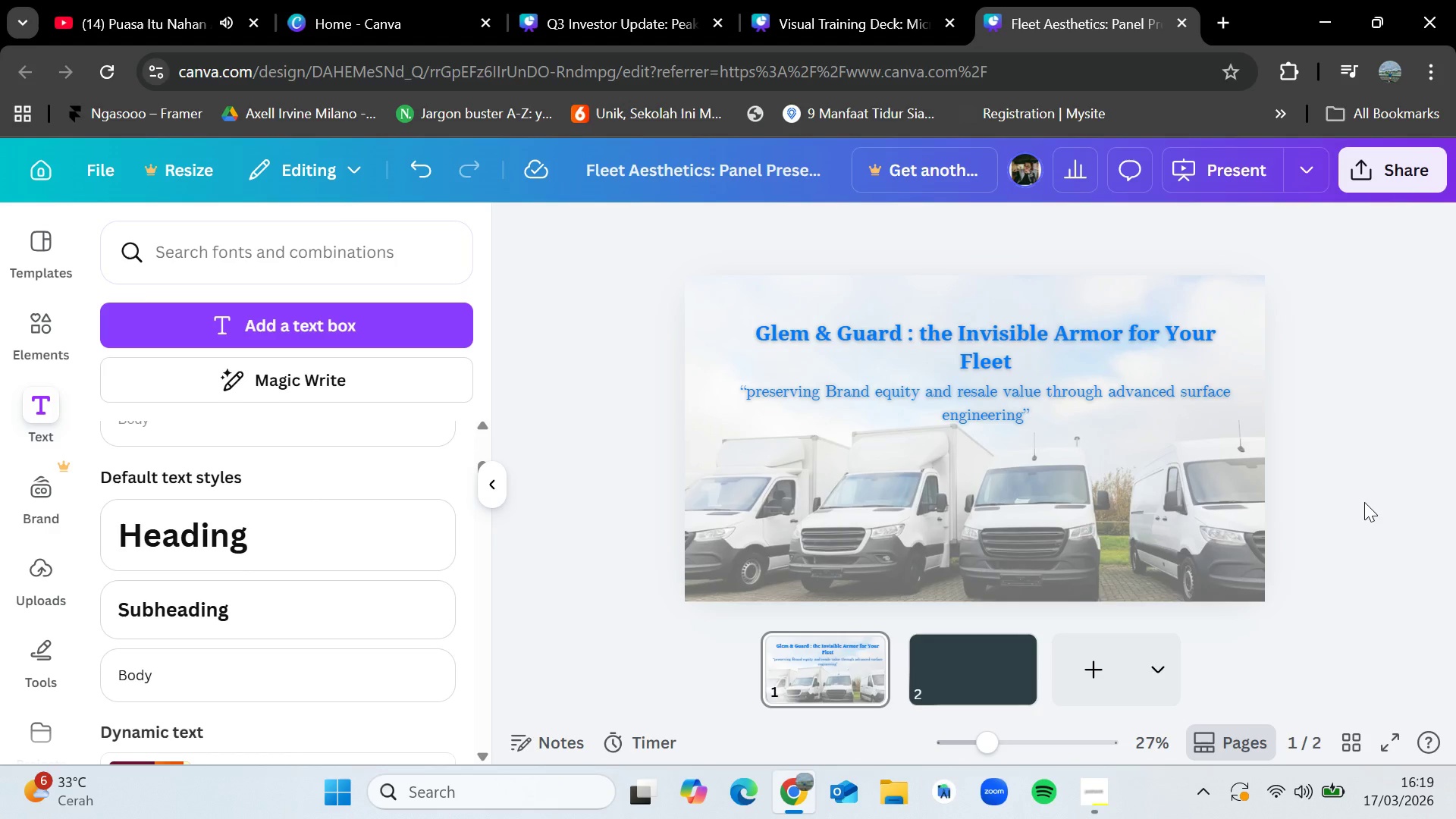 
left_click([987, 359])
 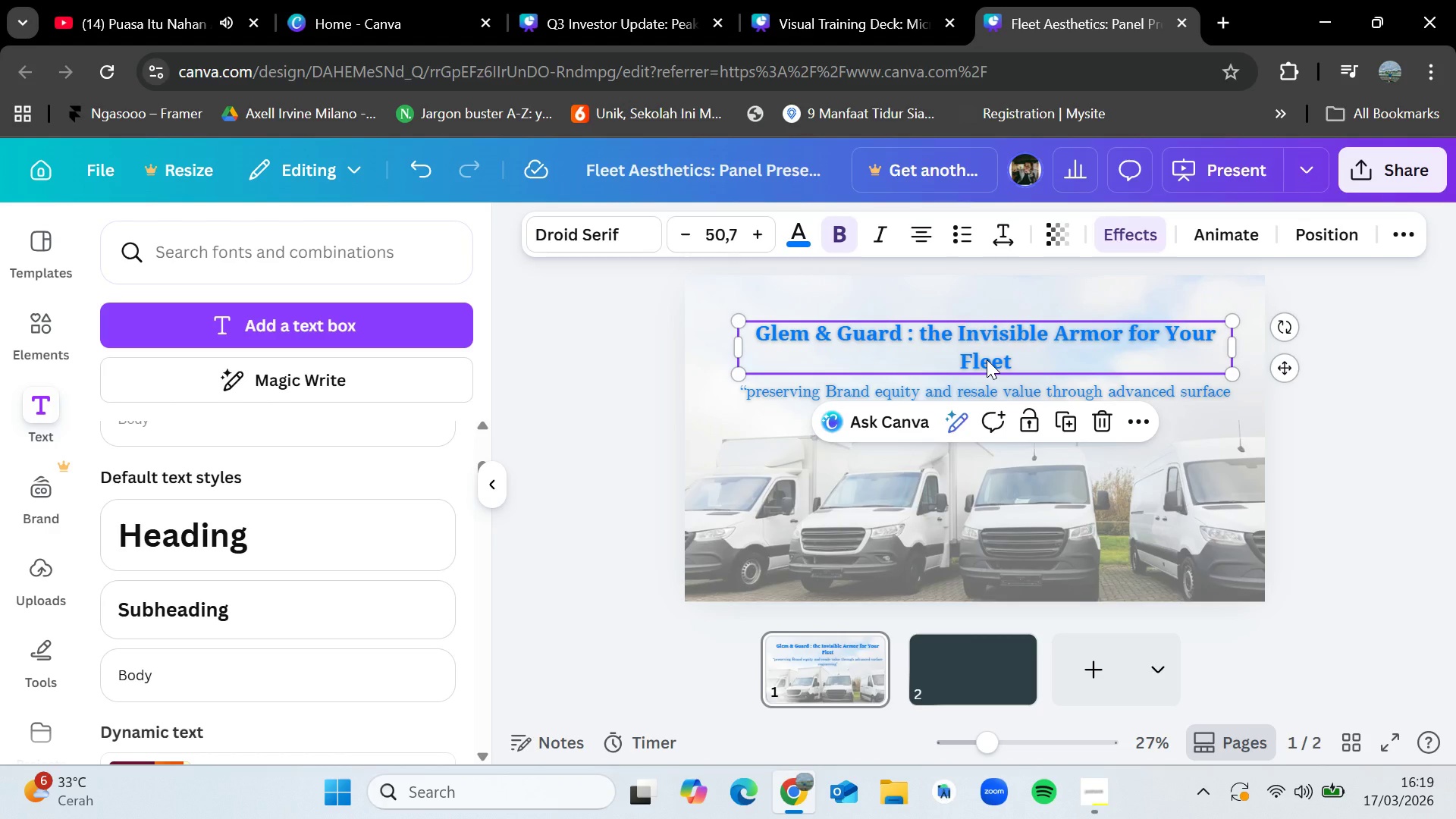 
key(Control+C)
 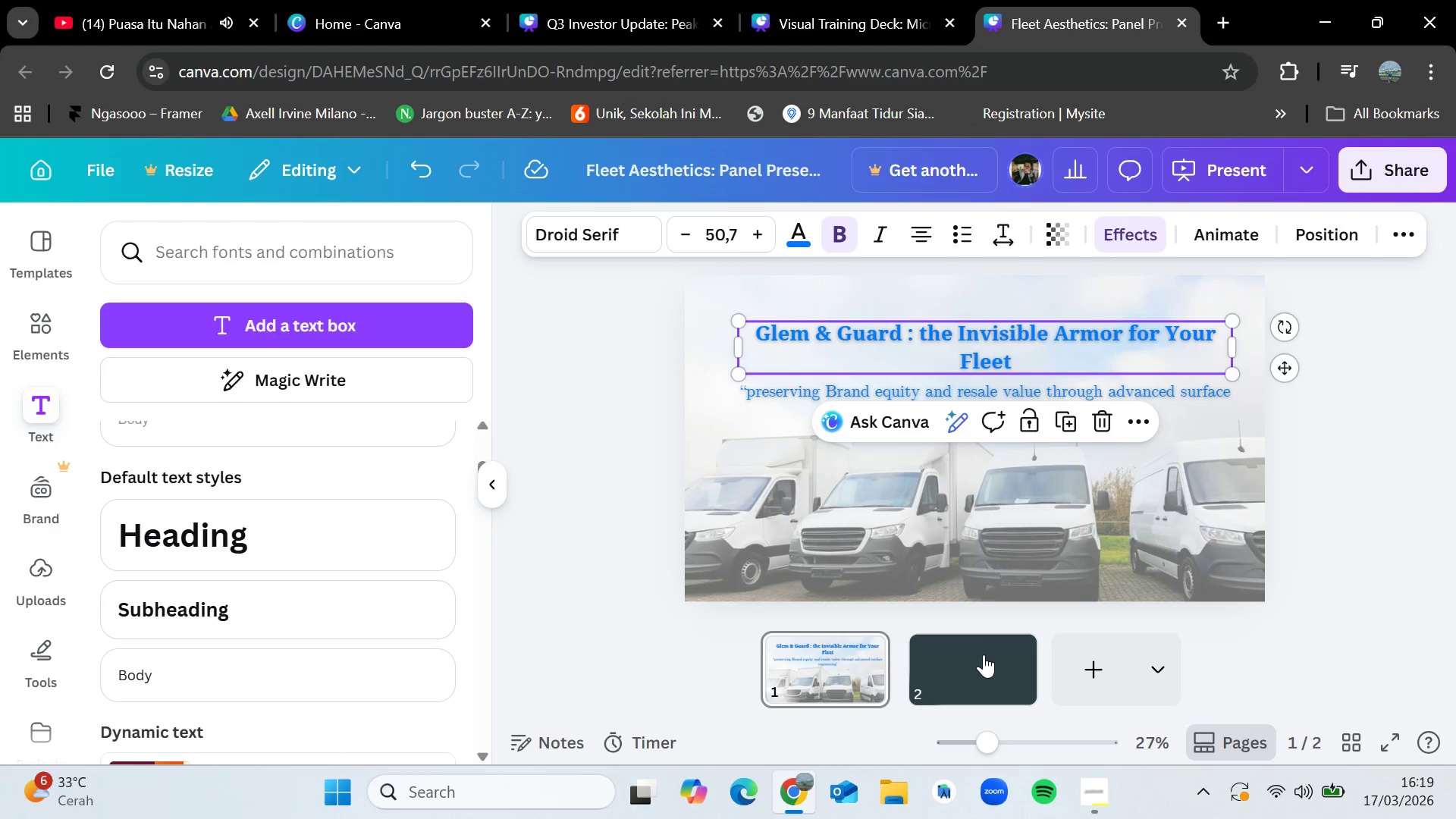 
left_click([981, 656])
 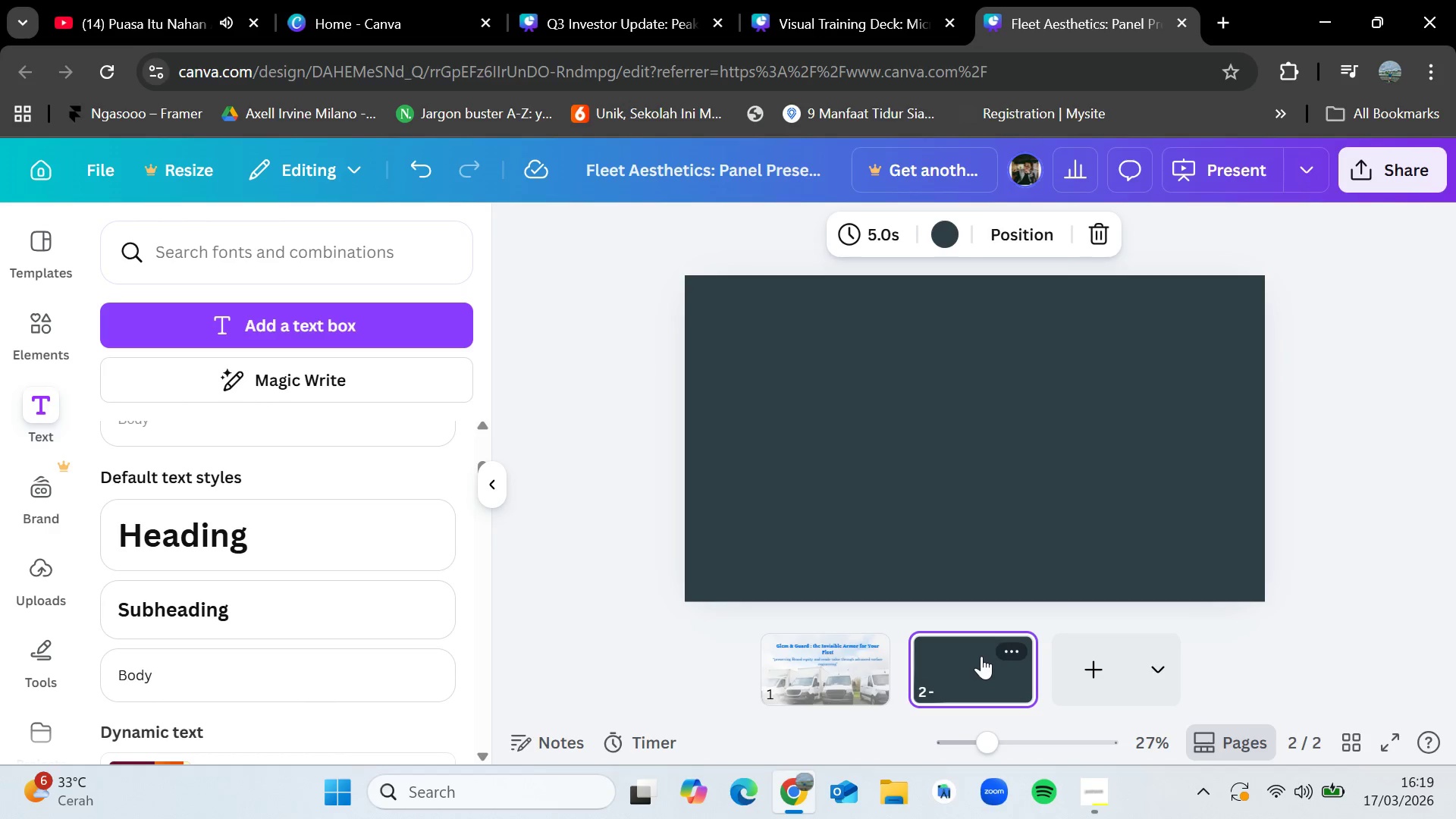 
key(Control+V)
 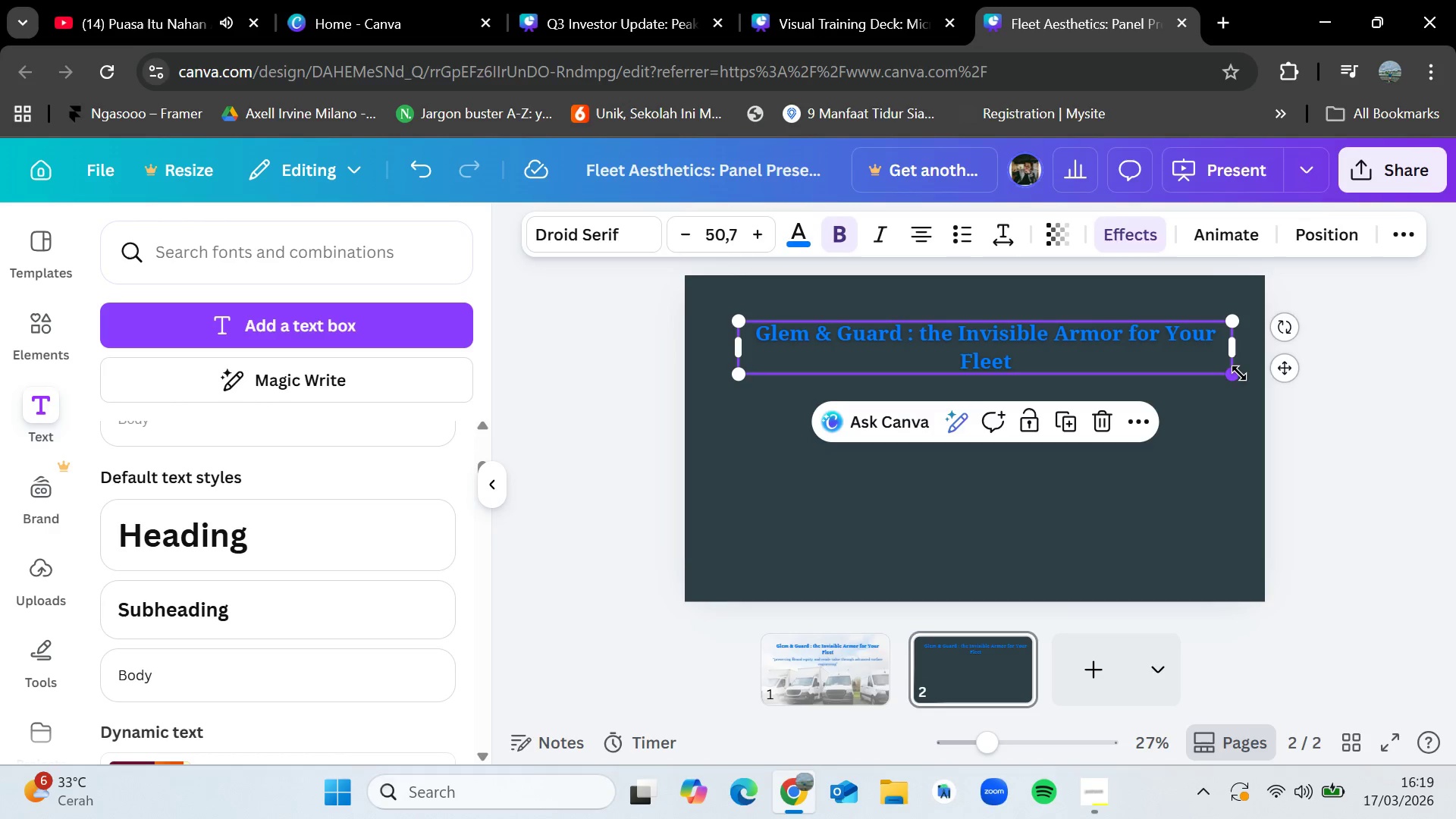 
left_click_drag(start_coordinate=[1232, 372], to_coordinate=[1113, 340])
 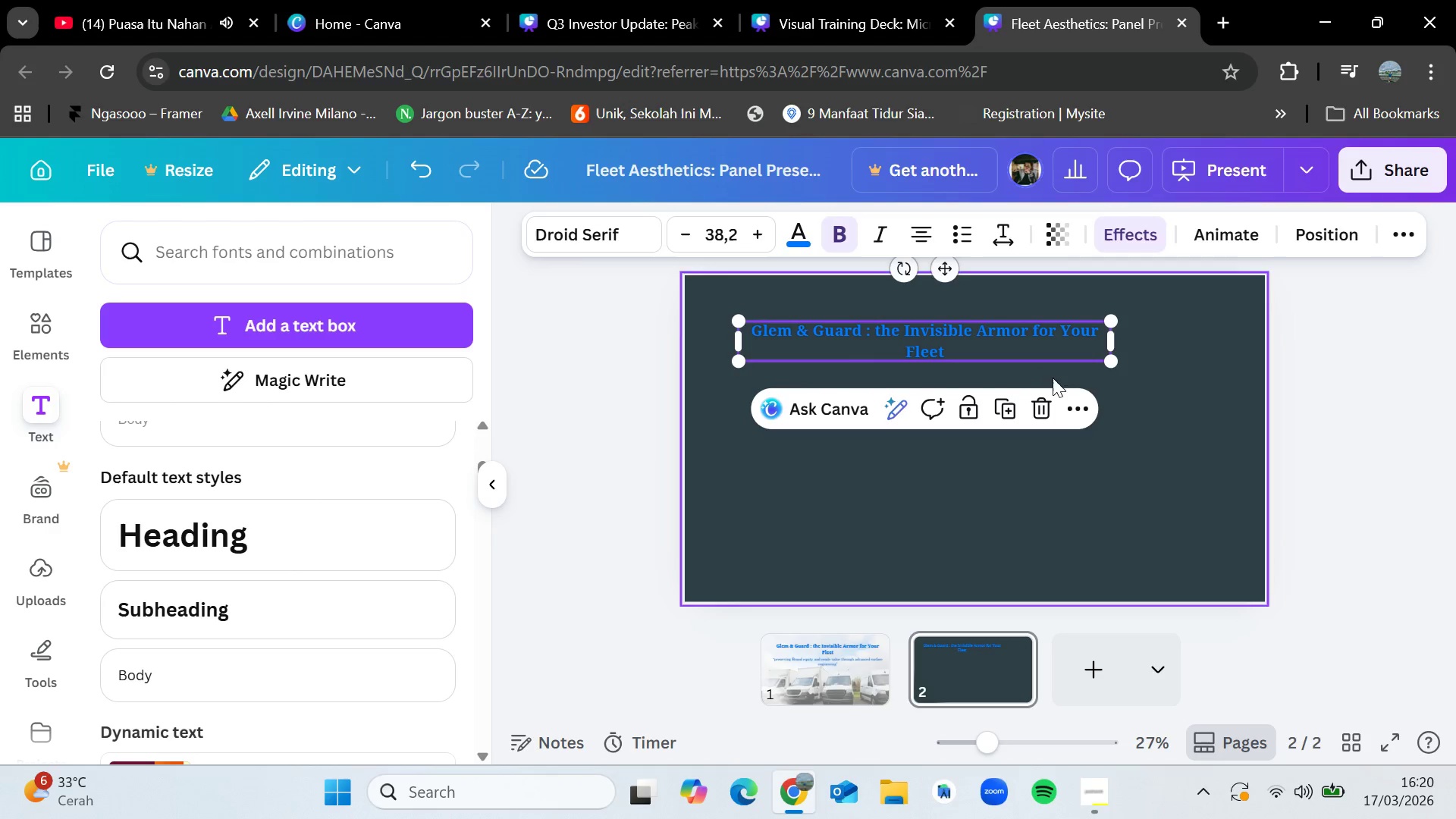 
left_click([1162, 458])
 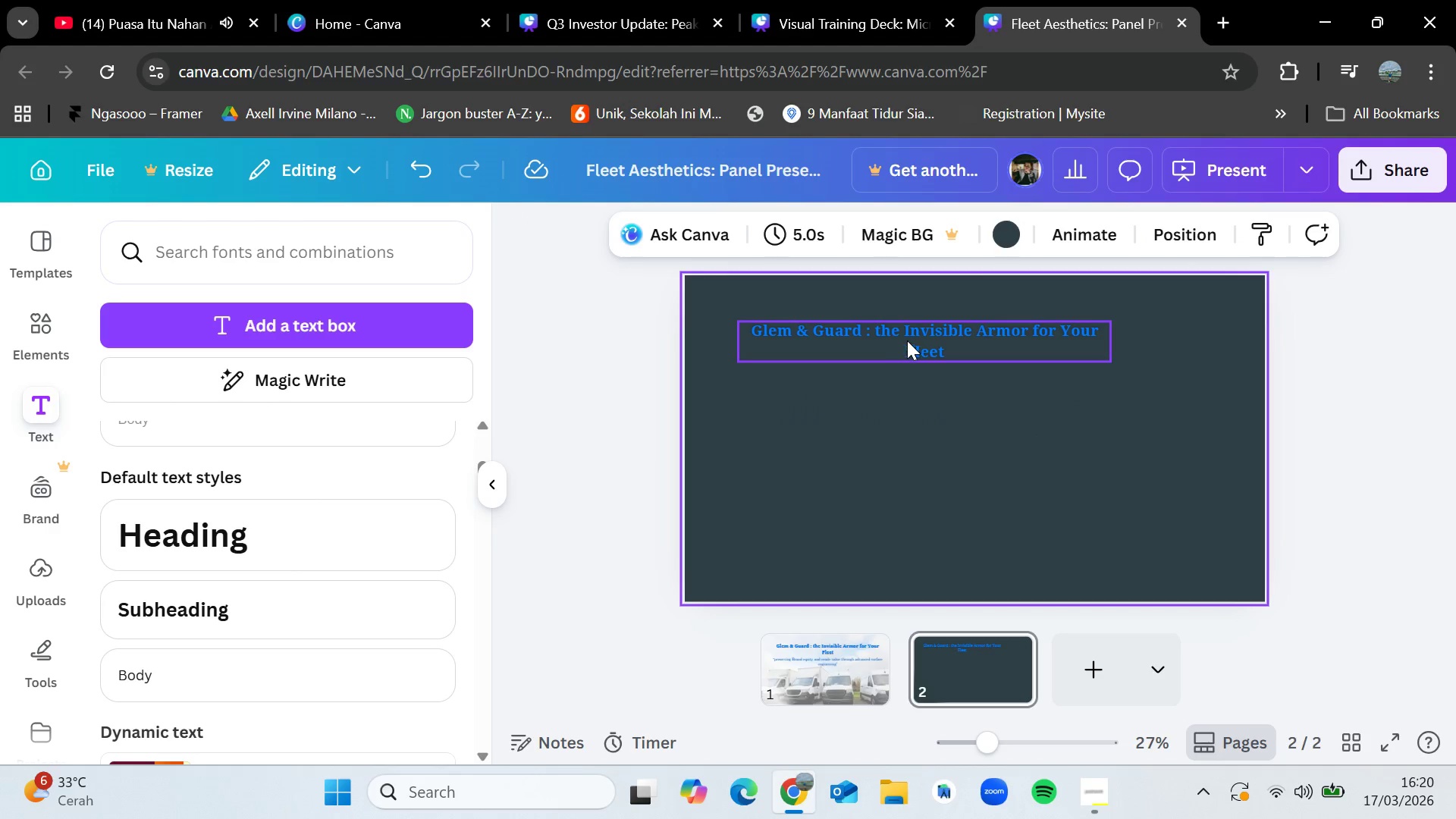 
left_click_drag(start_coordinate=[907, 340], to_coordinate=[946, 336])
 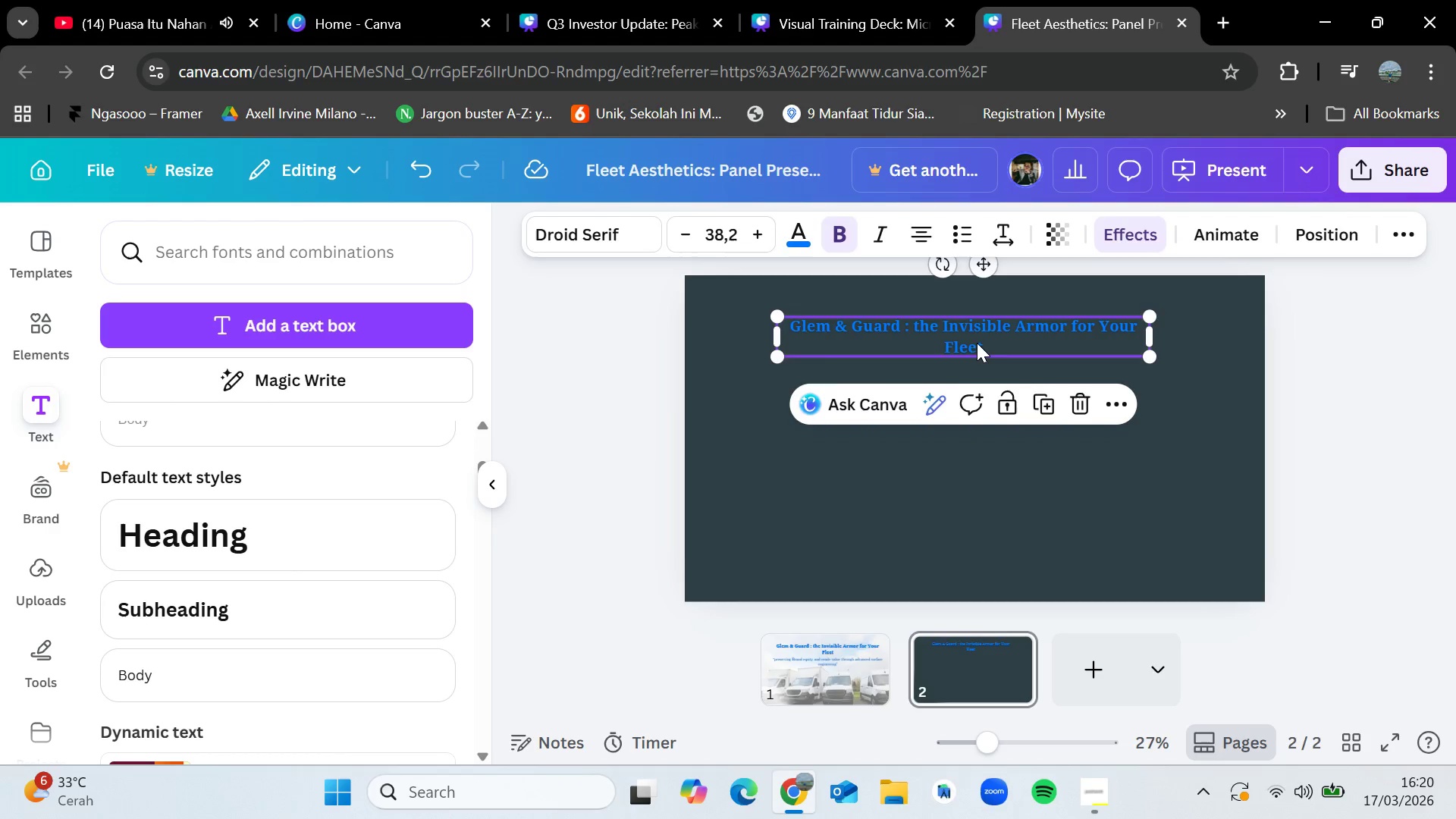 
left_click([977, 343])
 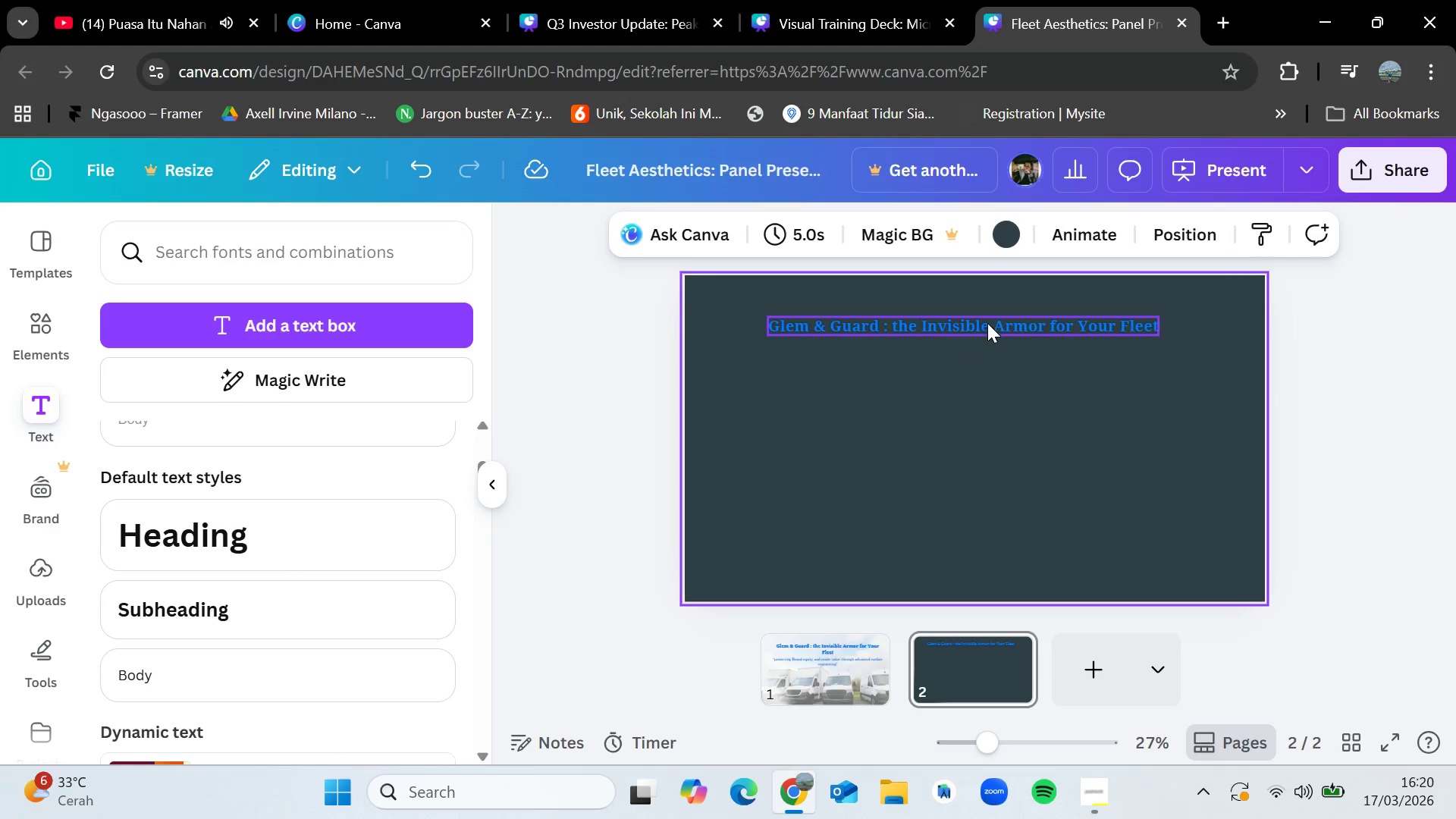 
double_click([987, 320])
 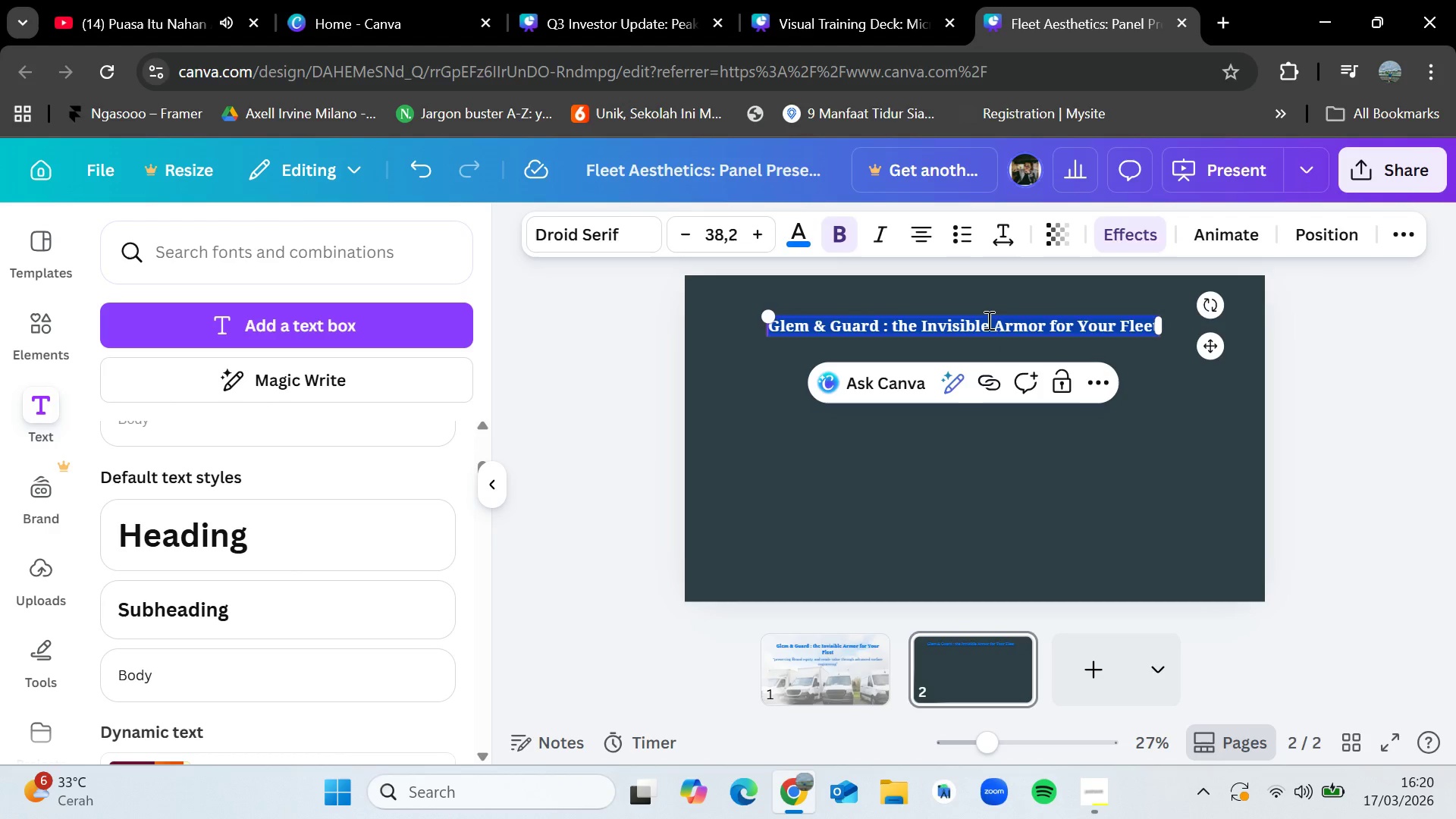 
key(Backspace)
type(The founder)
 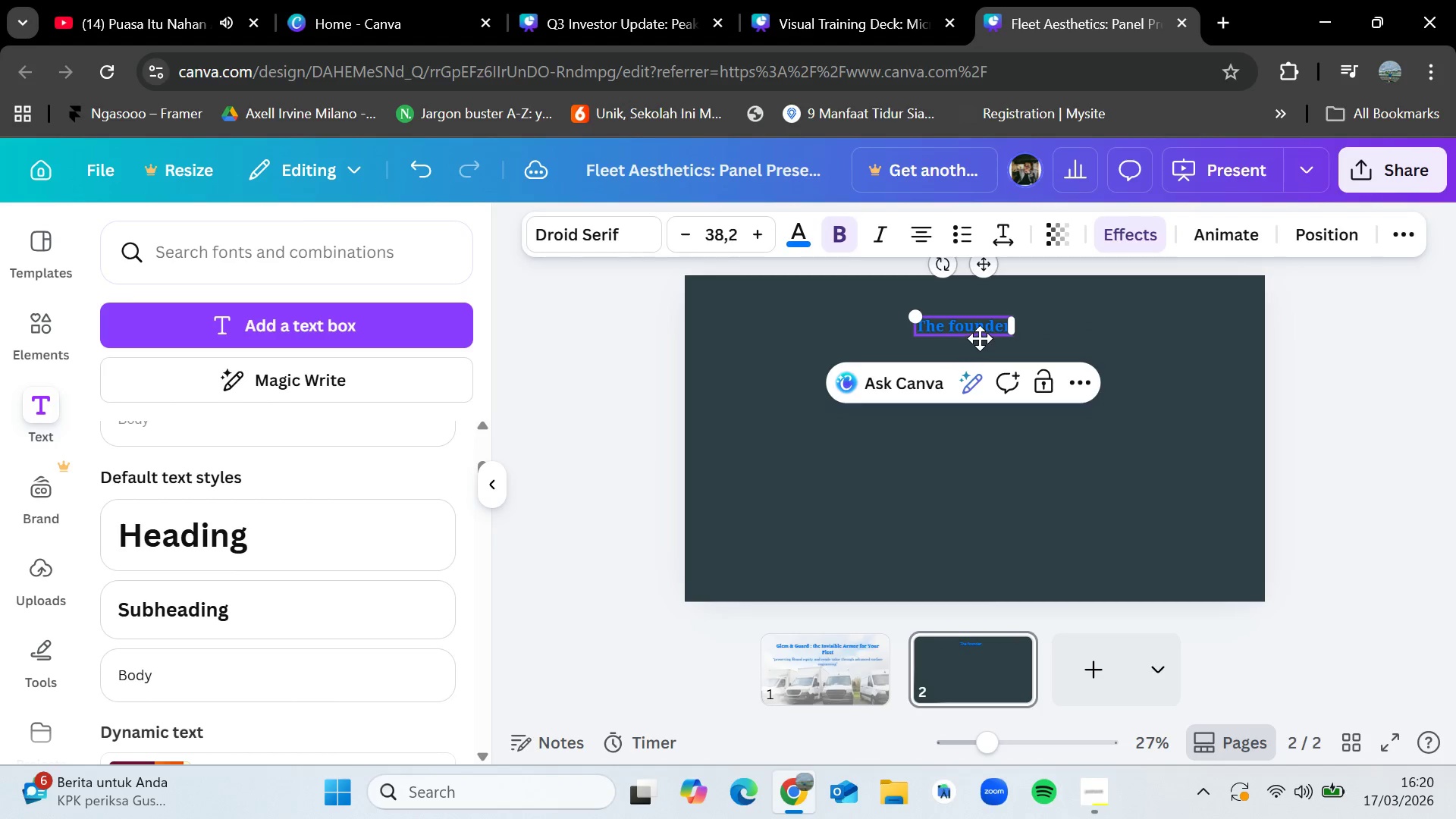 
left_click([956, 325])
 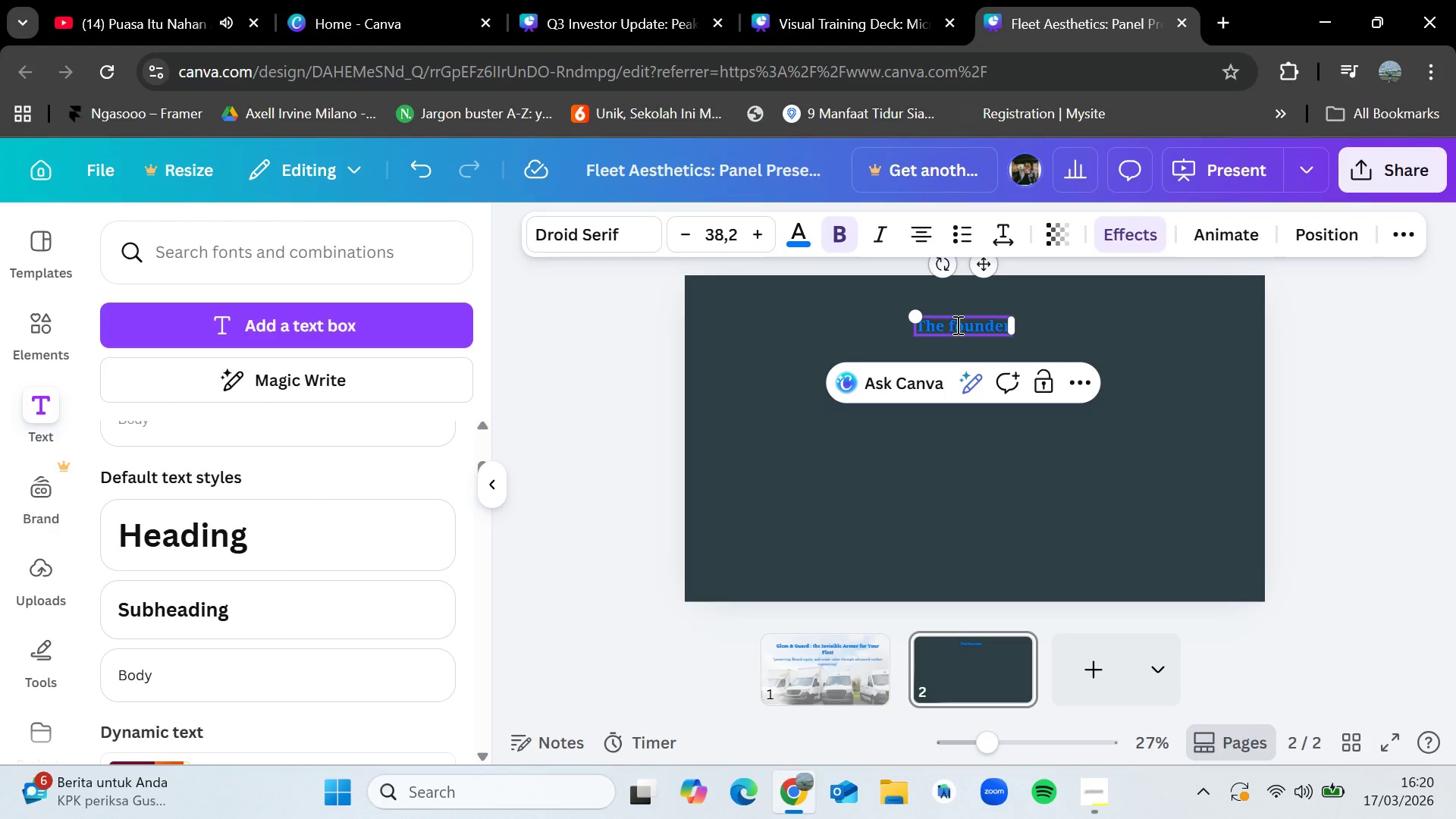 
key(Backspace)
 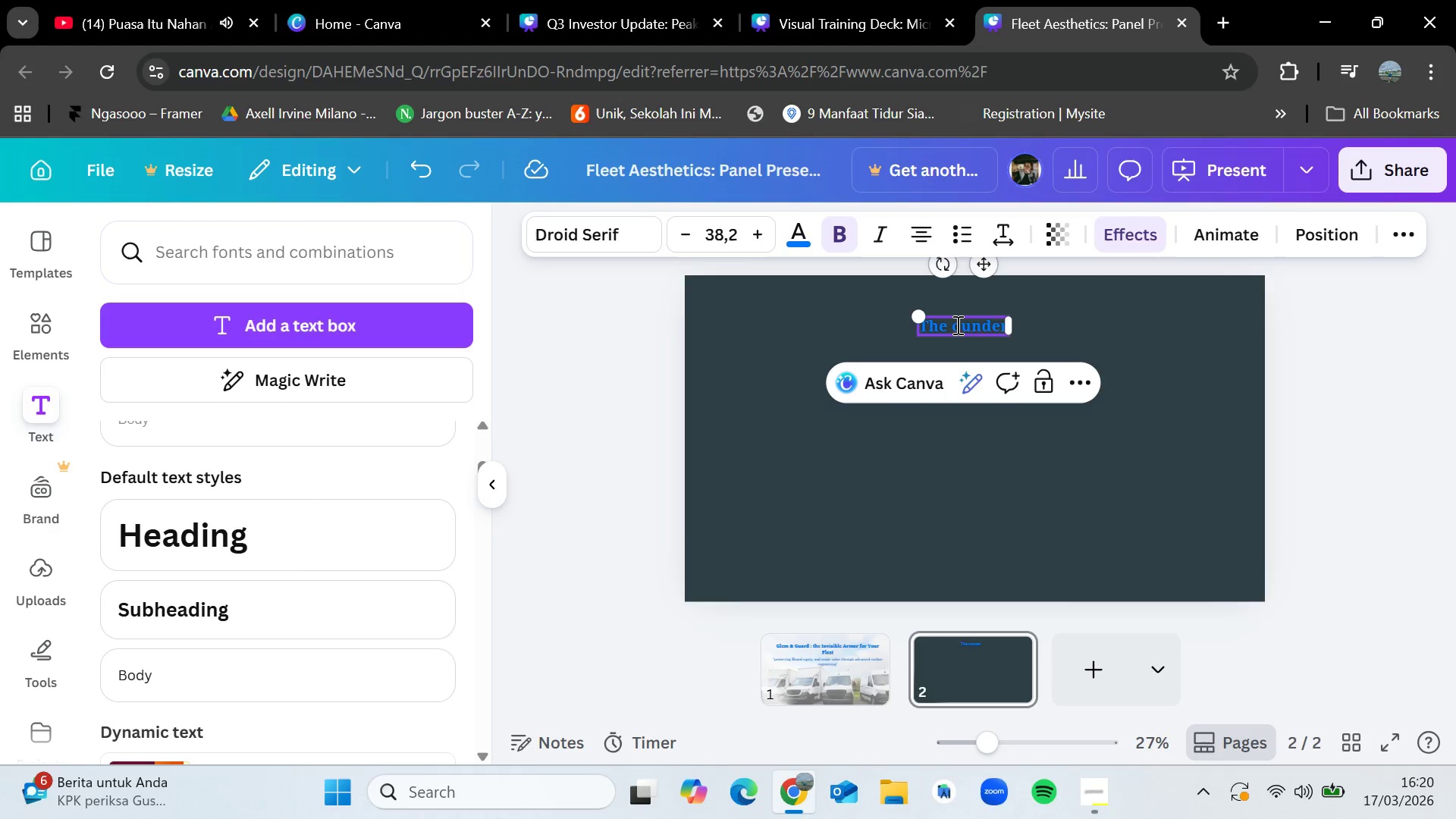 
key(Shift+F)
 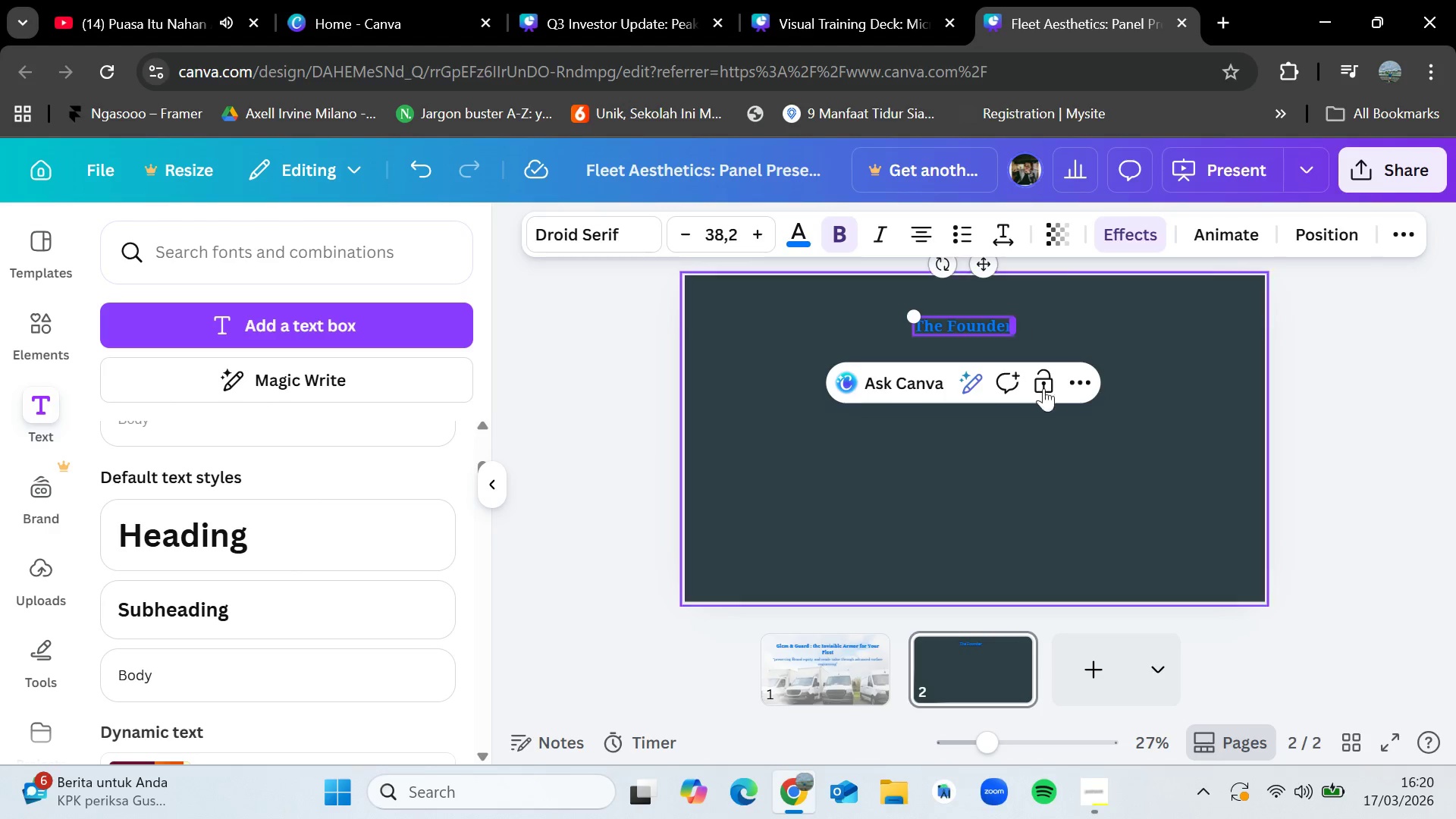 
left_click([1062, 465])
 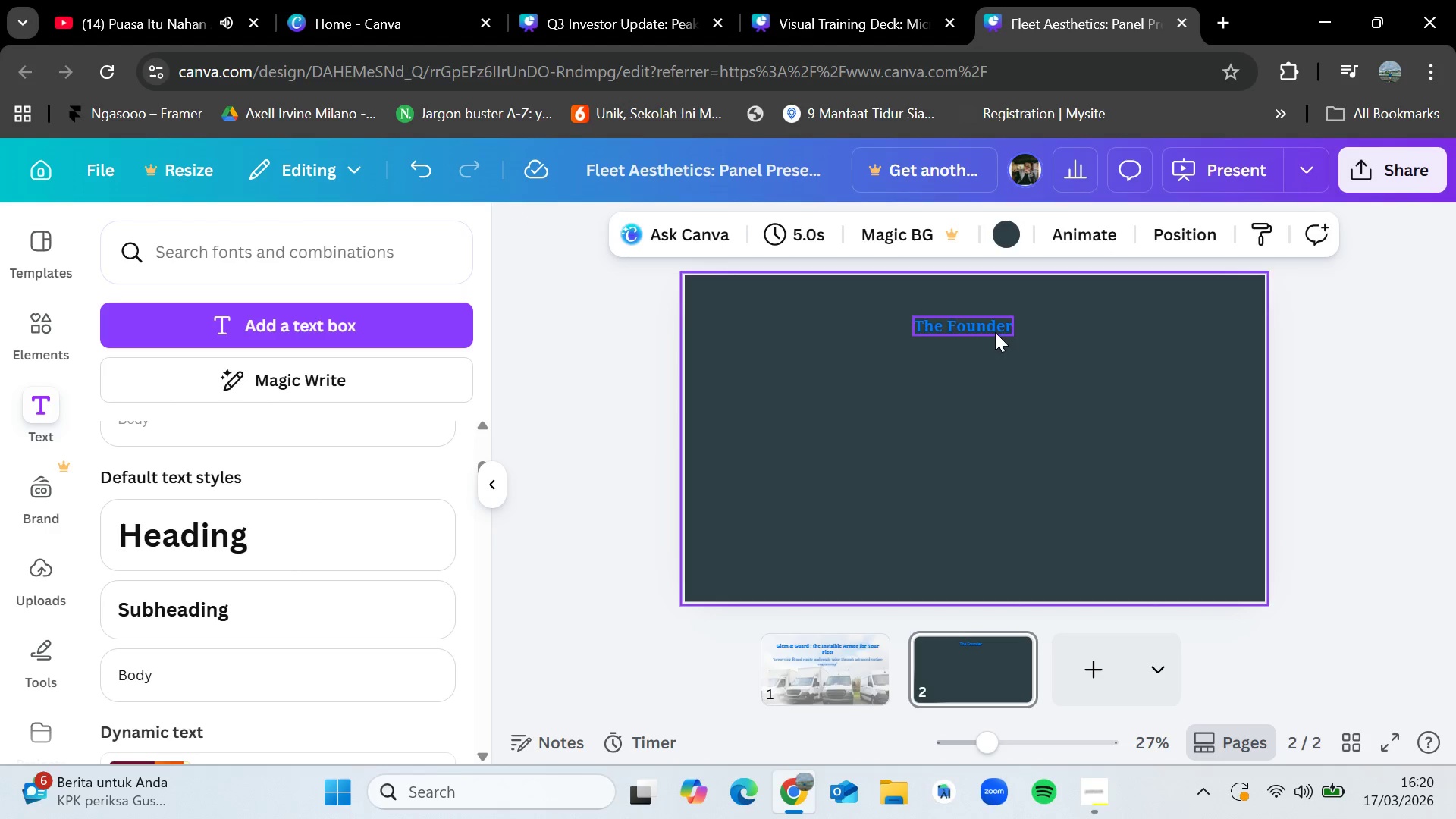 
left_click([994, 329])
 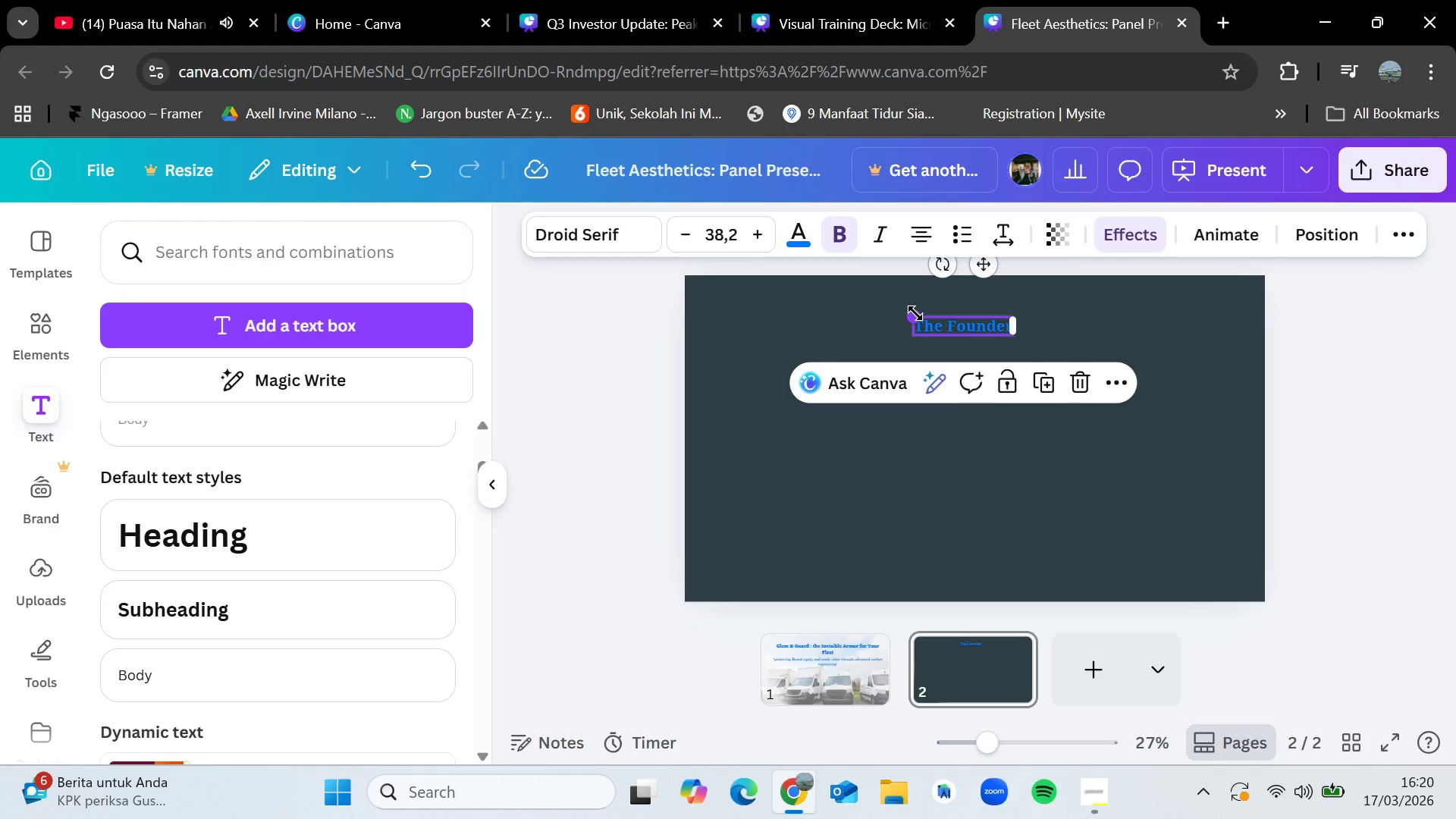 
left_click_drag(start_coordinate=[915, 313], to_coordinate=[863, 306])
 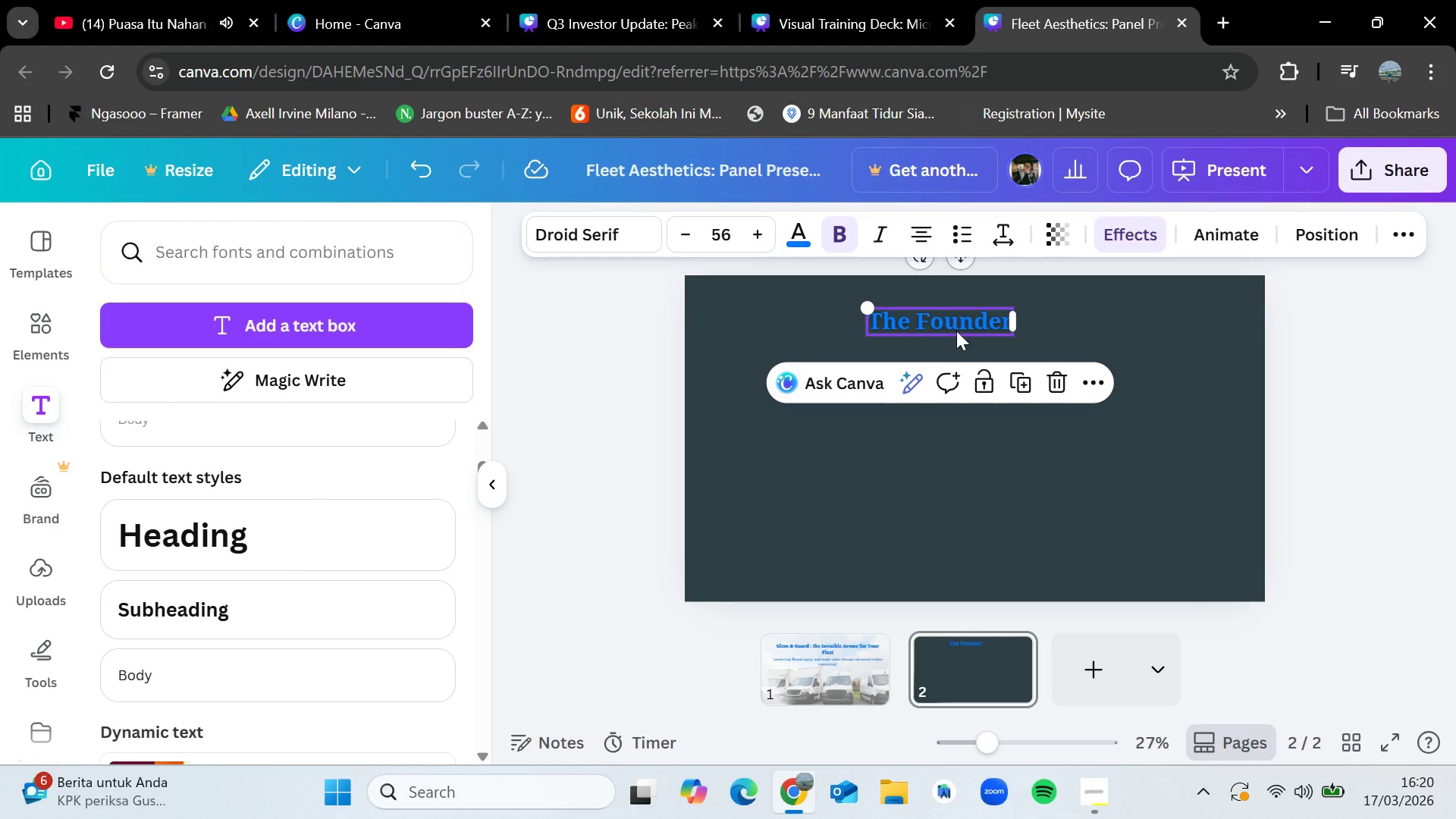 
left_click_drag(start_coordinate=[956, 323], to_coordinate=[990, 335])
 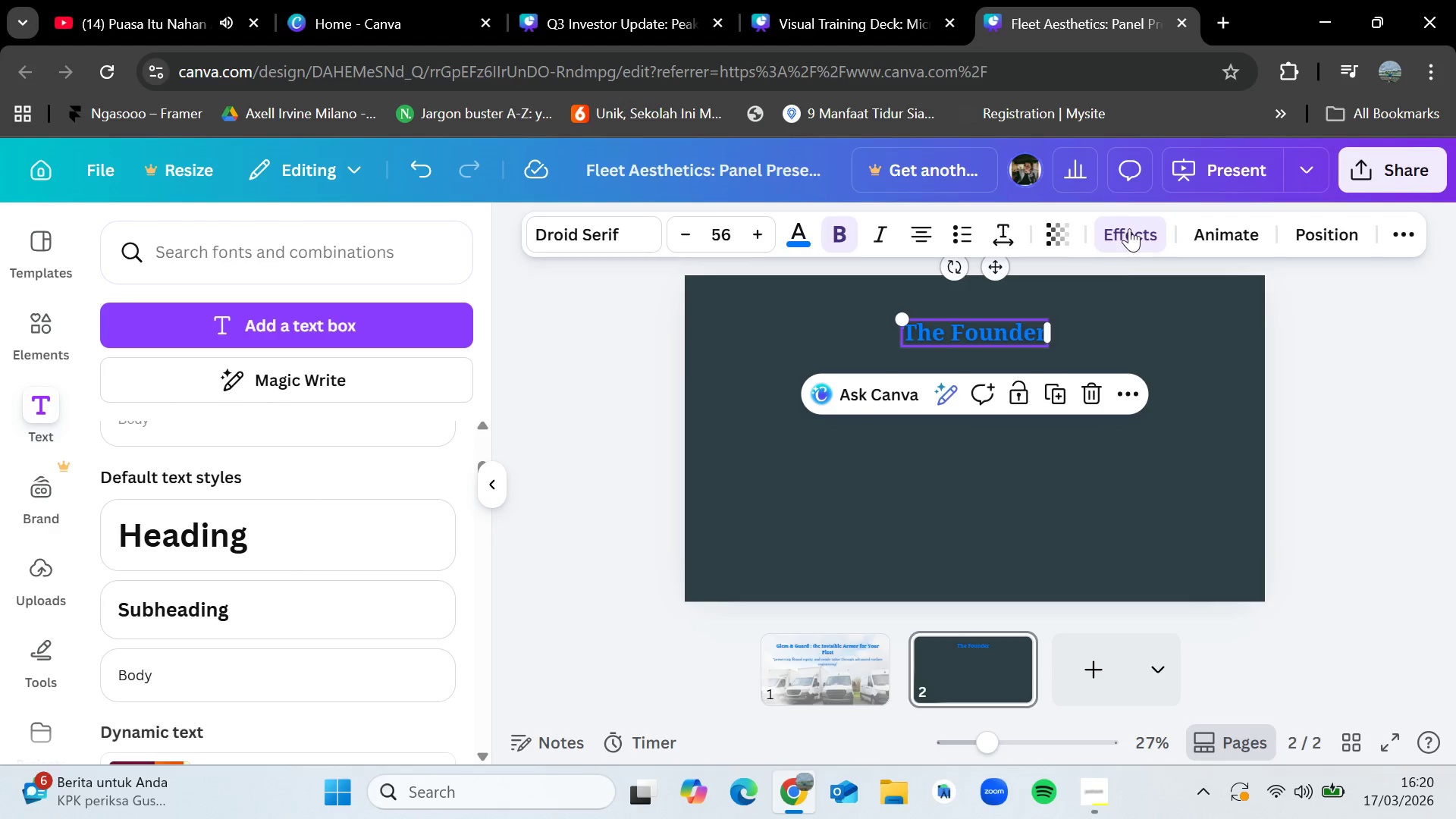 
left_click([1129, 228])
 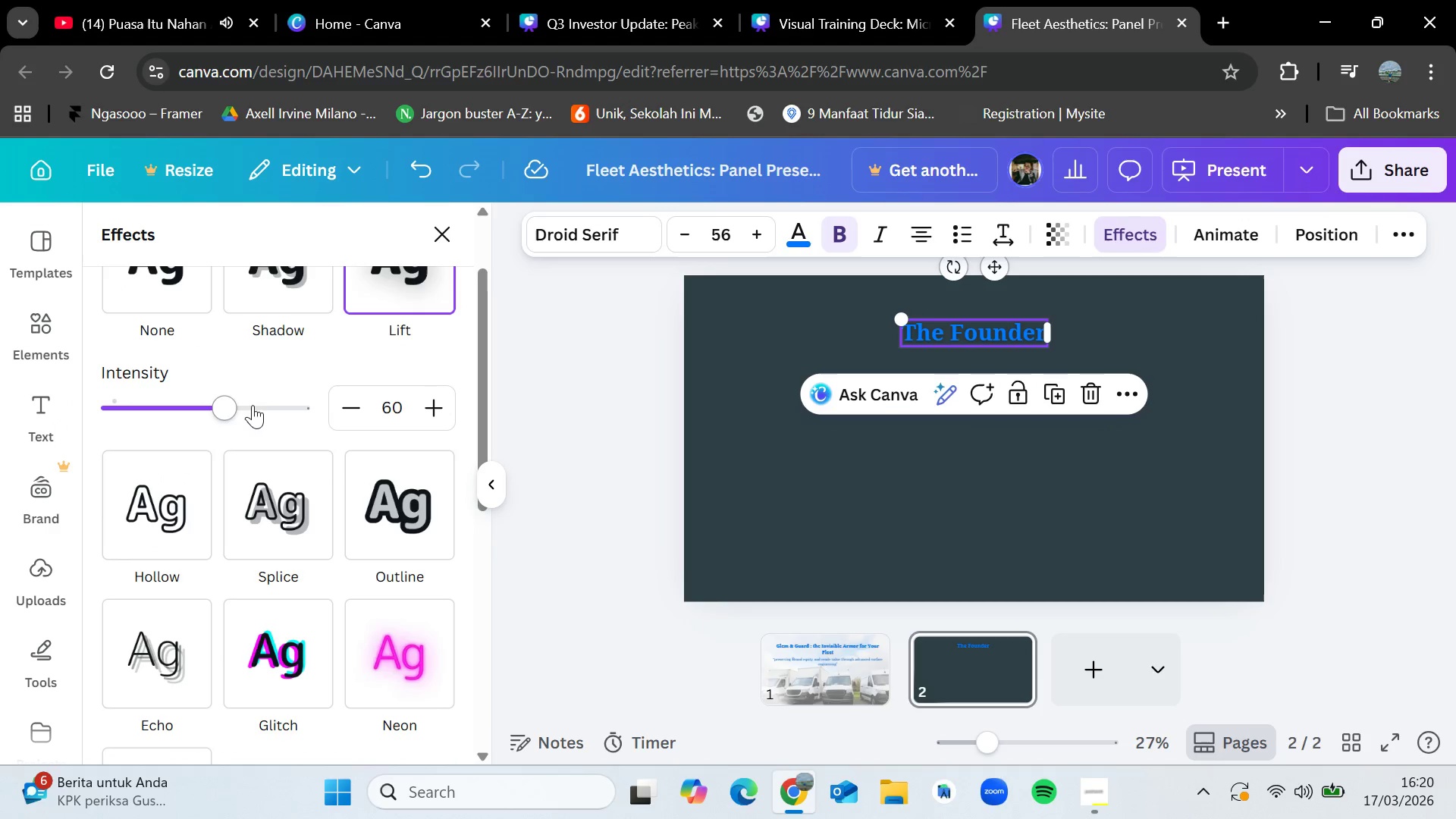 
left_click_drag(start_coordinate=[227, 401], to_coordinate=[331, 397])
 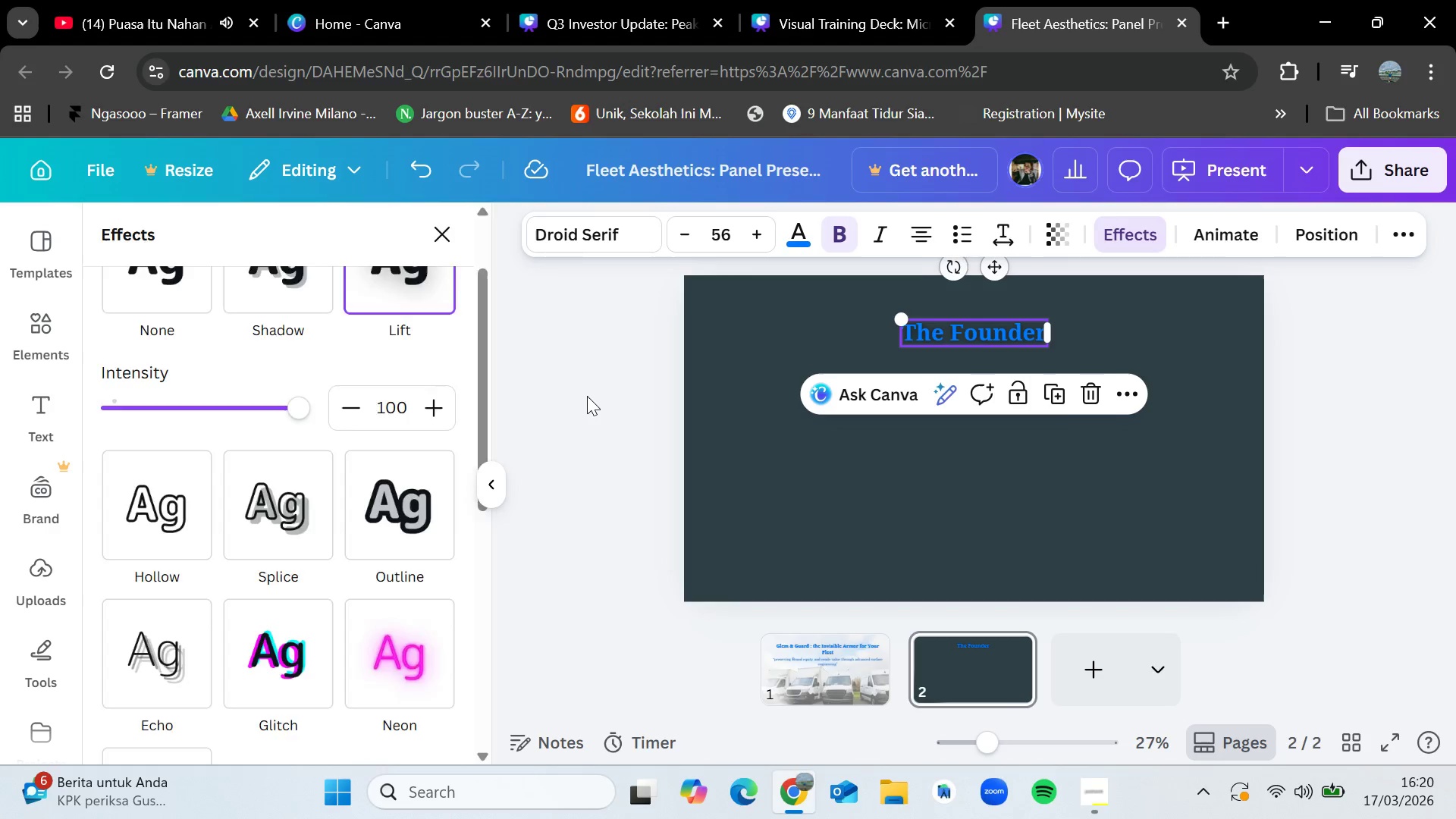 
double_click([587, 396])
 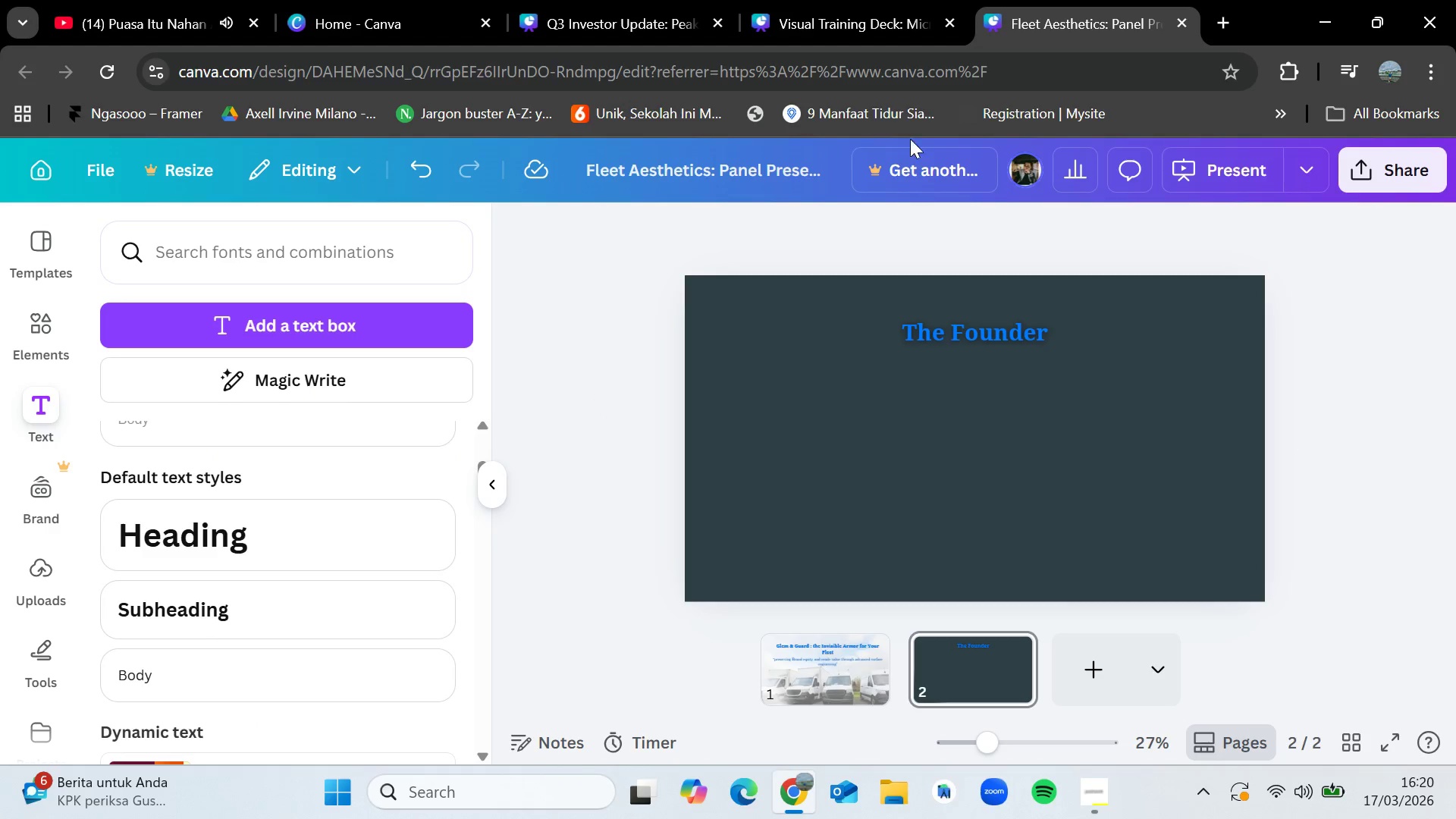 
double_click([635, 0])
 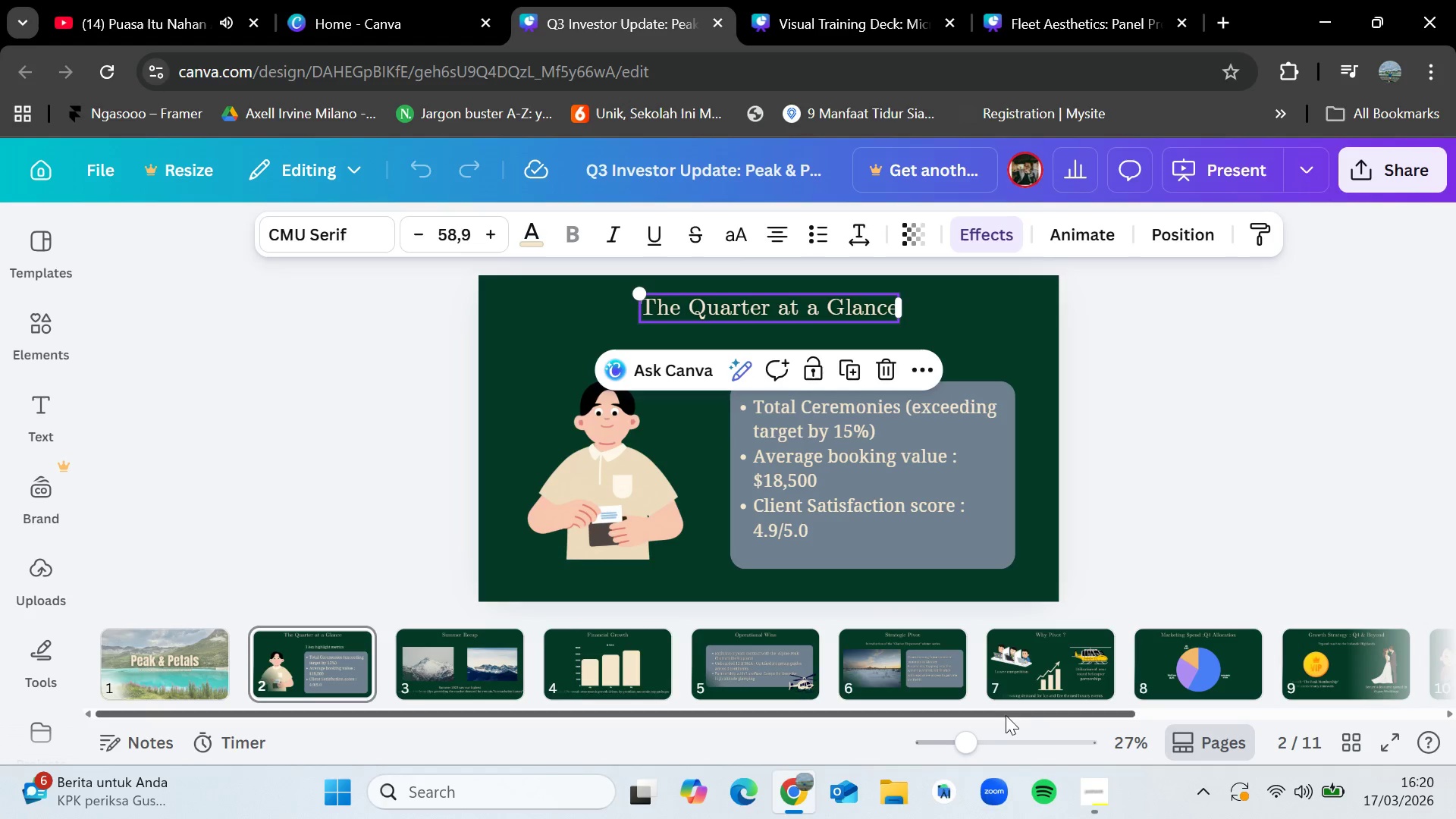 
left_click_drag(start_coordinate=[1009, 710], to_coordinate=[1394, 708])
 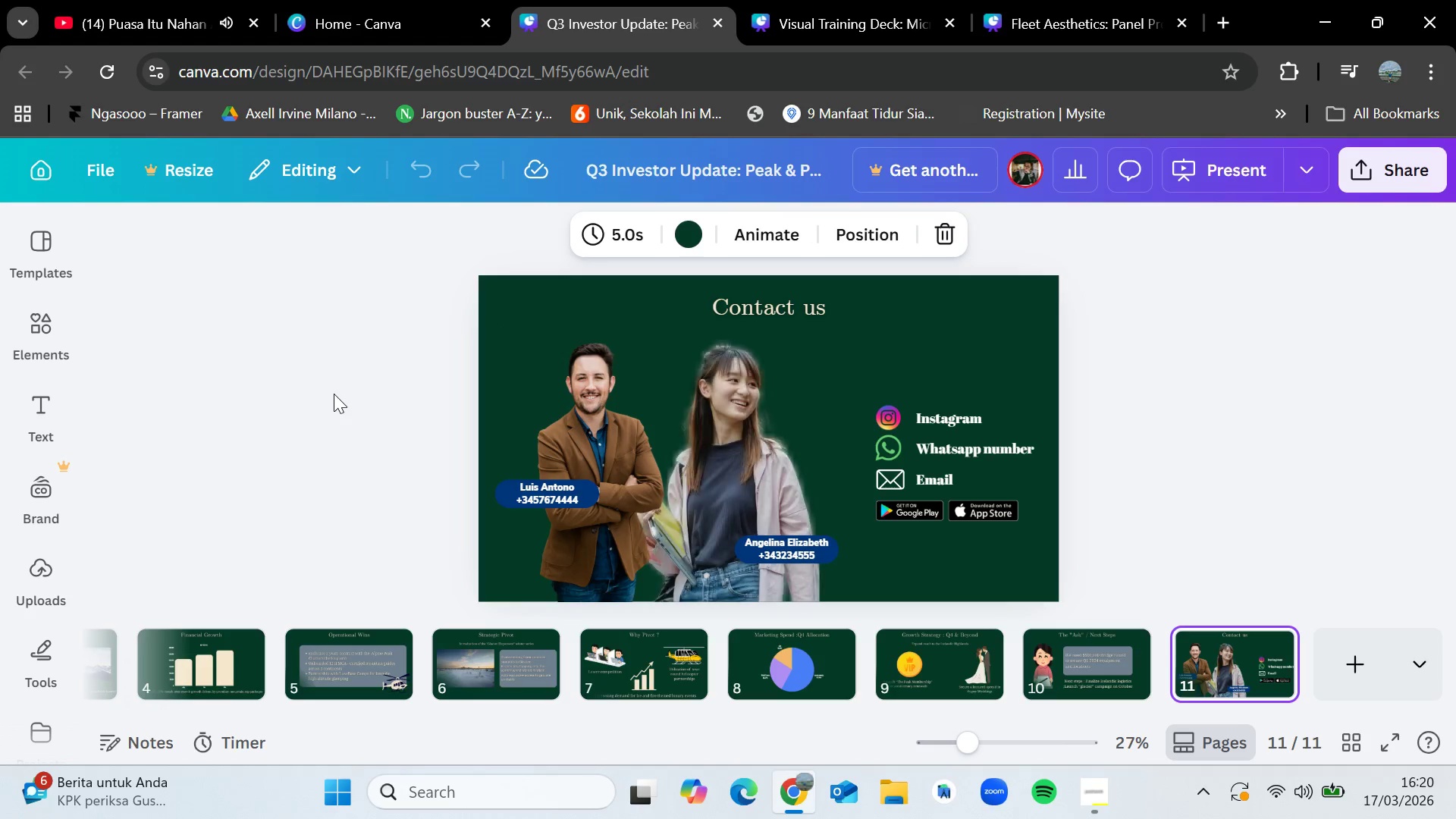 
mouse_move([550, 421])
 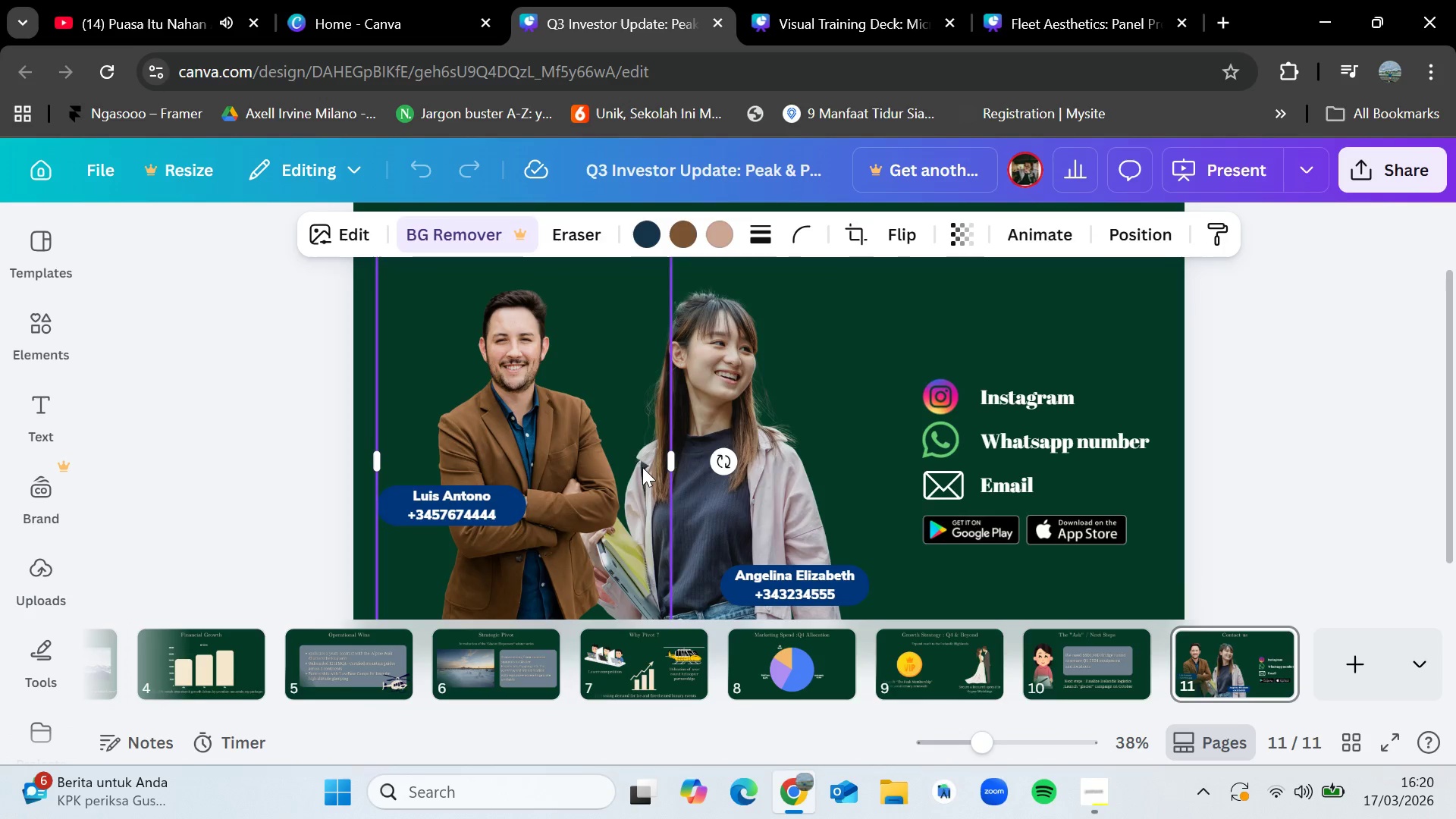 
hold_key(key=ShiftLeft, duration=1.5)
left_click([443, 493])
 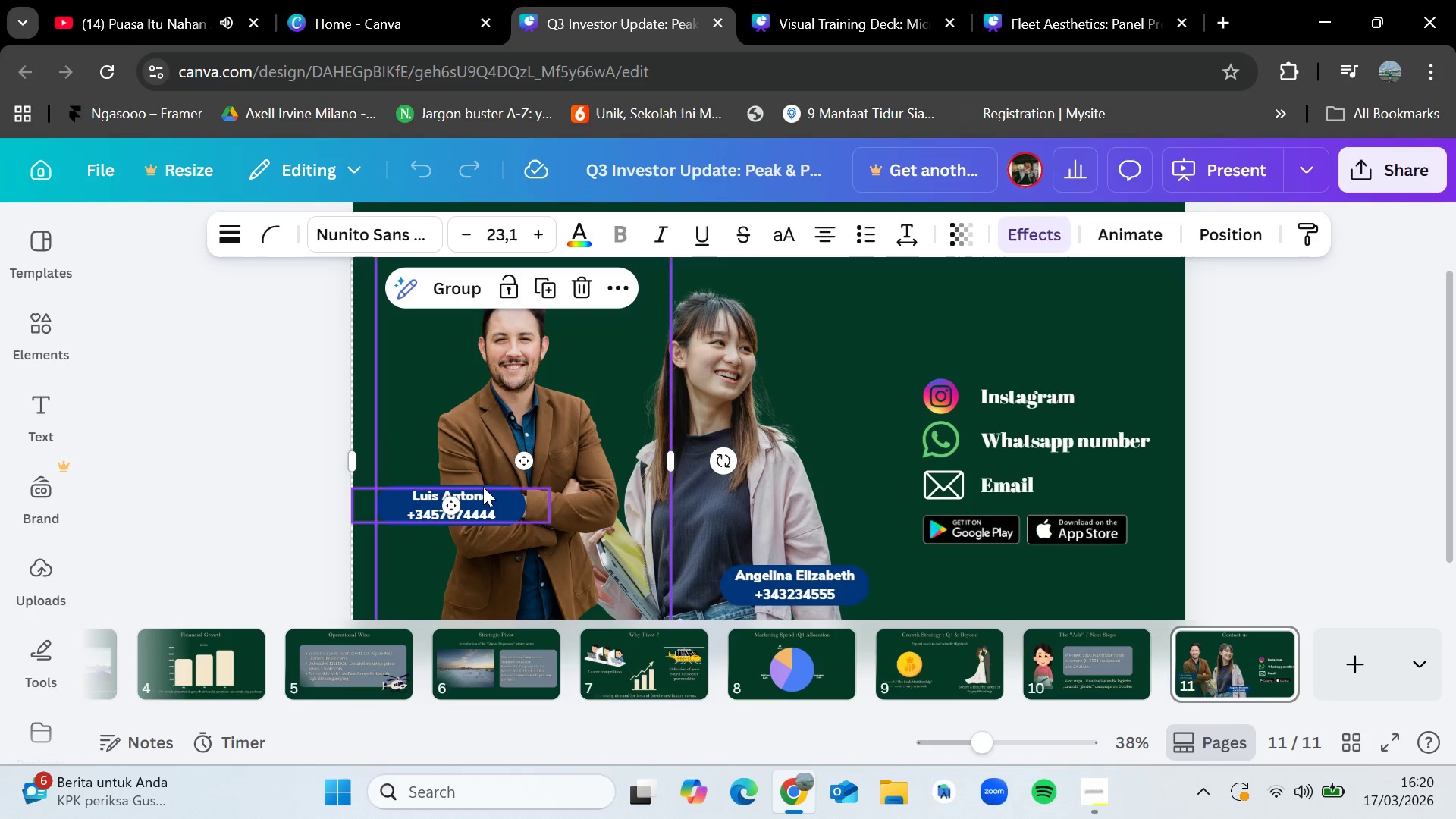 
hold_key(key=ShiftLeft, duration=1.5)
 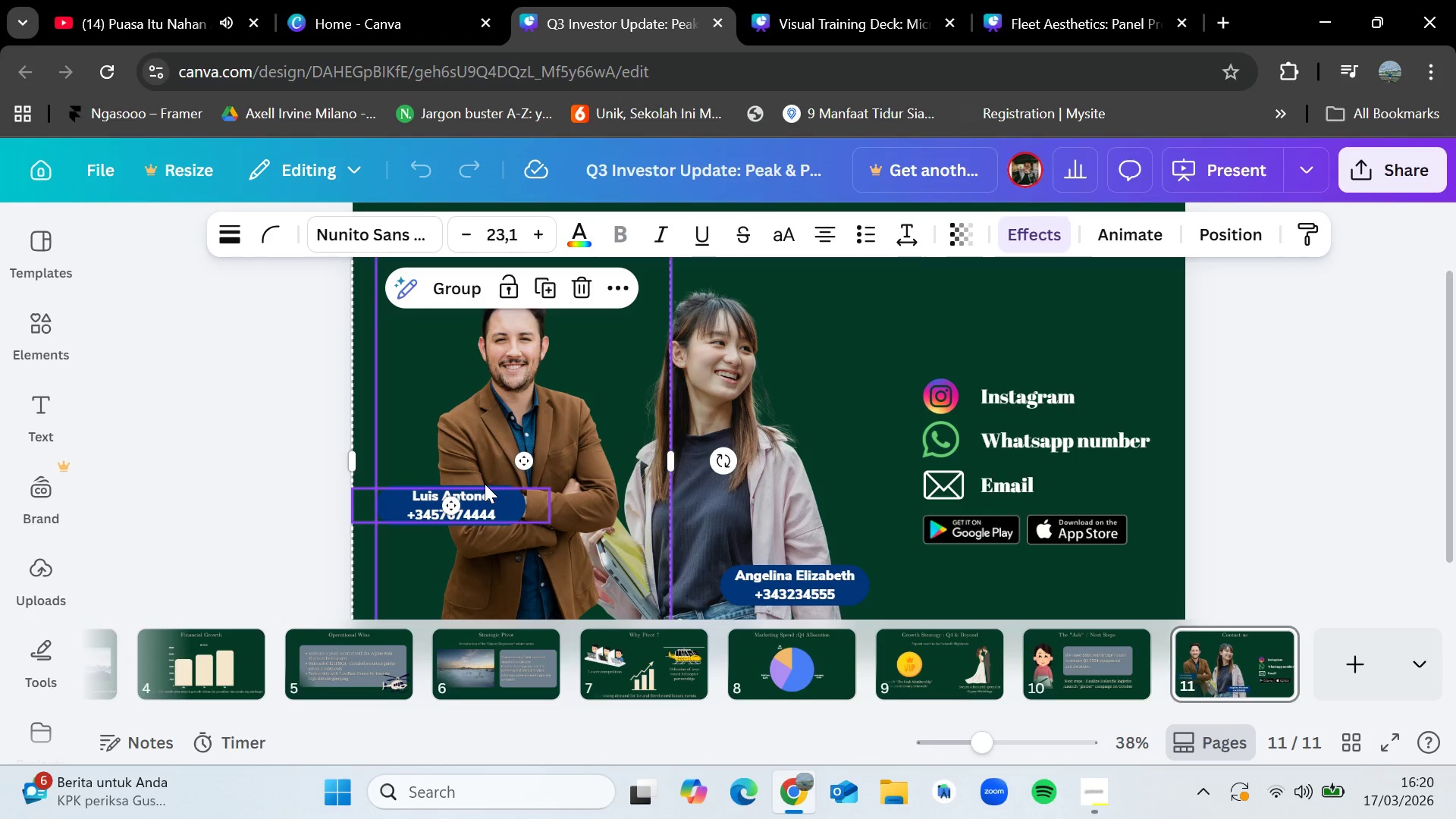 
hold_key(key=ShiftLeft, duration=1.51)
left_click([485, 485])
 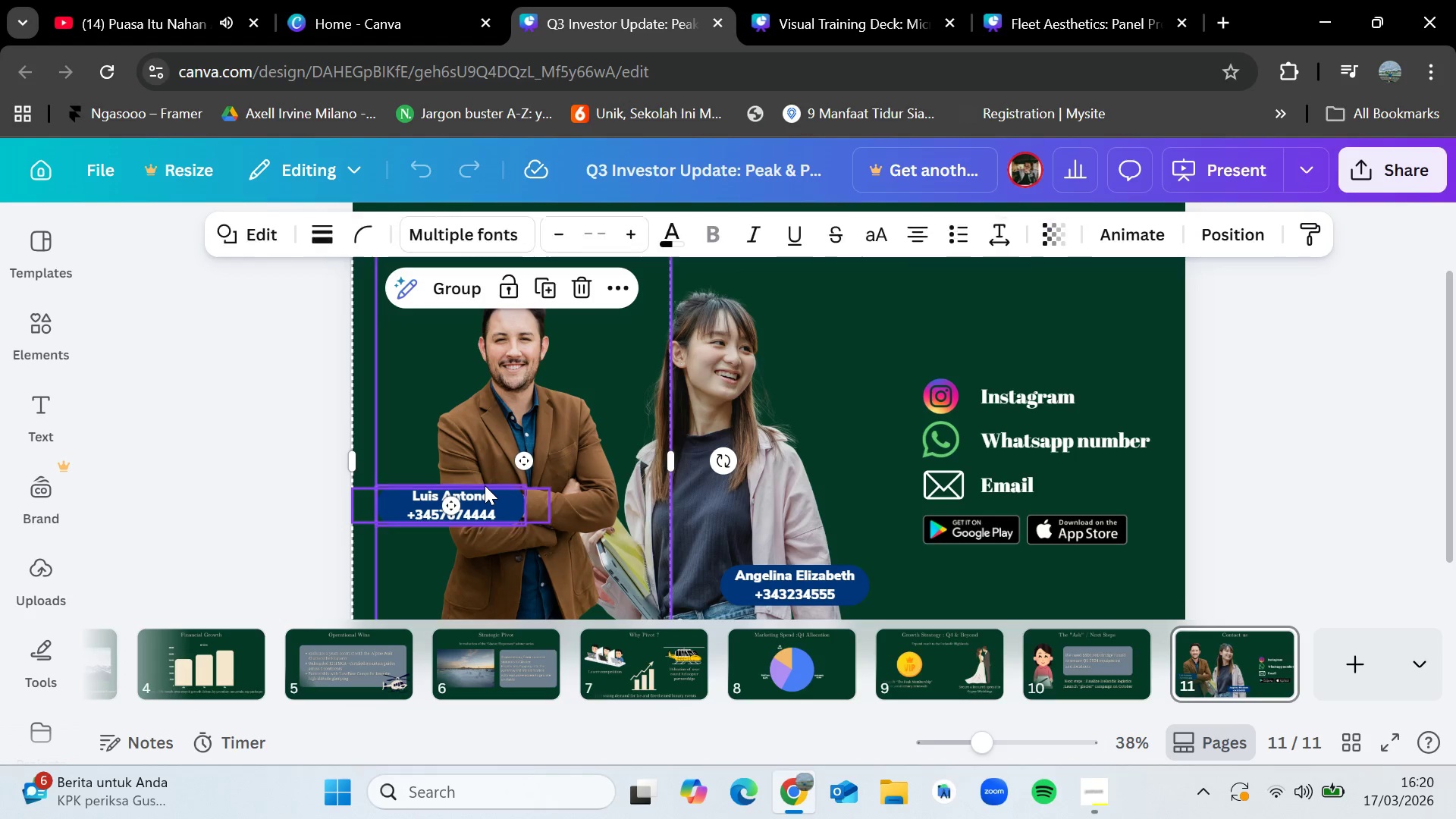 
hold_key(key=ShiftLeft, duration=0.44)
 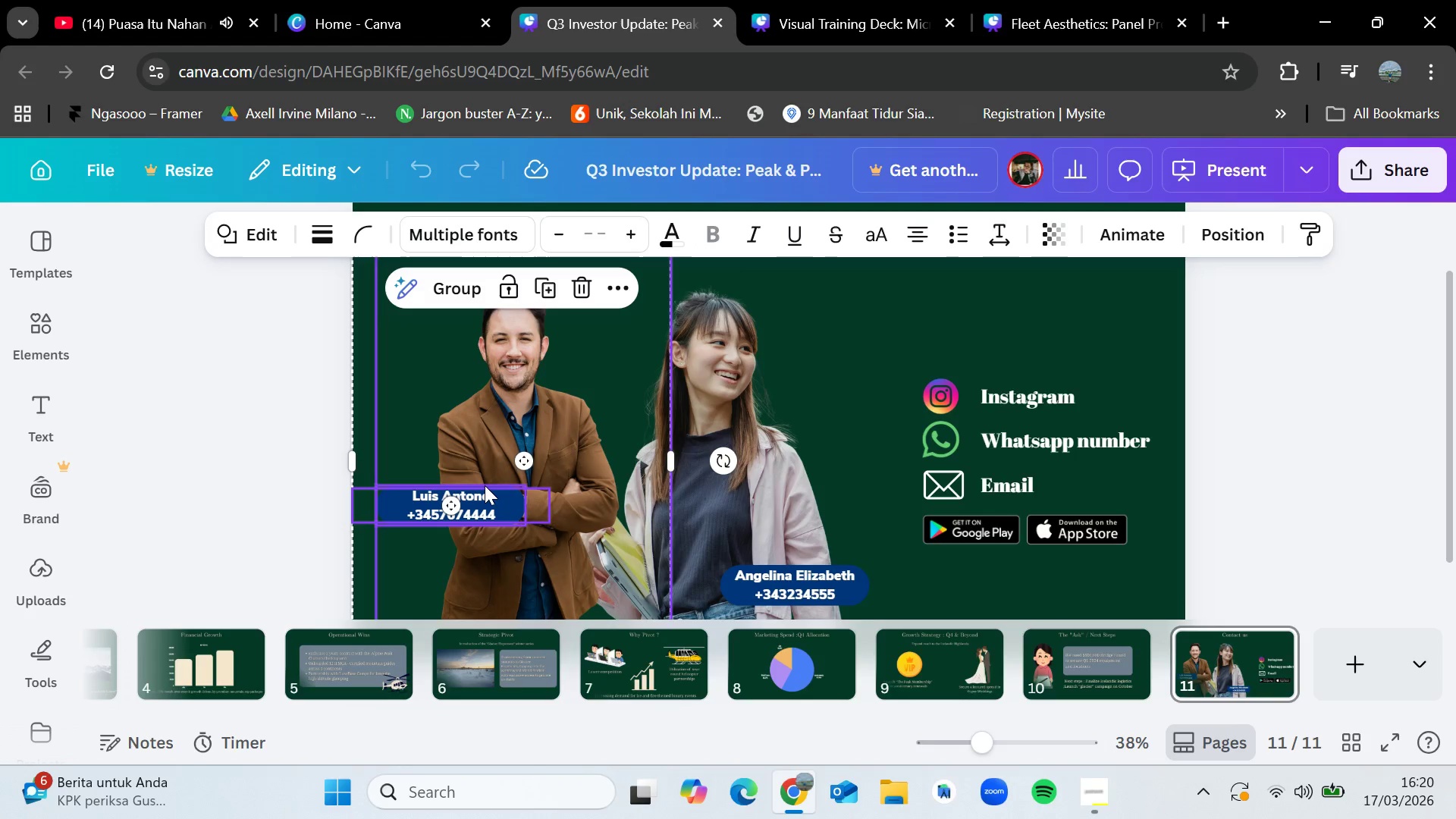 
key(Control+C)
 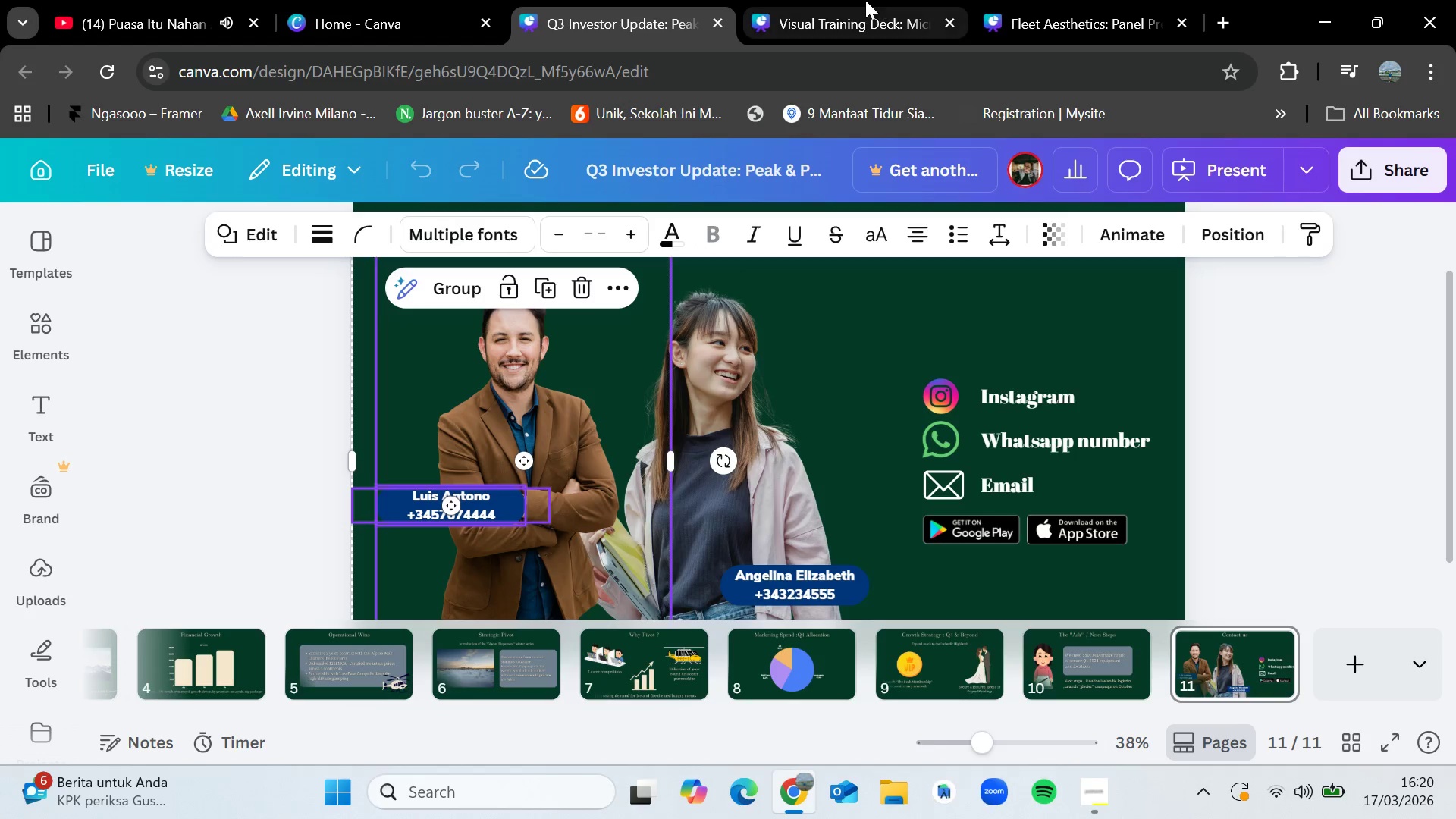 
left_click([864, 0])
 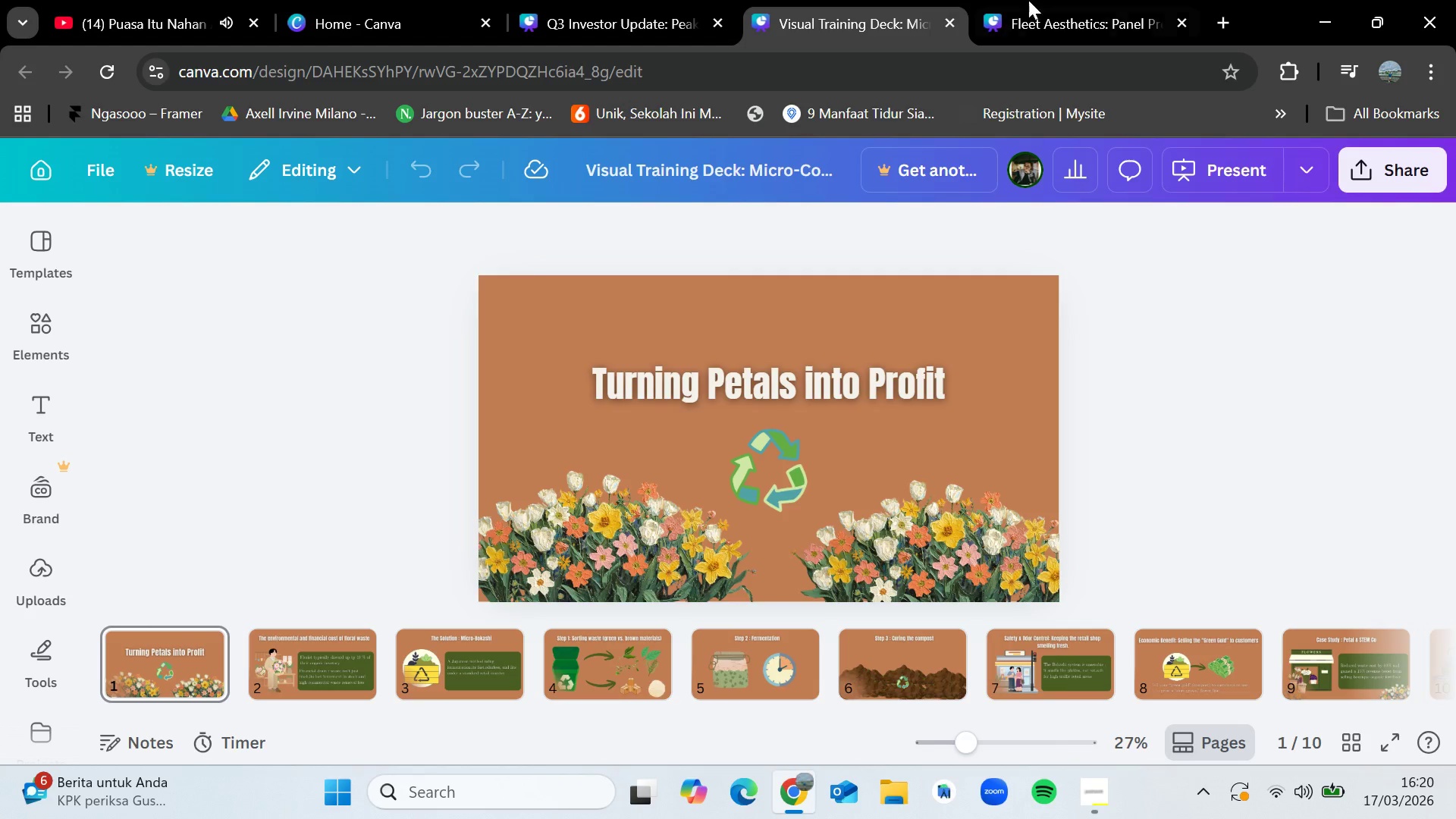 
left_click([1064, 0])
 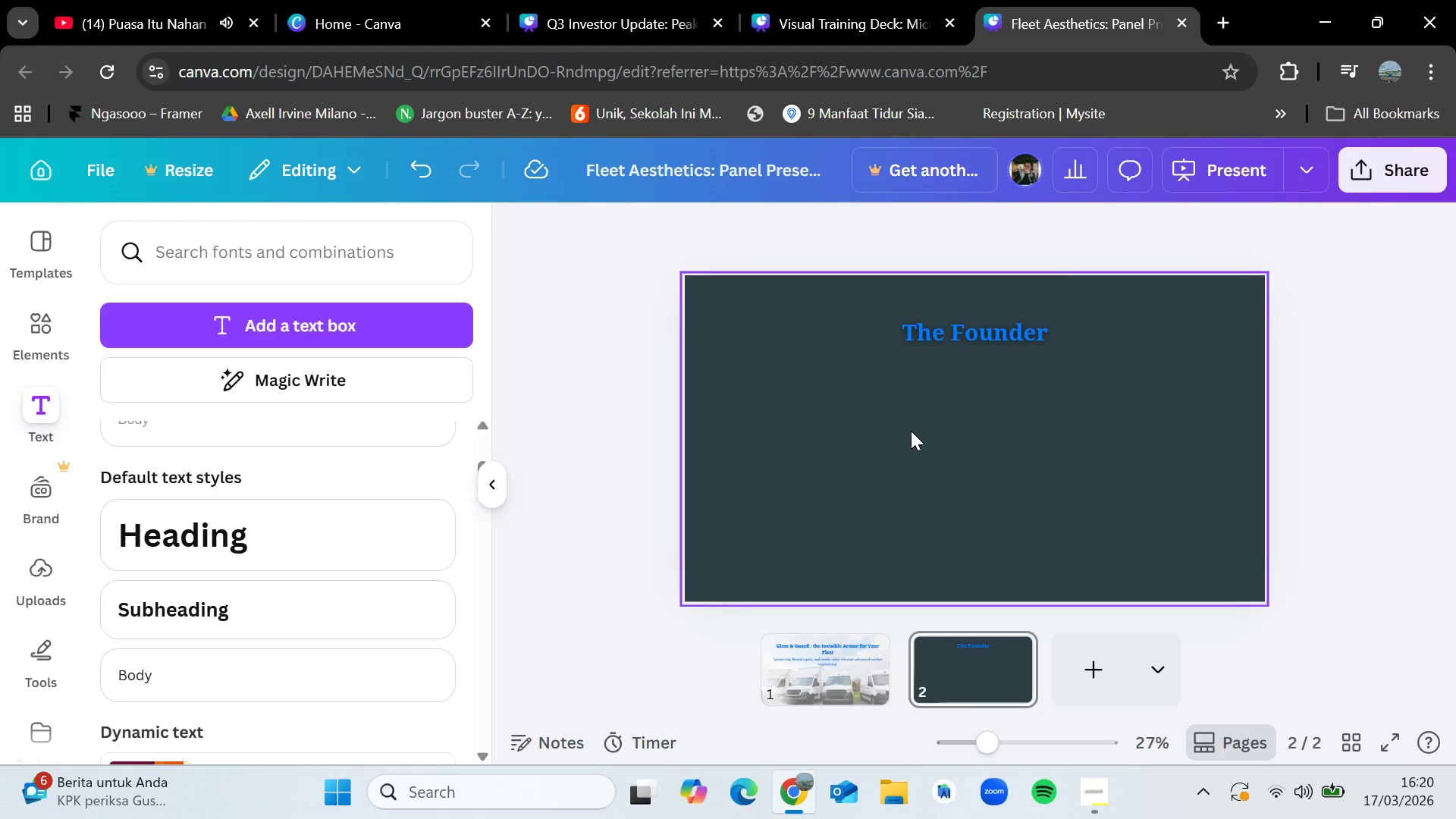 
key(Control+V)
 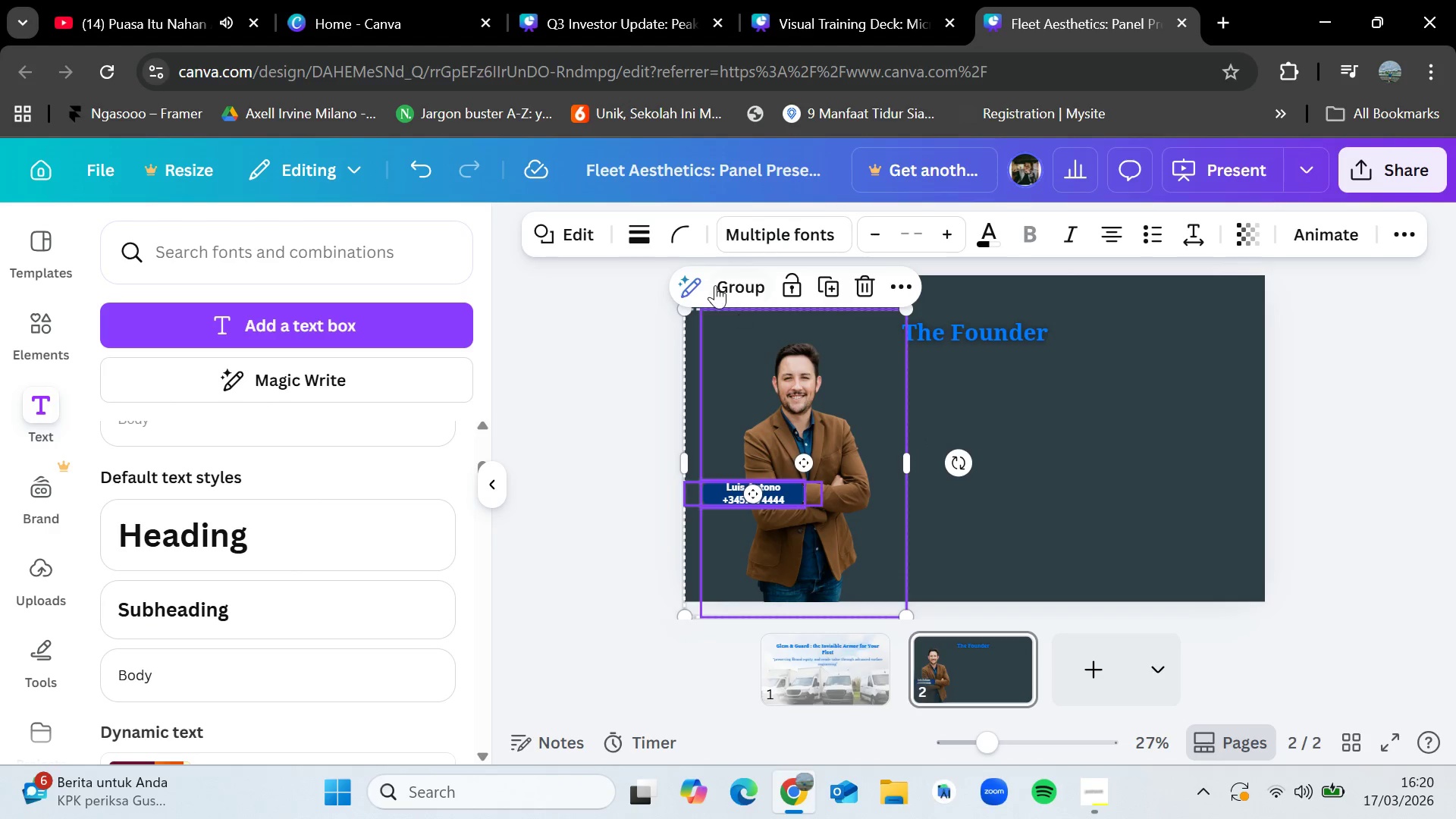 
wait(5.45)
 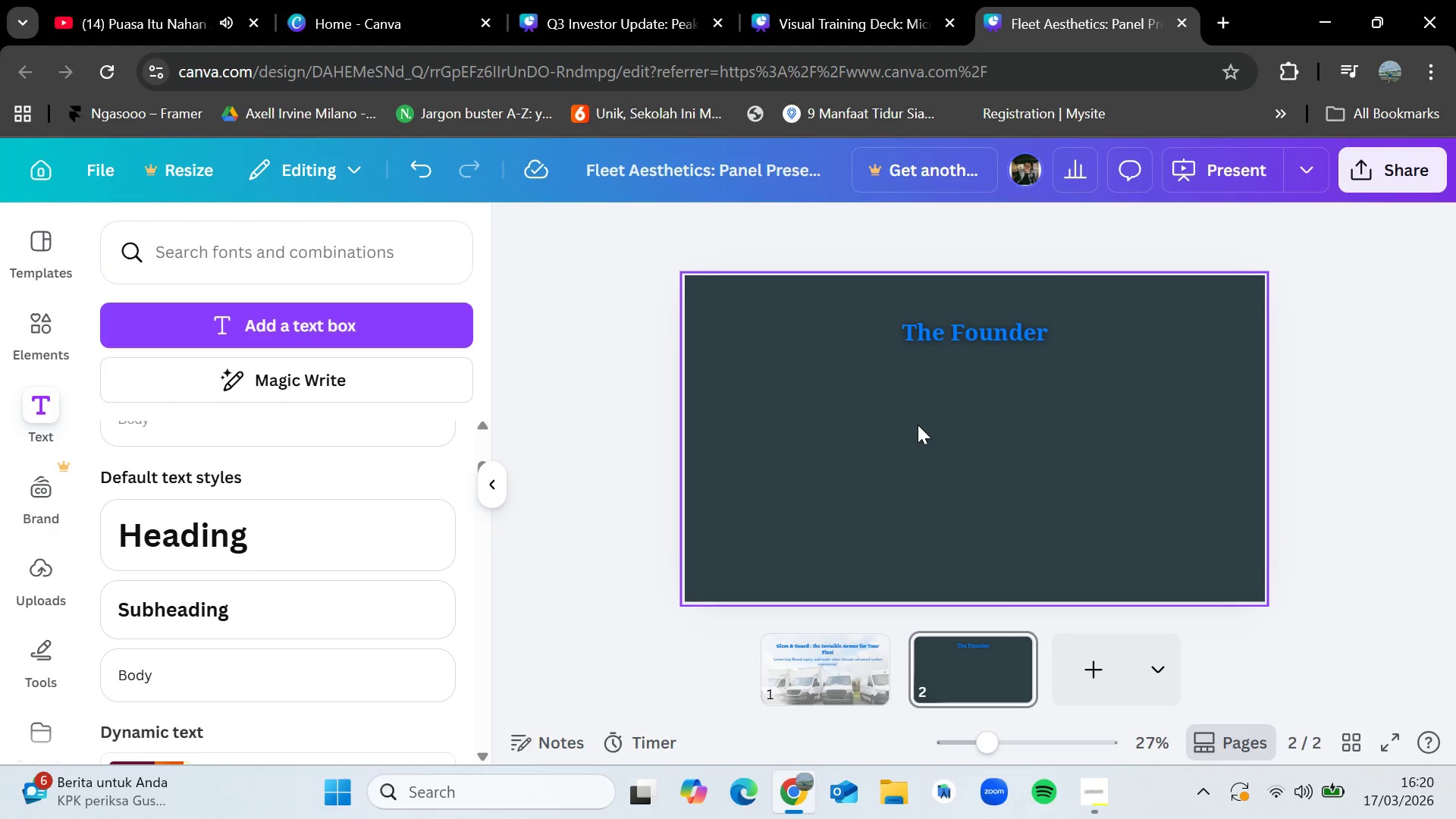 
left_click([726, 282])
 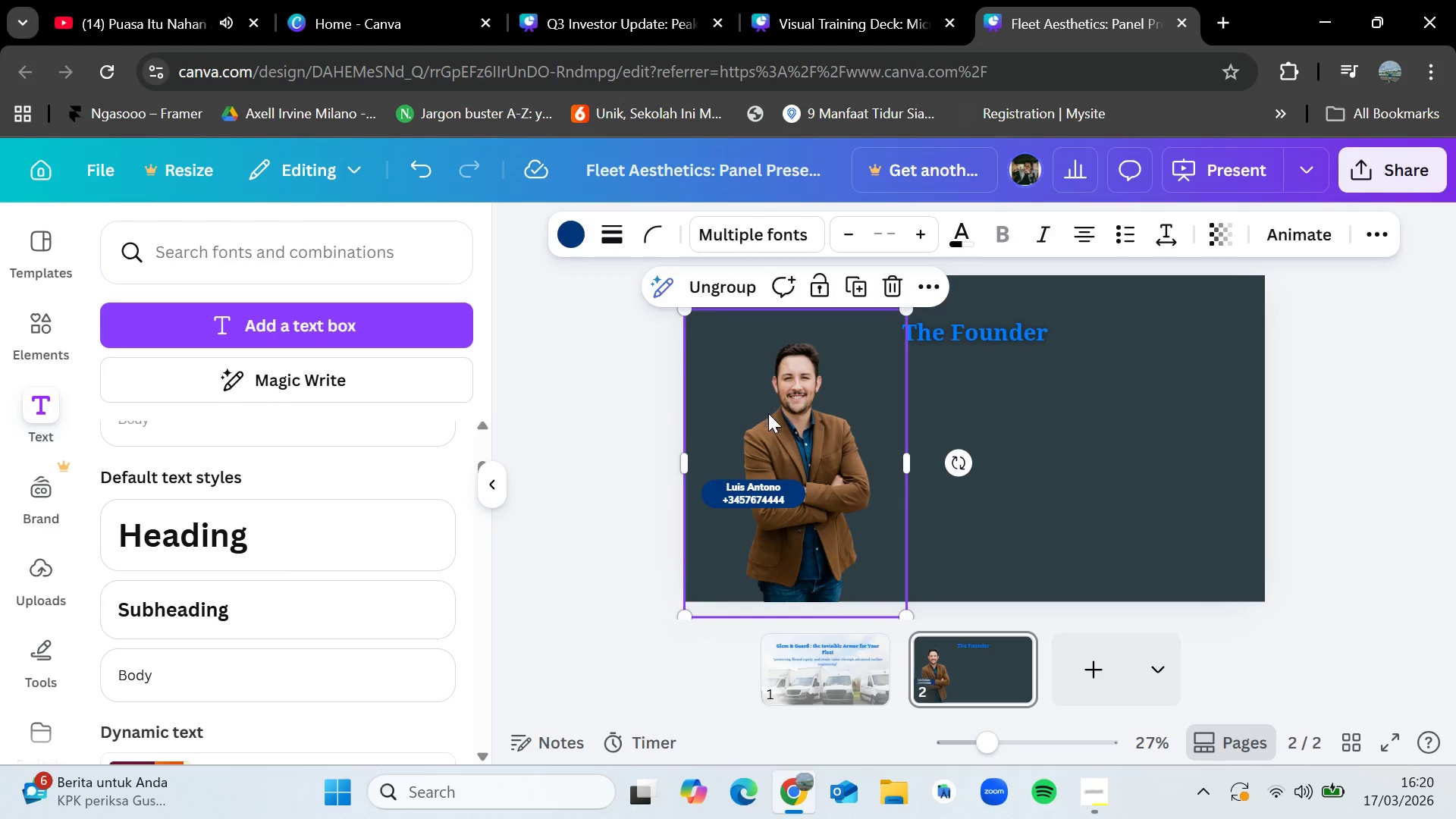 
left_click_drag(start_coordinate=[776, 422], to_coordinate=[789, 421])
 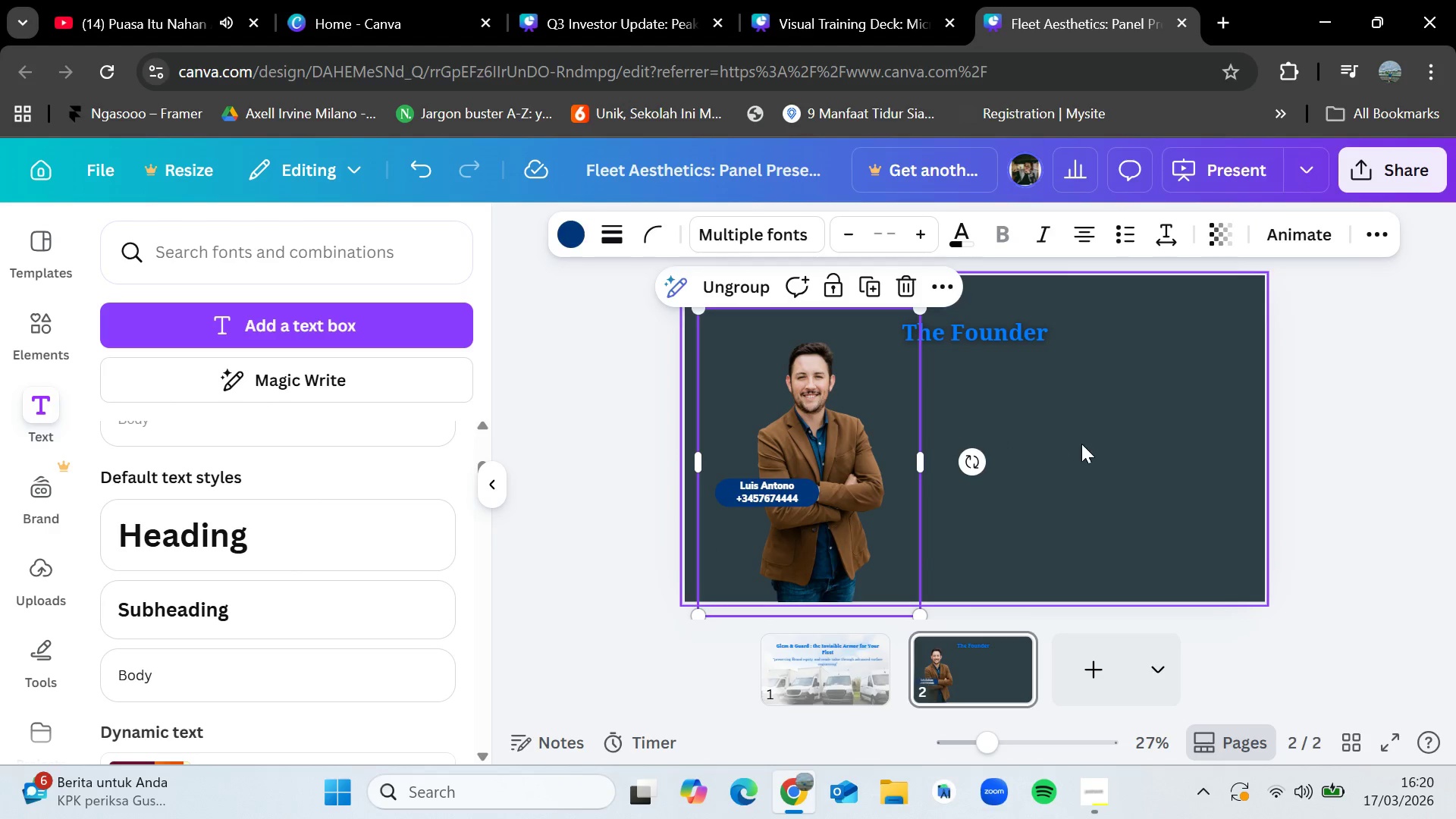 
left_click([1081, 444])
 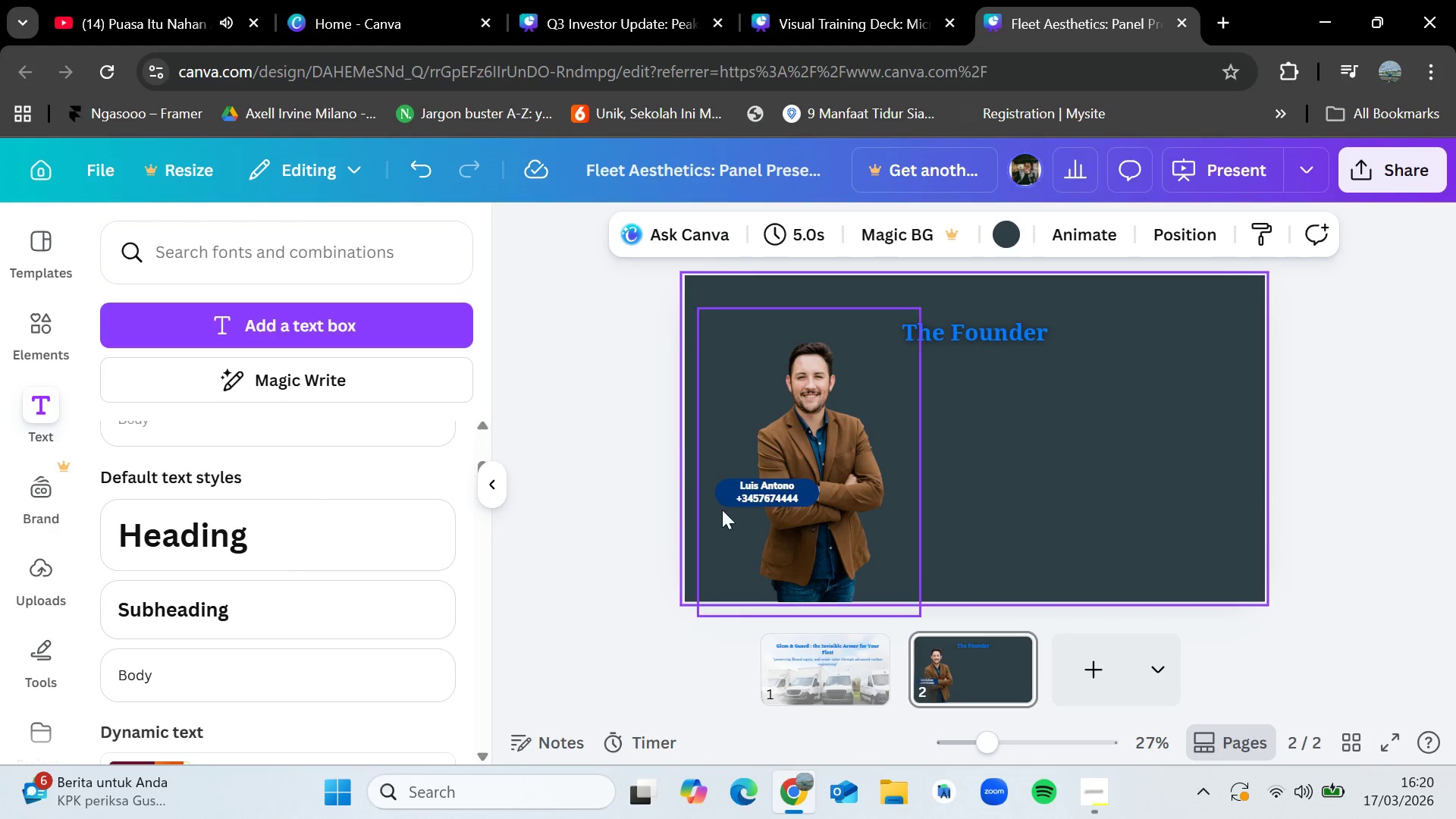 
double_click([790, 497])
 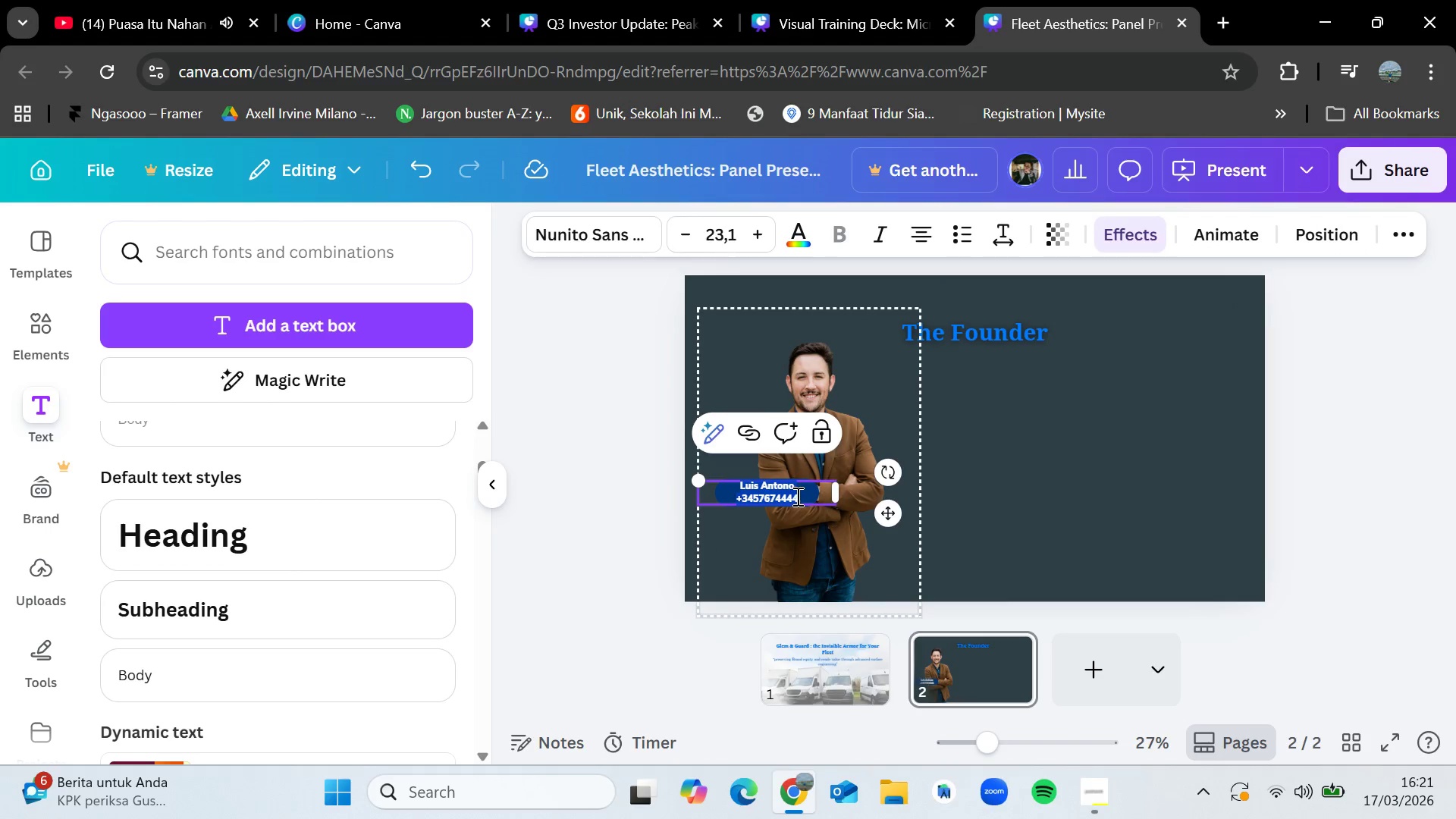 
left_click([796, 496])
 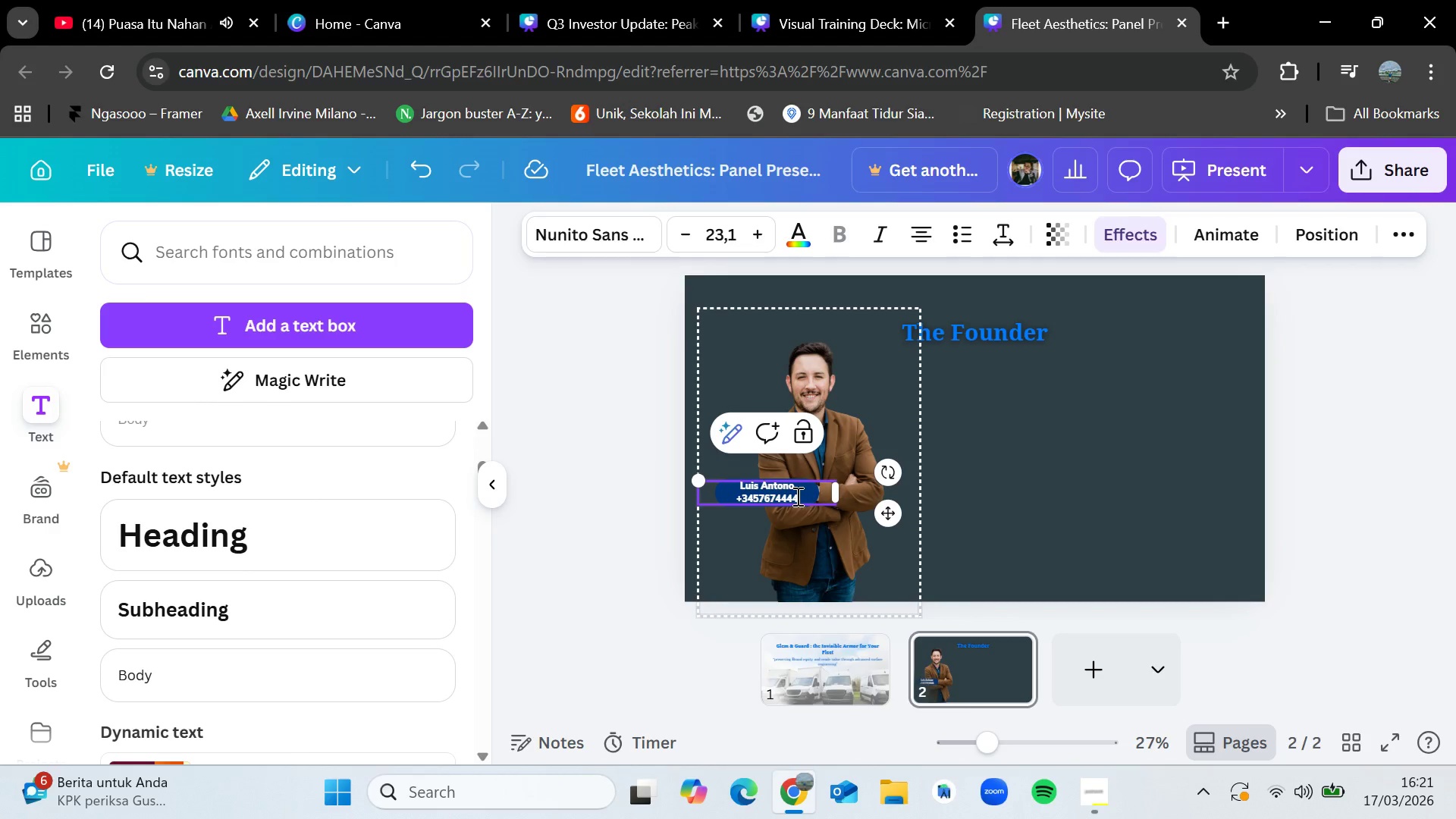 
left_click_drag(start_coordinate=[796, 496], to_coordinate=[729, 495])
 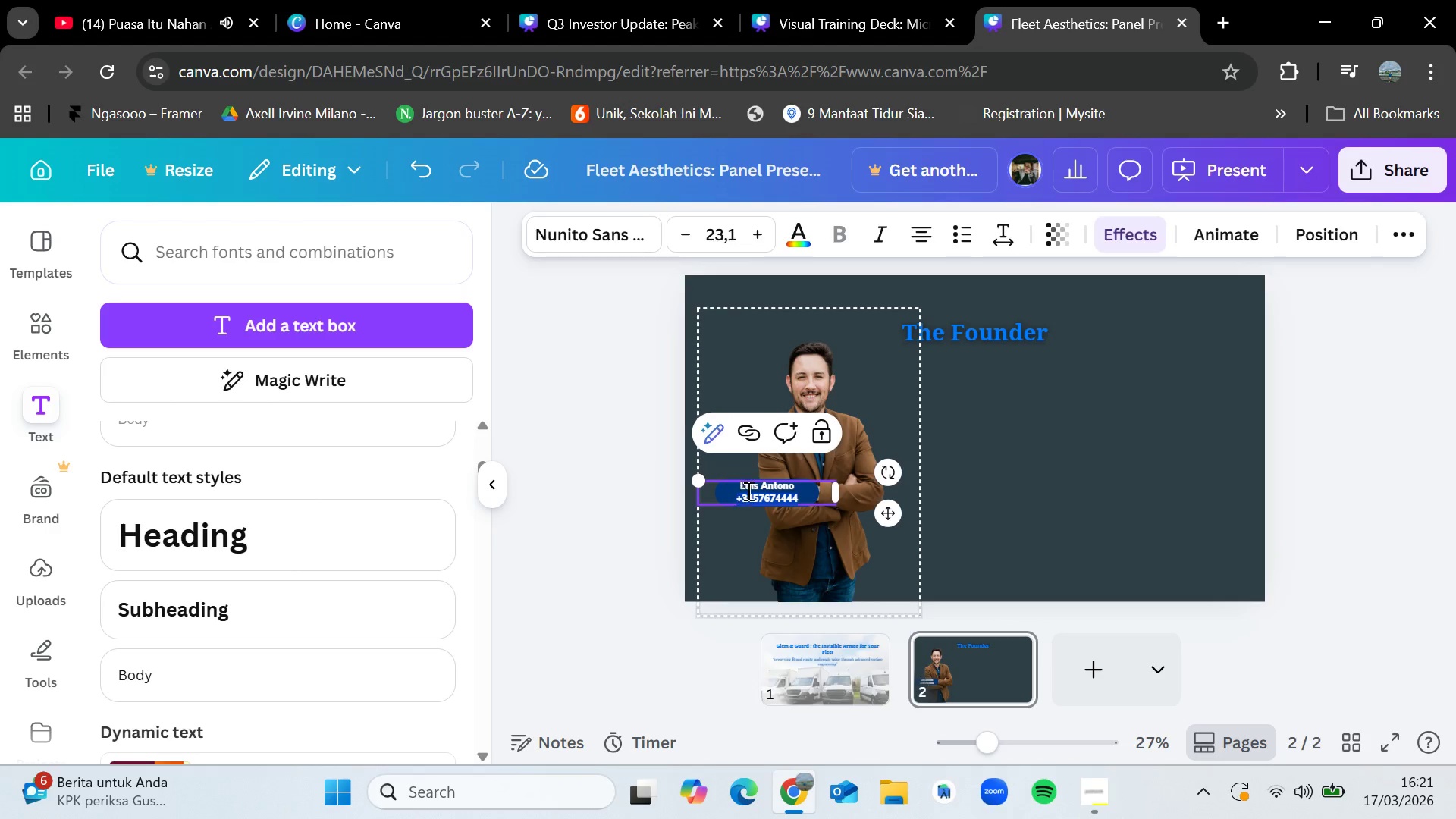 
key(Backspace)
 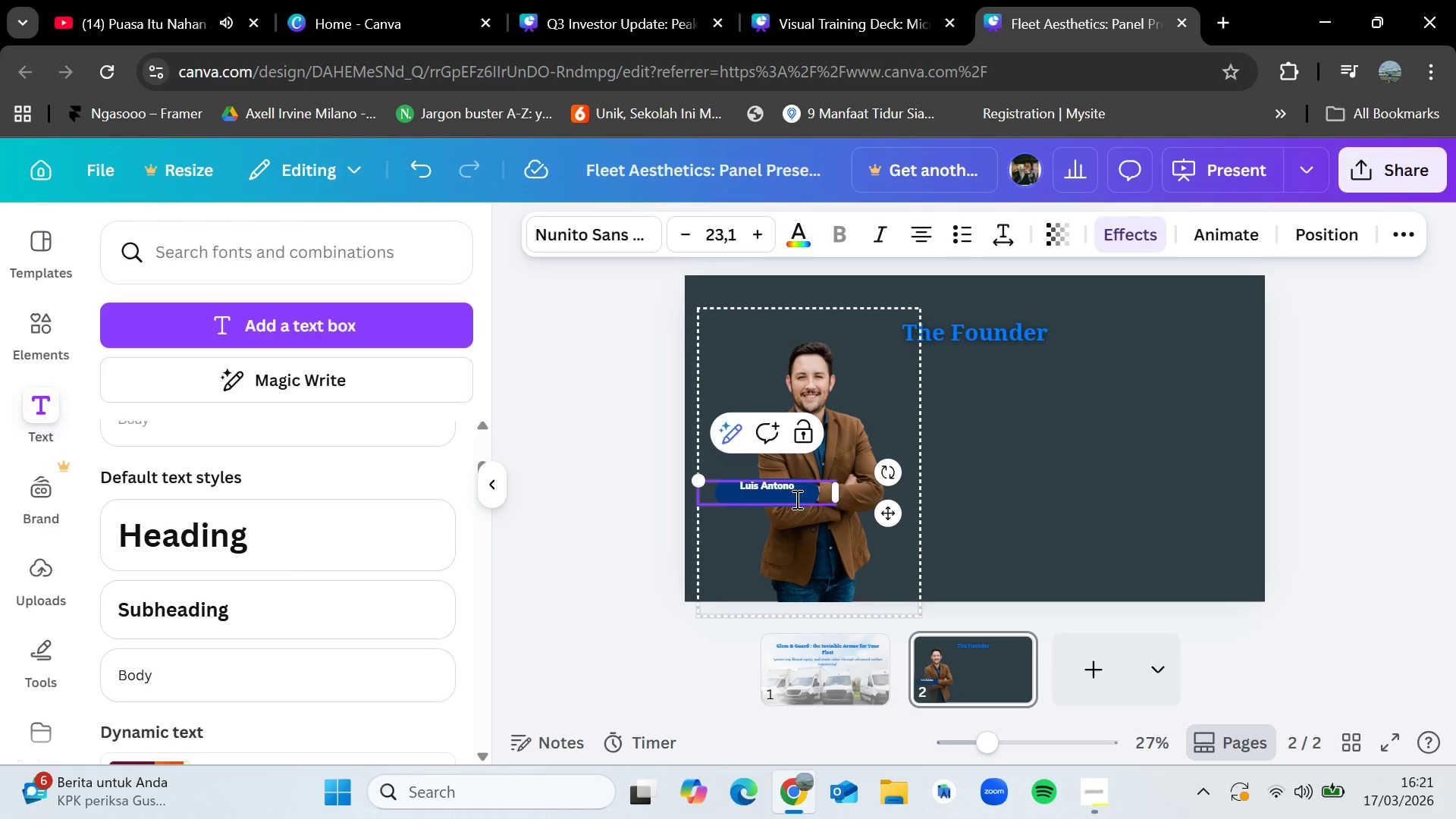 
key(Backspace)
 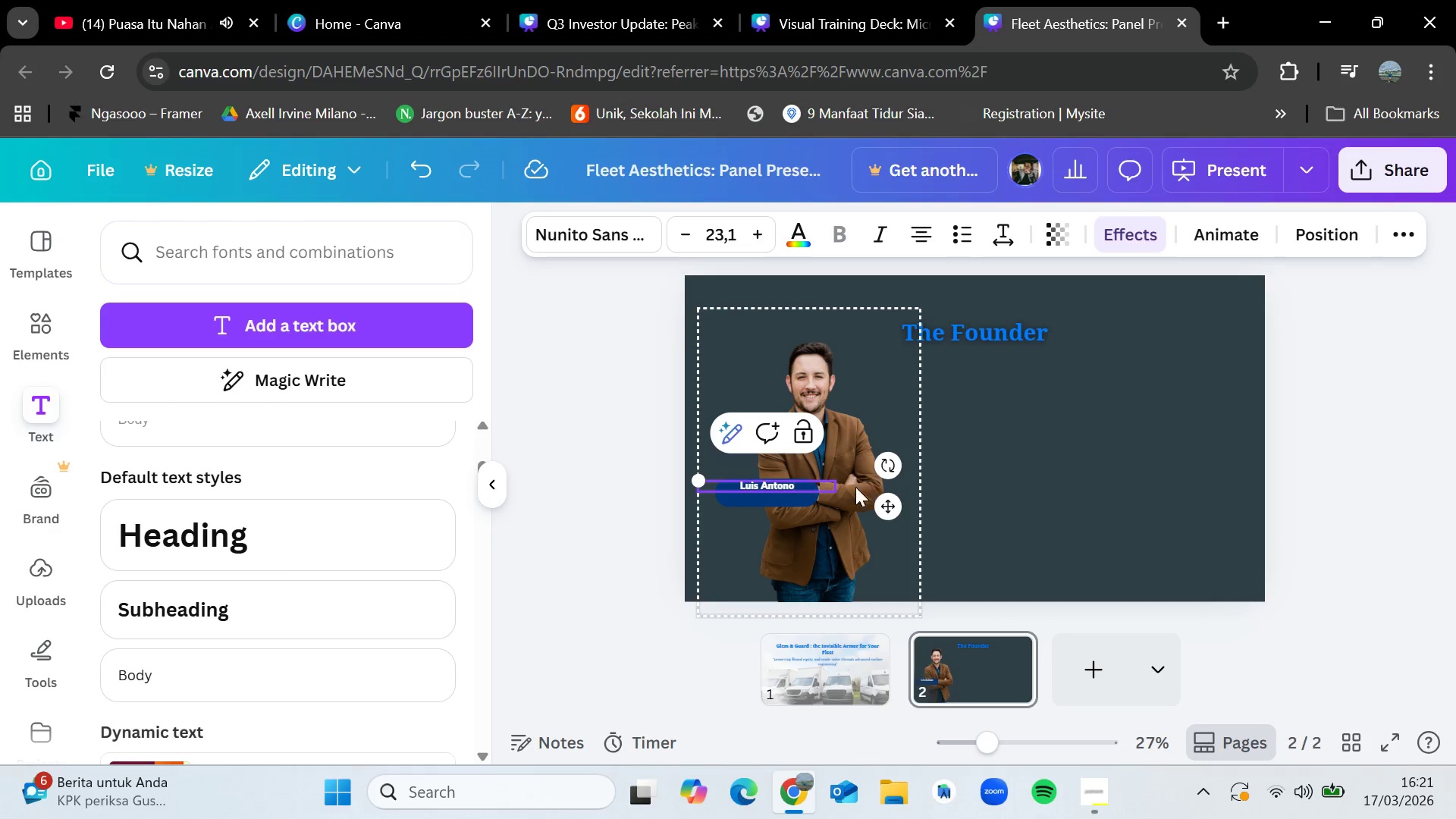 
left_click_drag(start_coordinate=[882, 506], to_coordinate=[883, 513])
 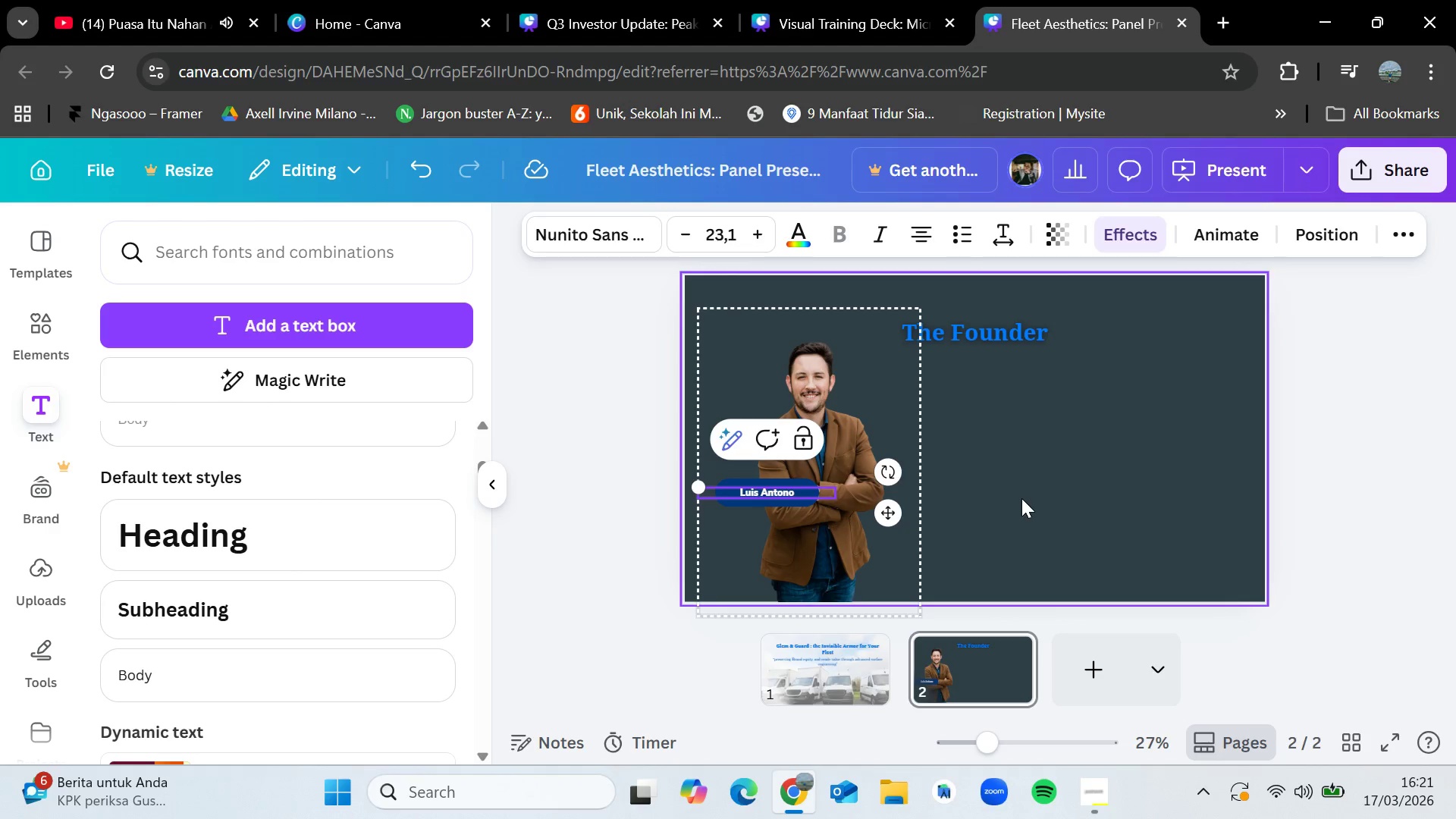 
left_click([1021, 498])
 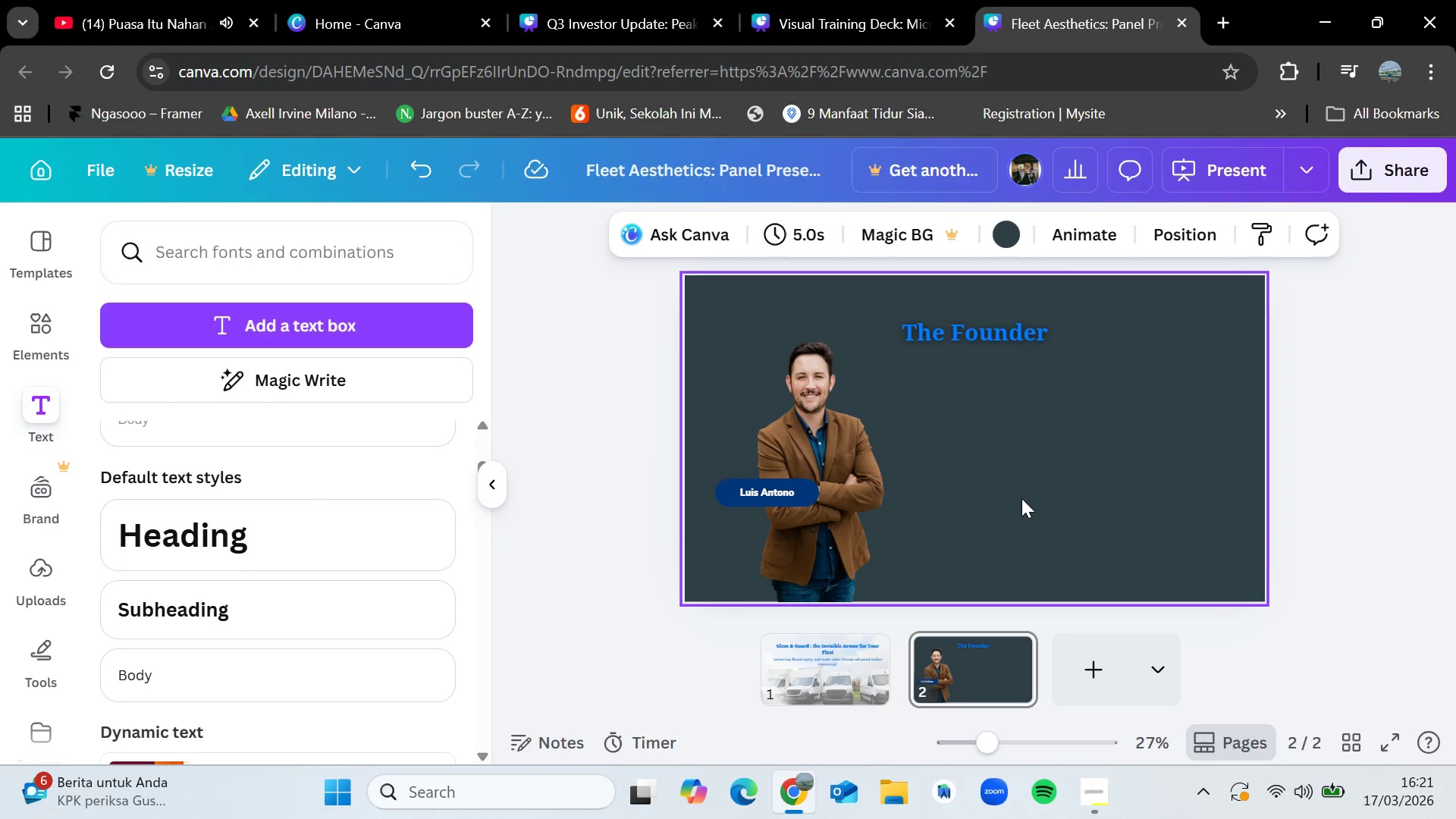 
wait(19.25)
 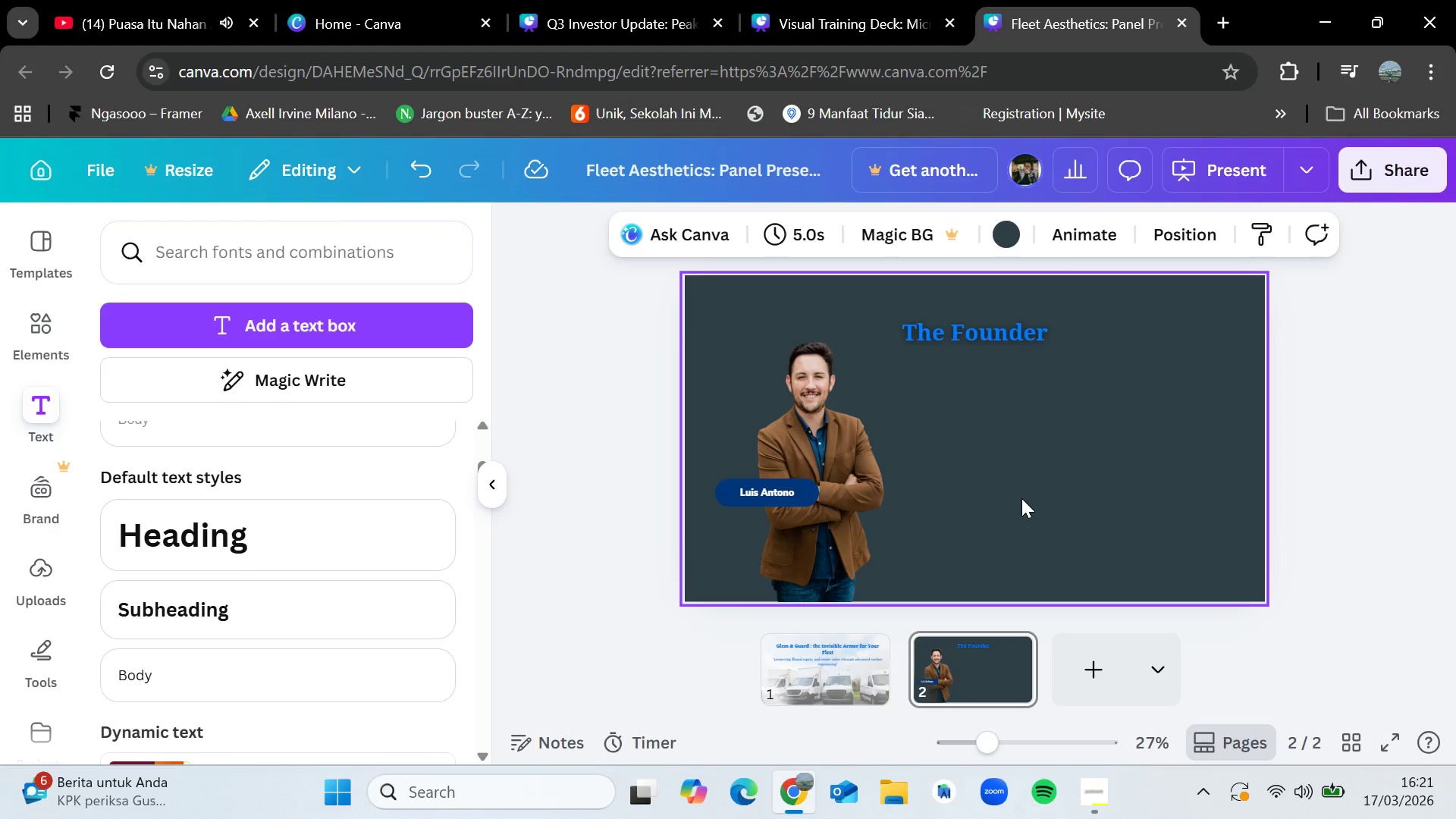 
left_click_drag(start_coordinate=[1007, 341], to_coordinate=[1009, 327])
 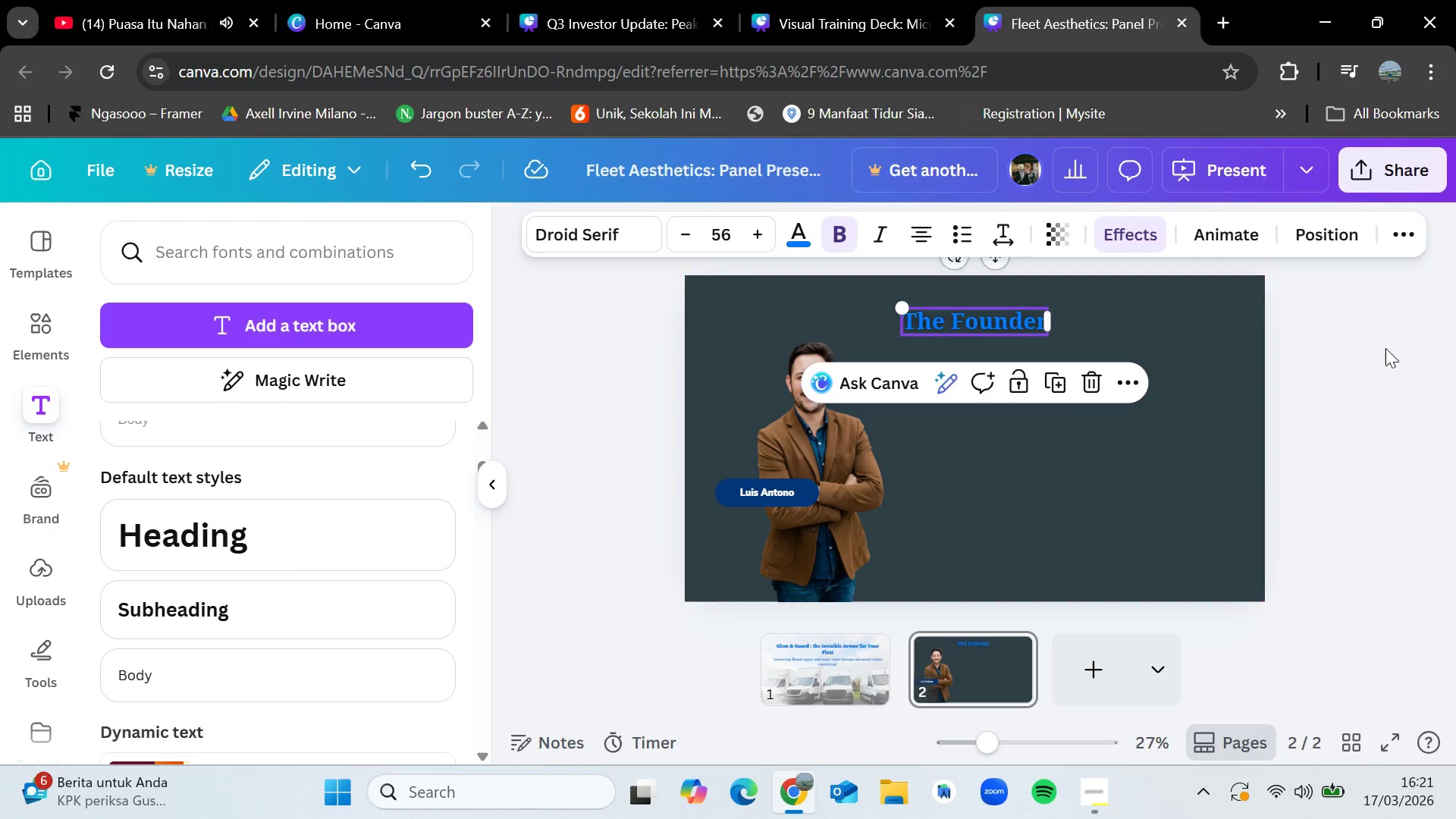 
left_click([1385, 348])
 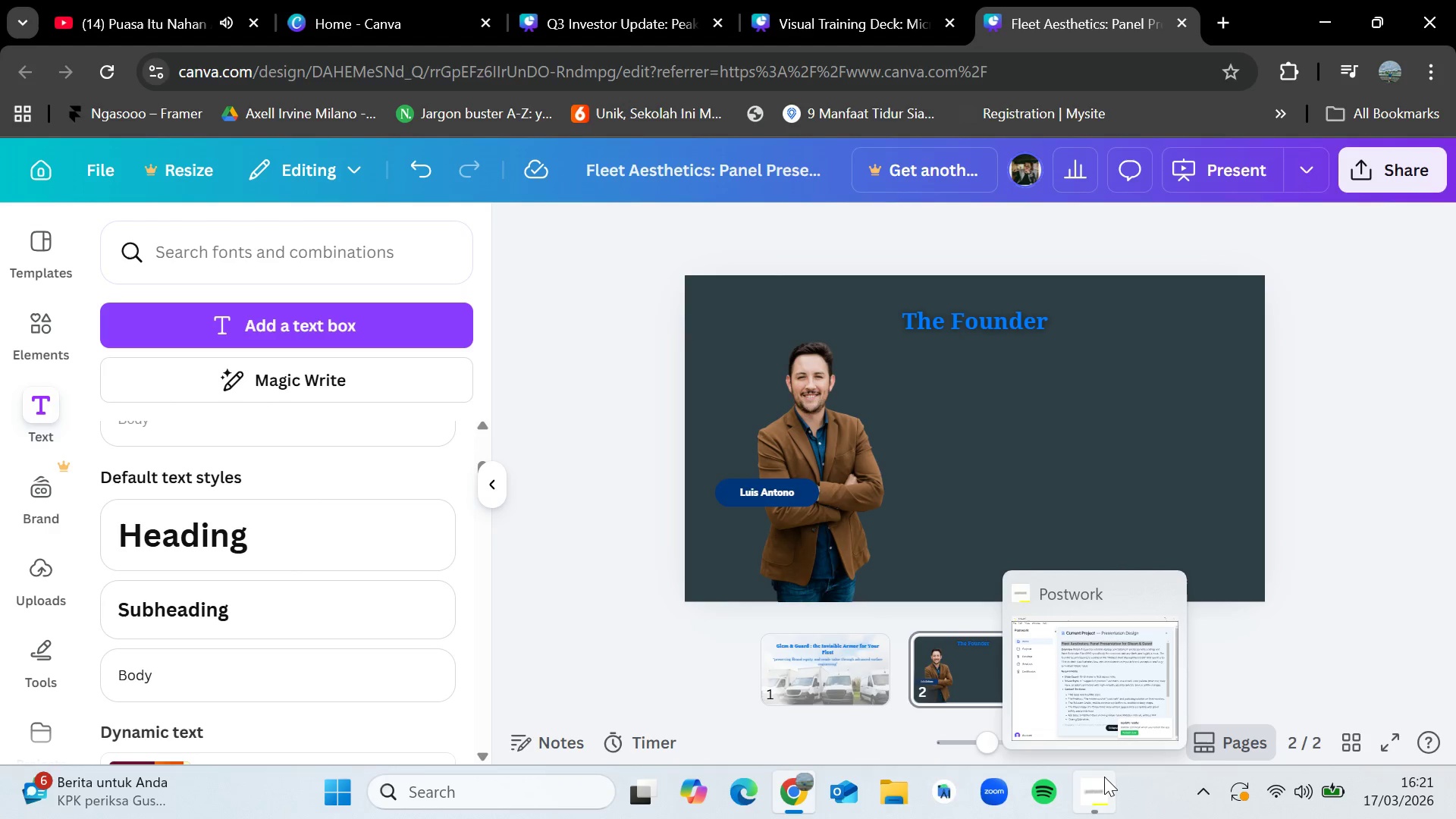 
wait(14.52)
 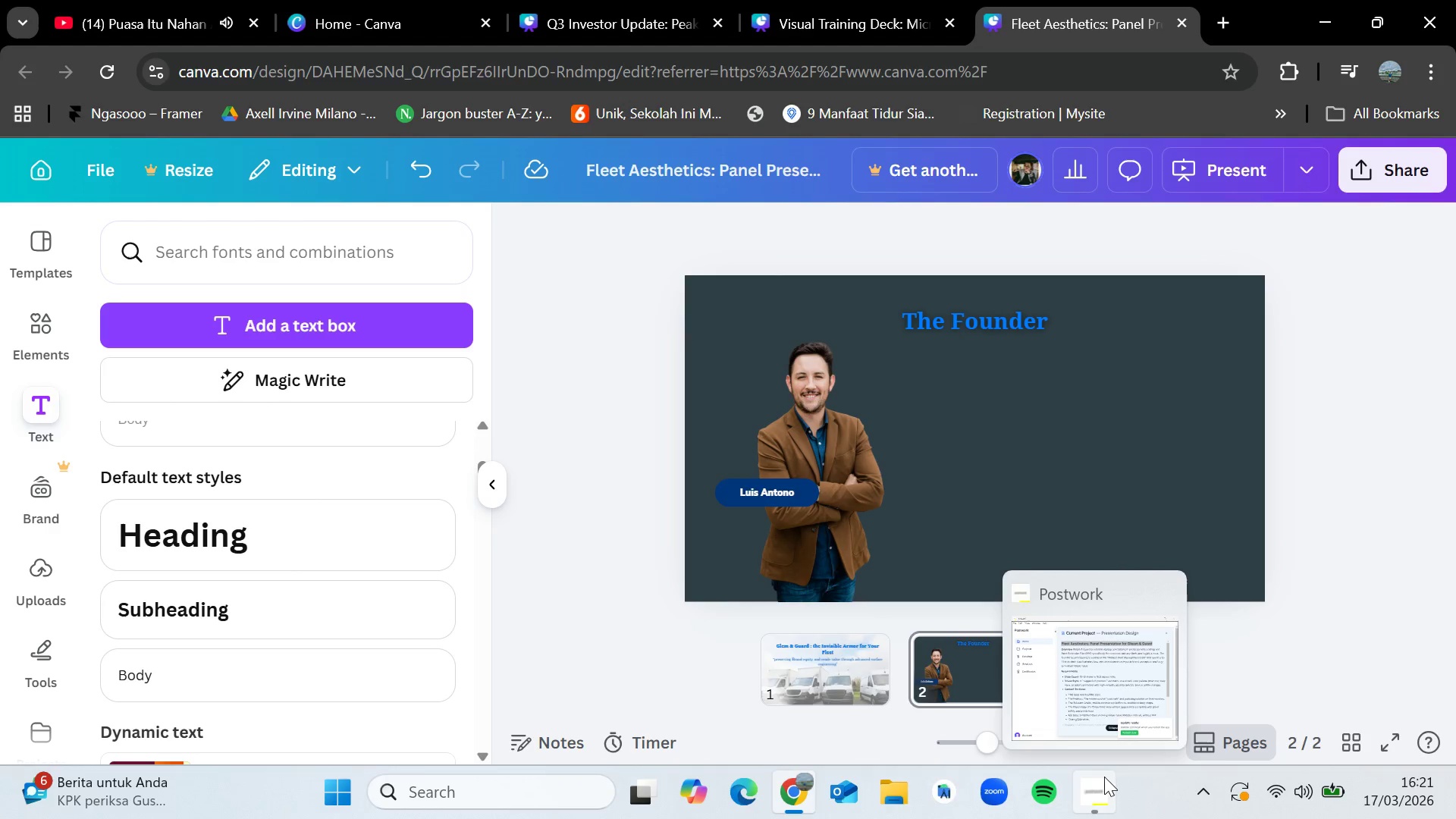 
left_click([1359, 462])
 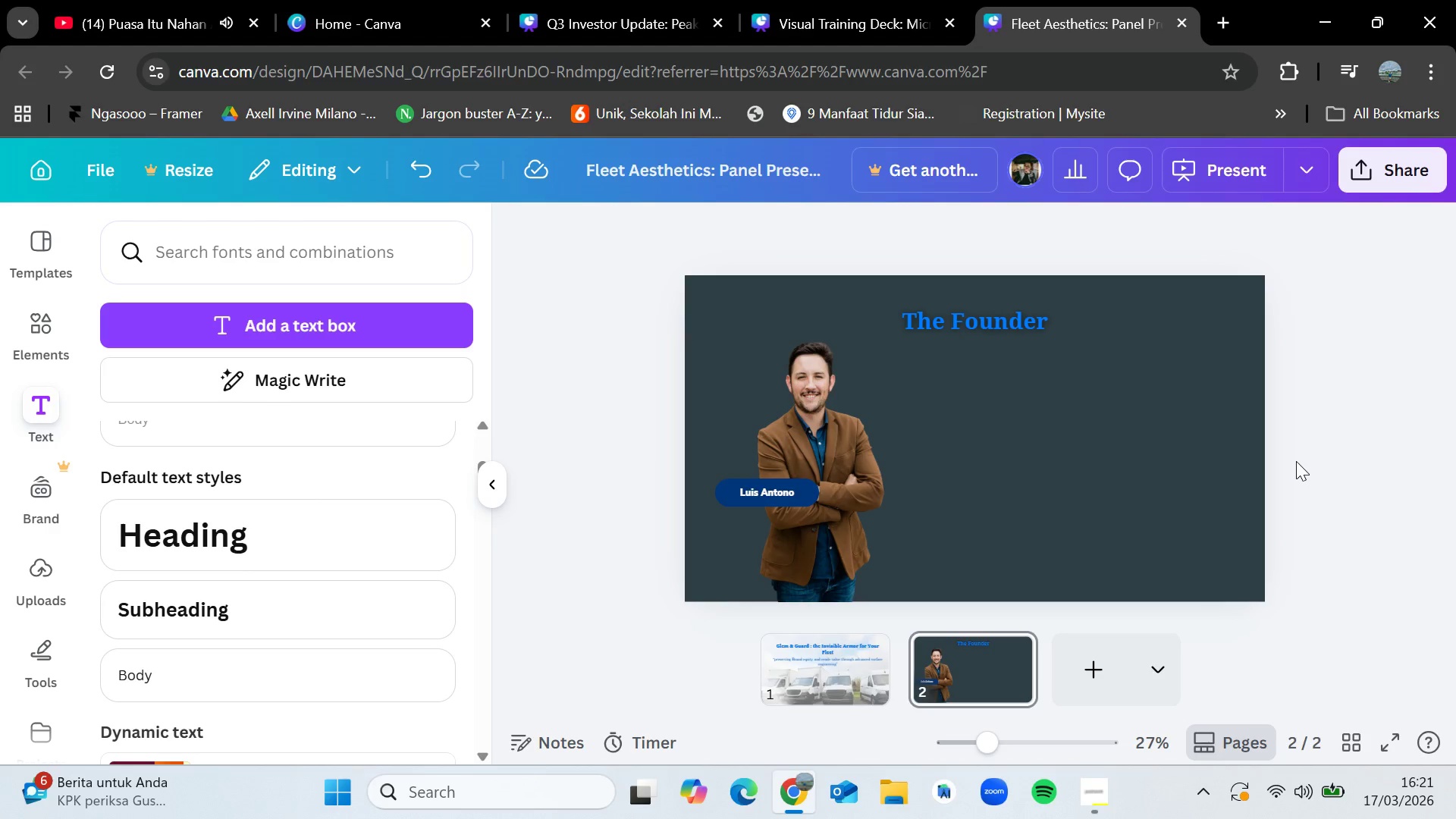 
wait(8.12)
 